 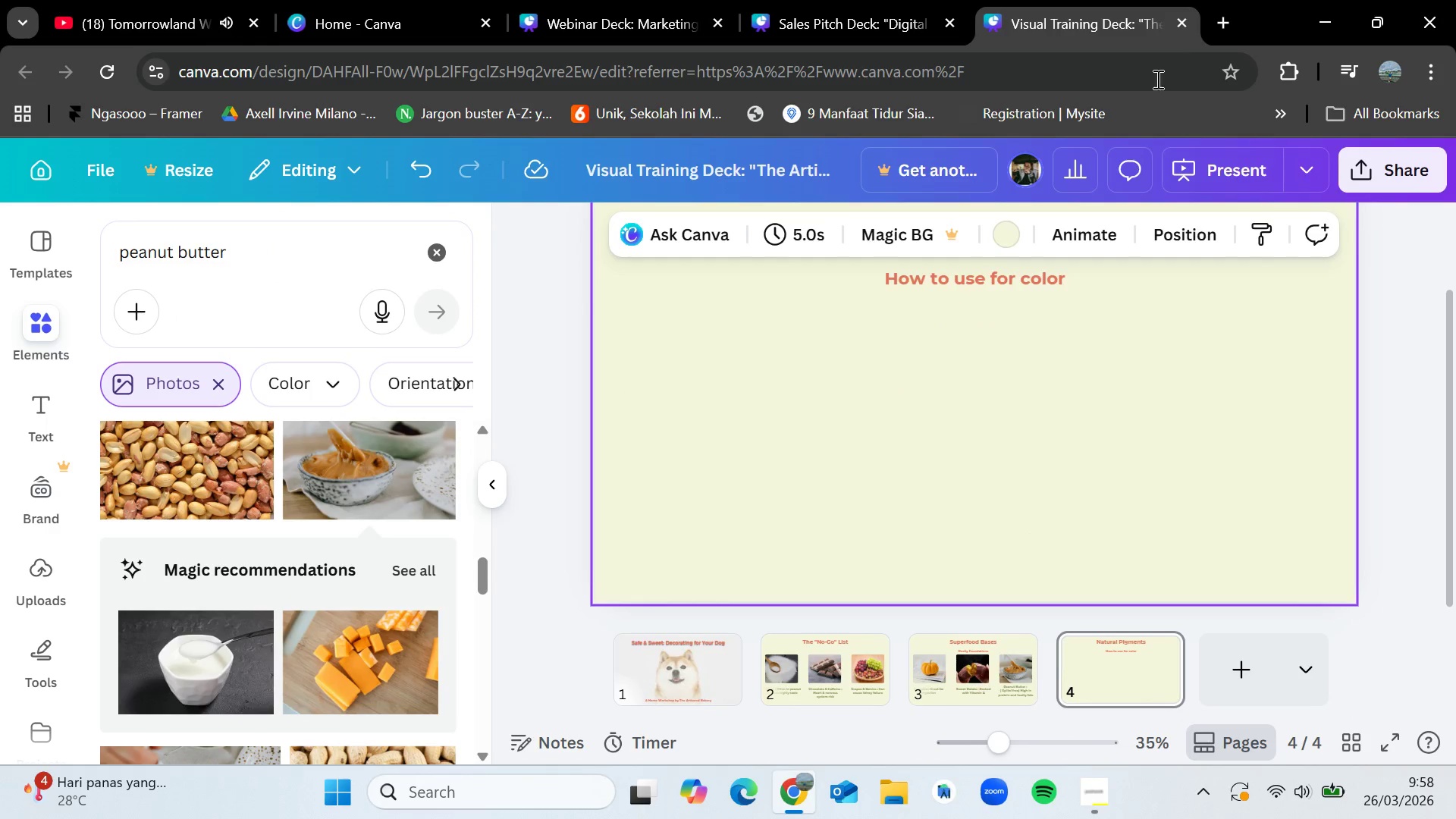 
left_click([1217, 14])
 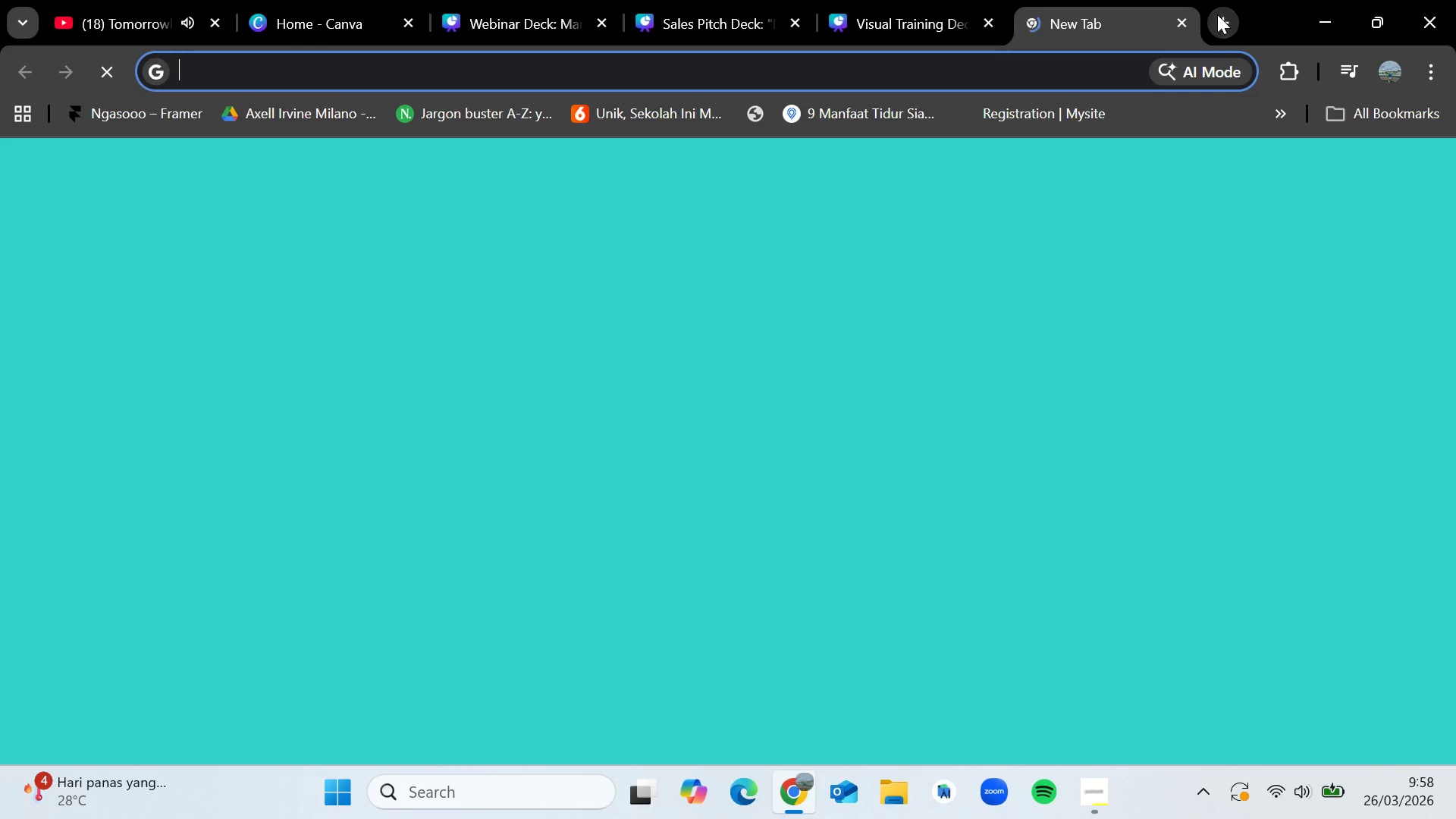 
type(colour)
key(Backspace)
key(Backspace)
type(r)
 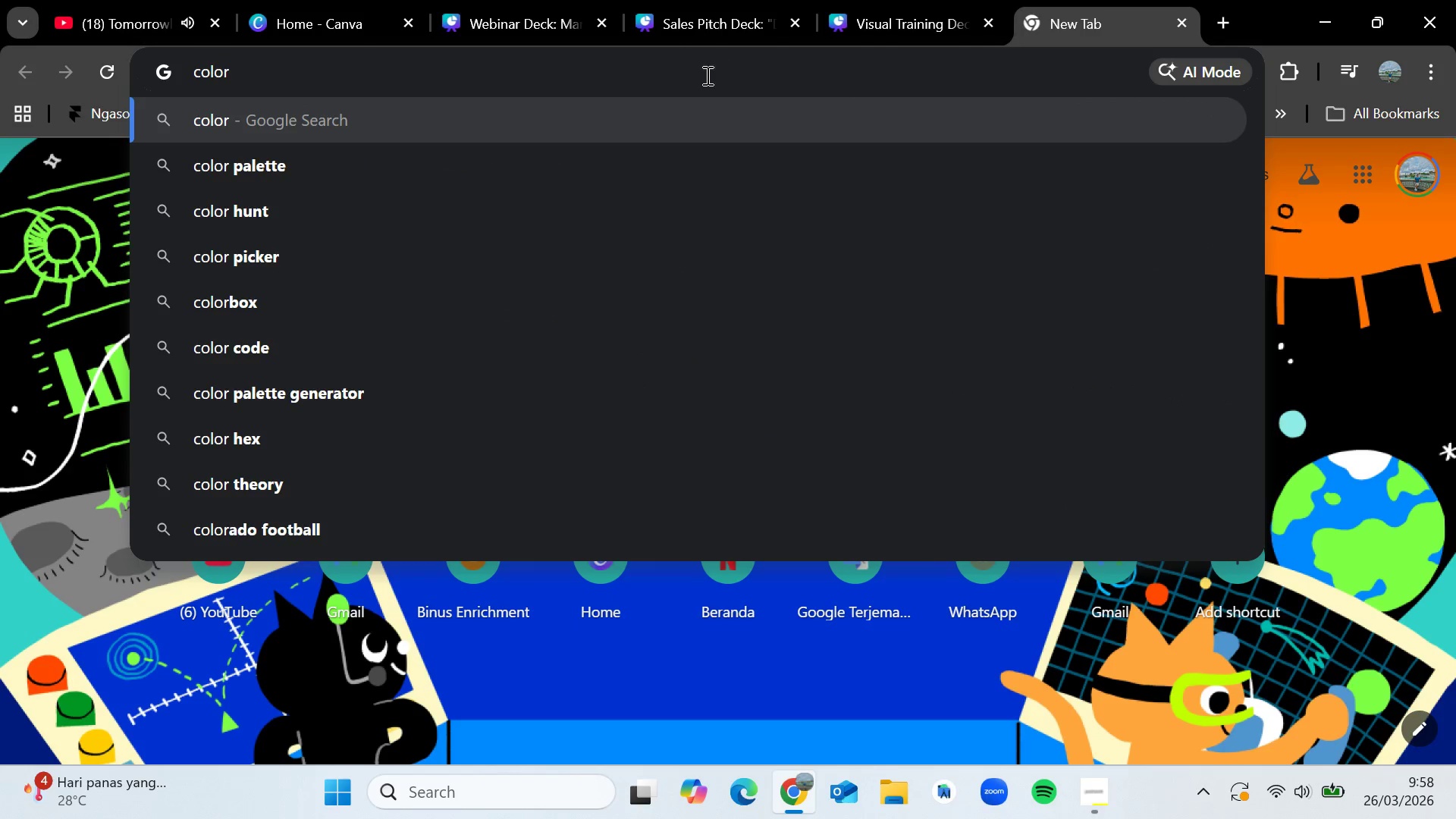 
left_click([712, 107])
 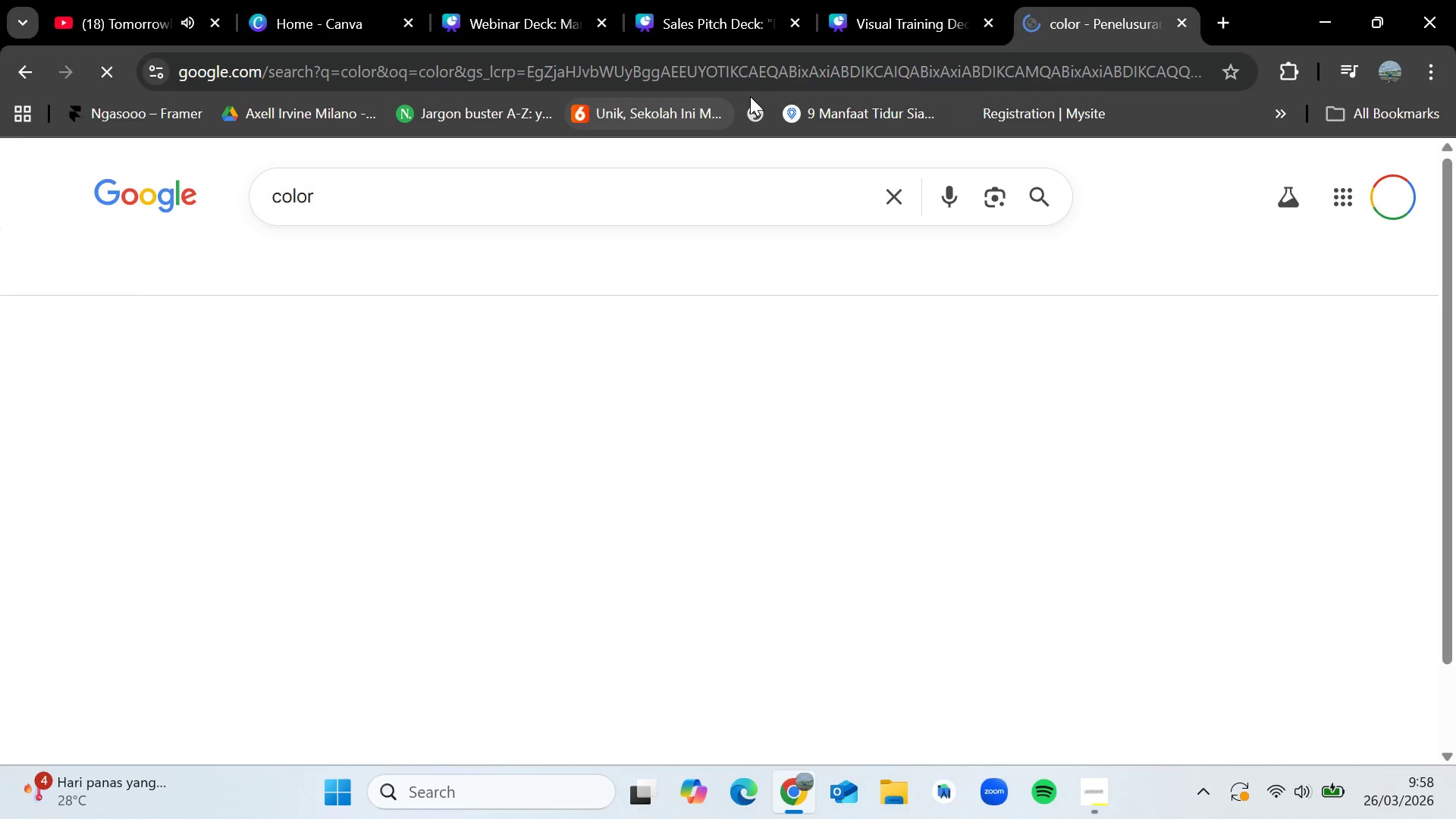 
mouse_move([1027, 59])
 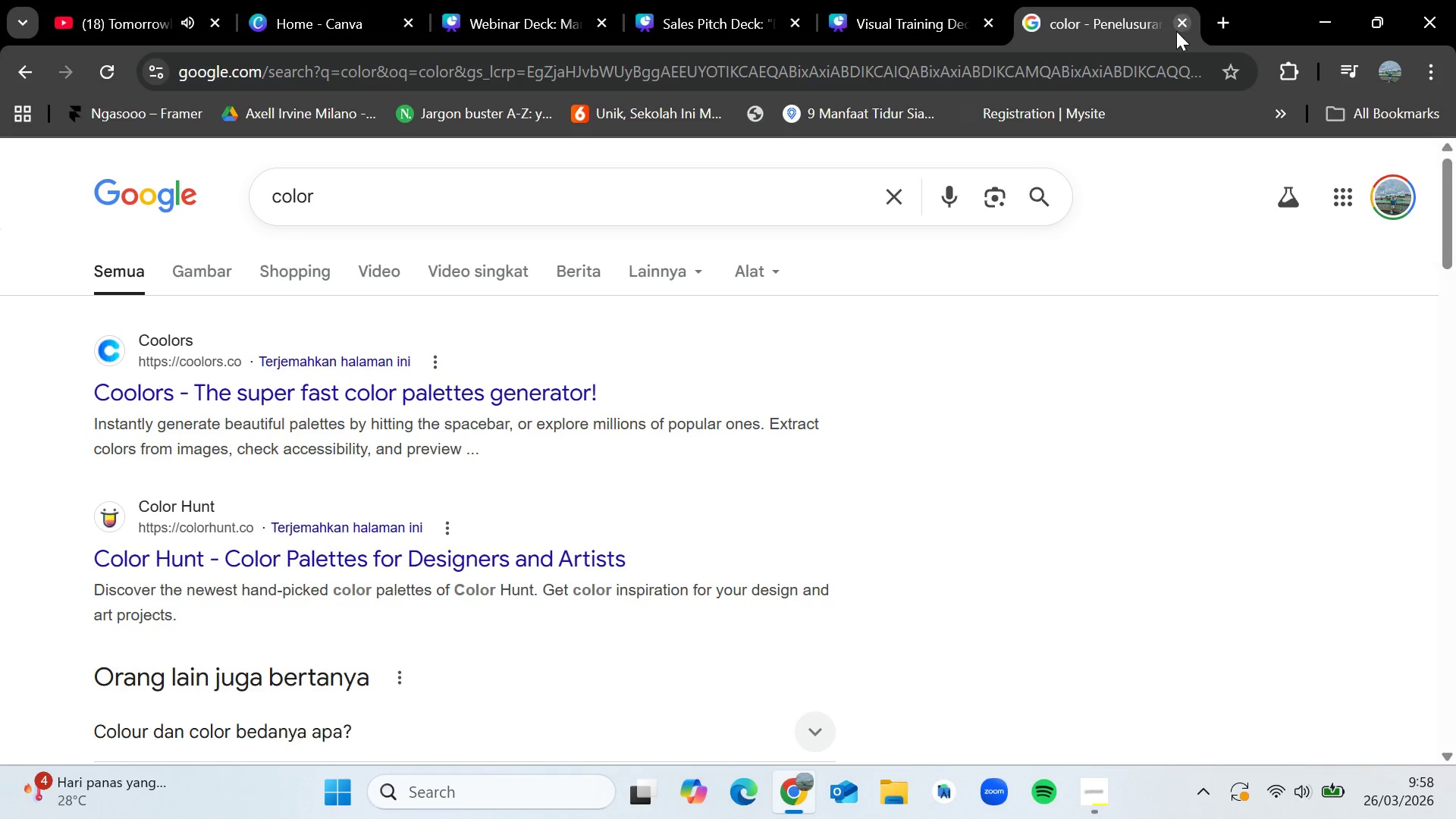 
left_click([1182, 16])
 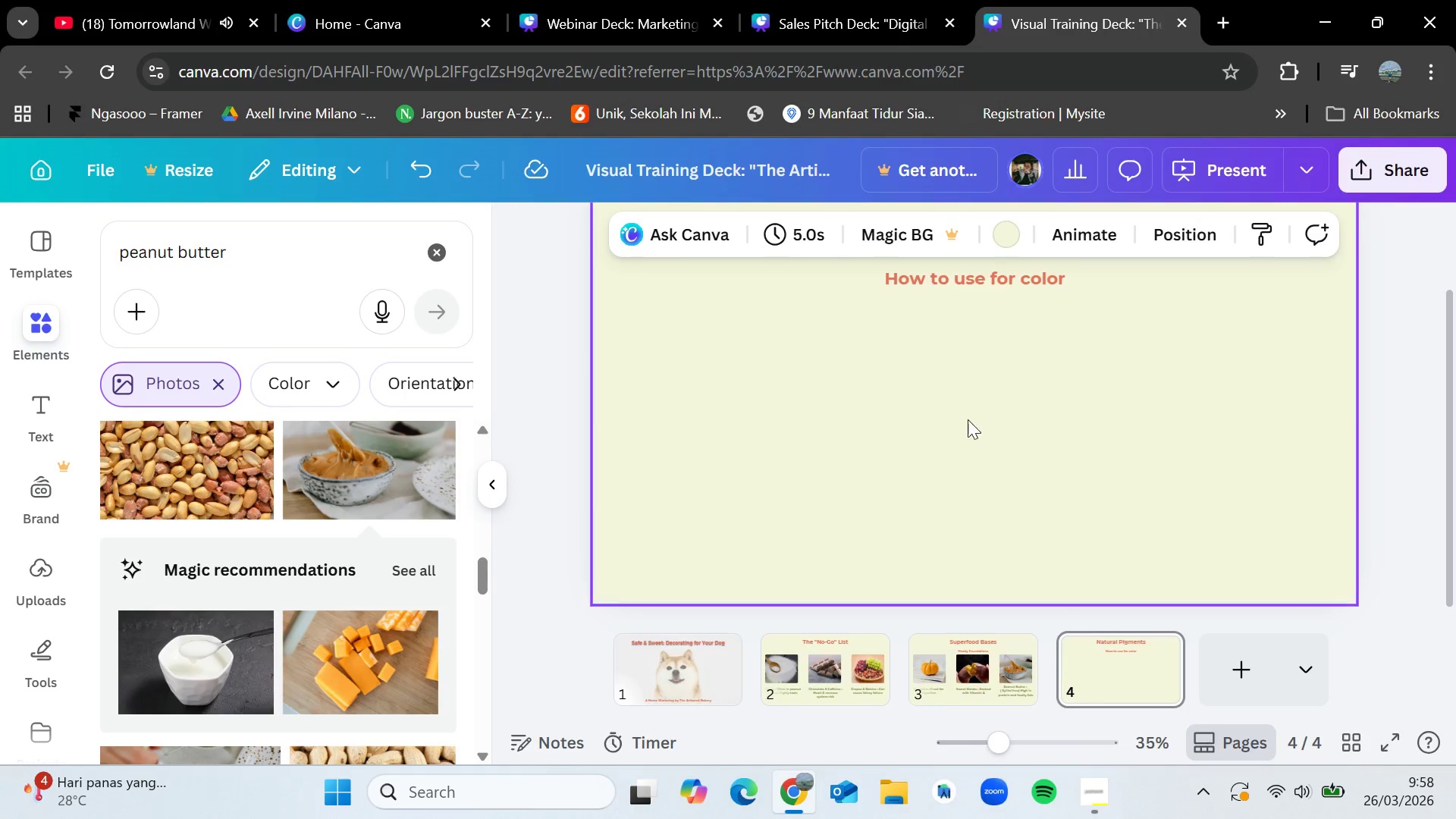 
scroll: coordinate [952, 491], scroll_direction: up, amount: 1.0
 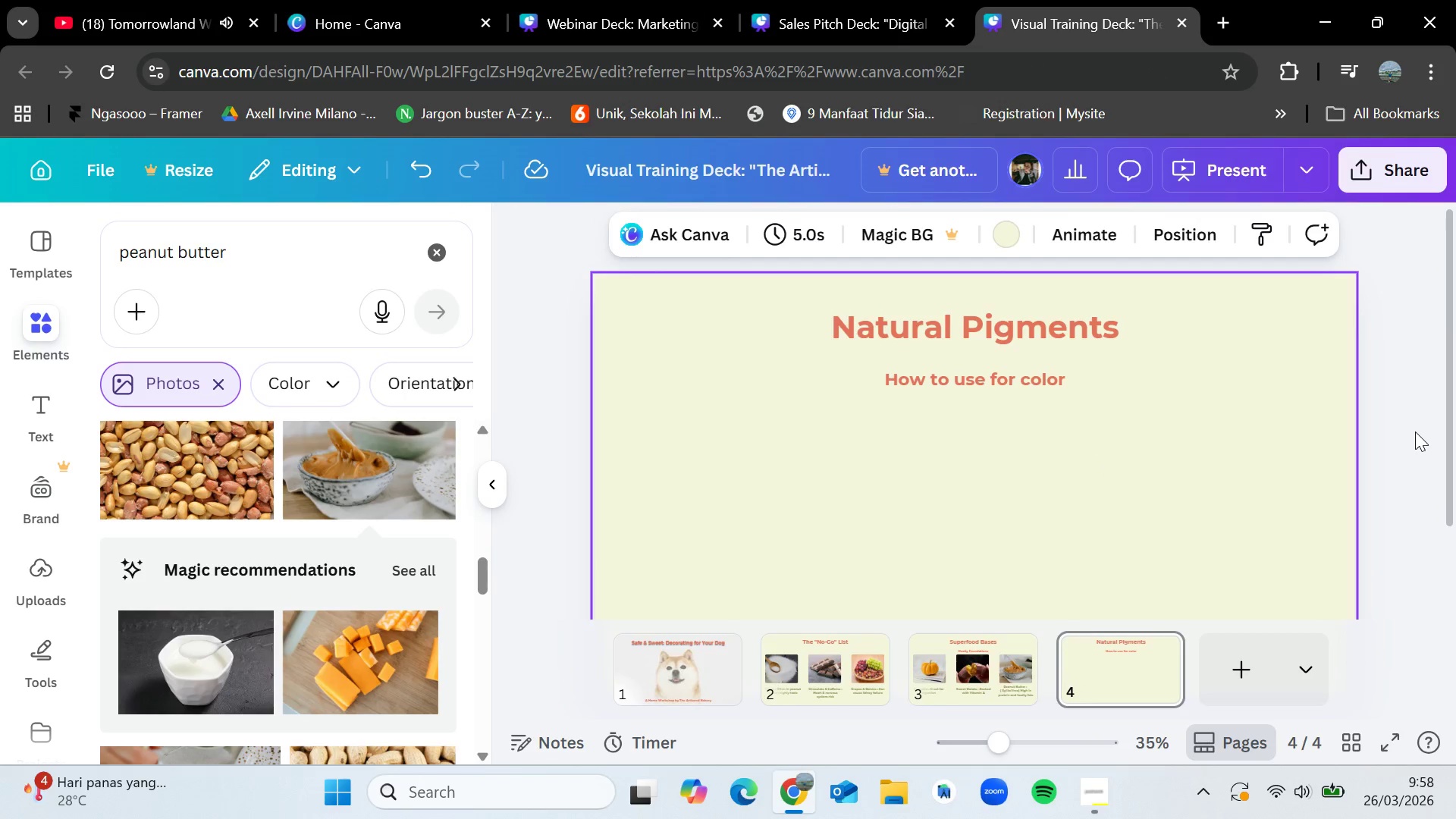 
left_click([1414, 431])
 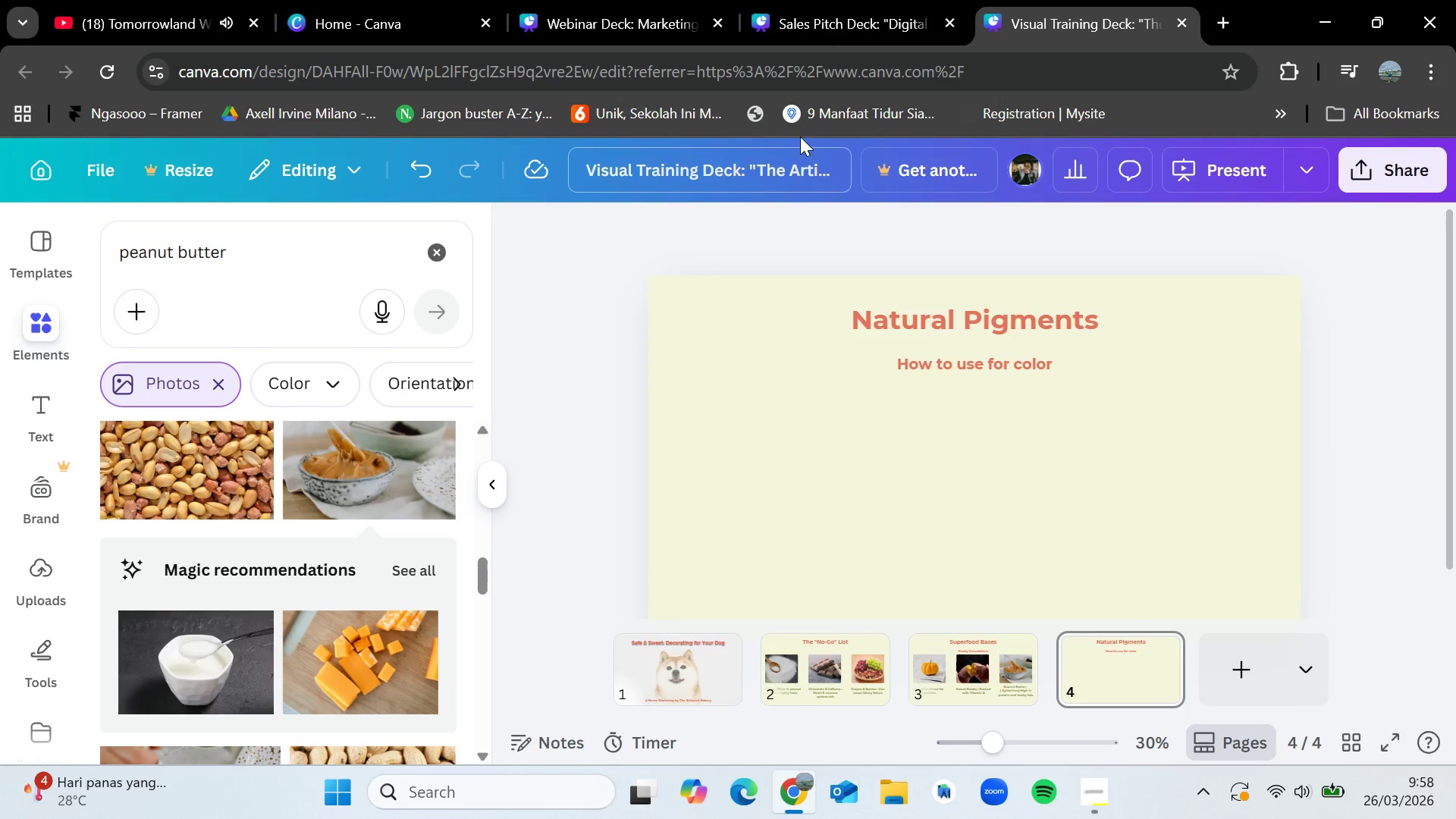 
left_click([831, 0])
 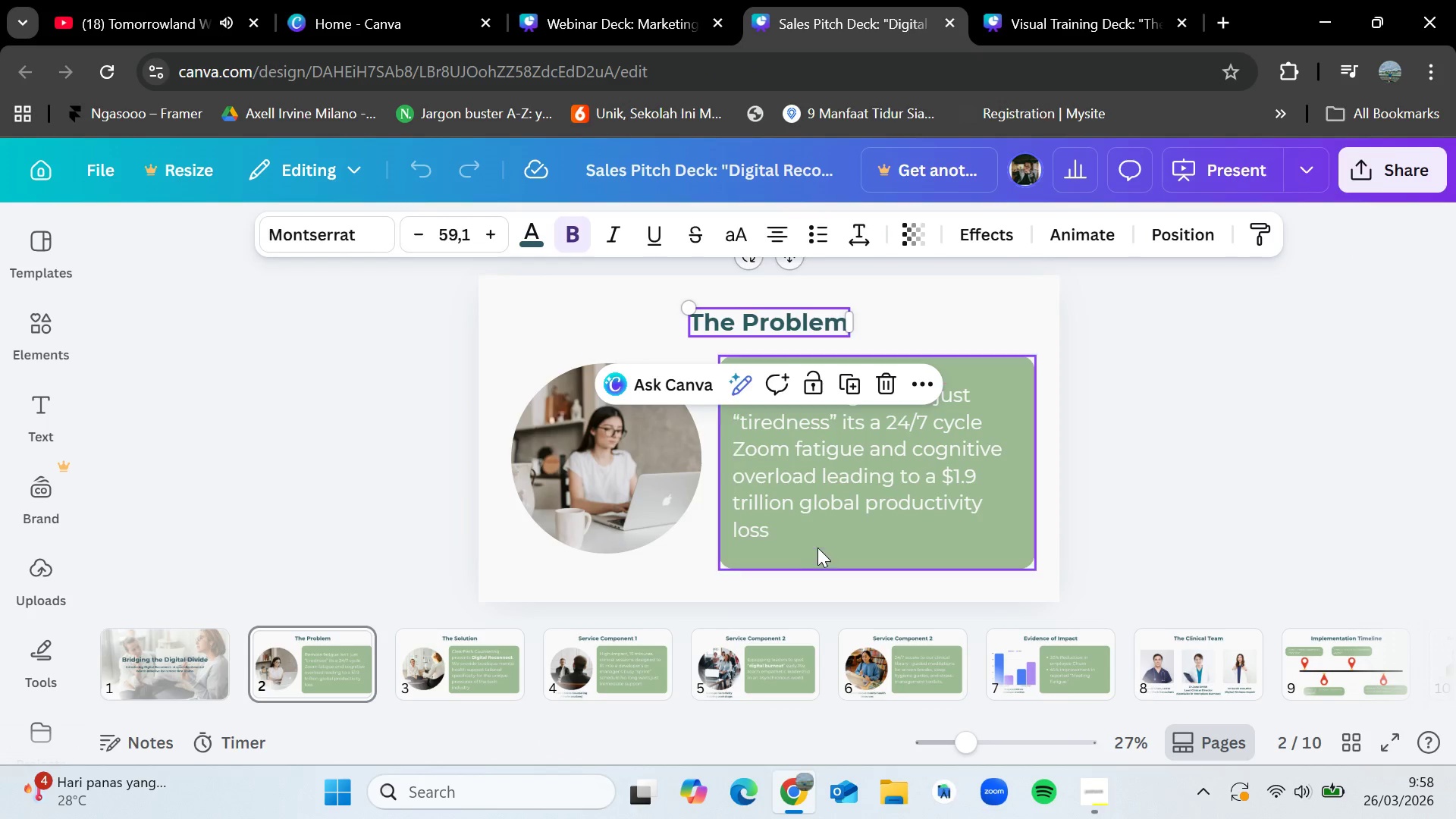 
left_click([821, 553])
 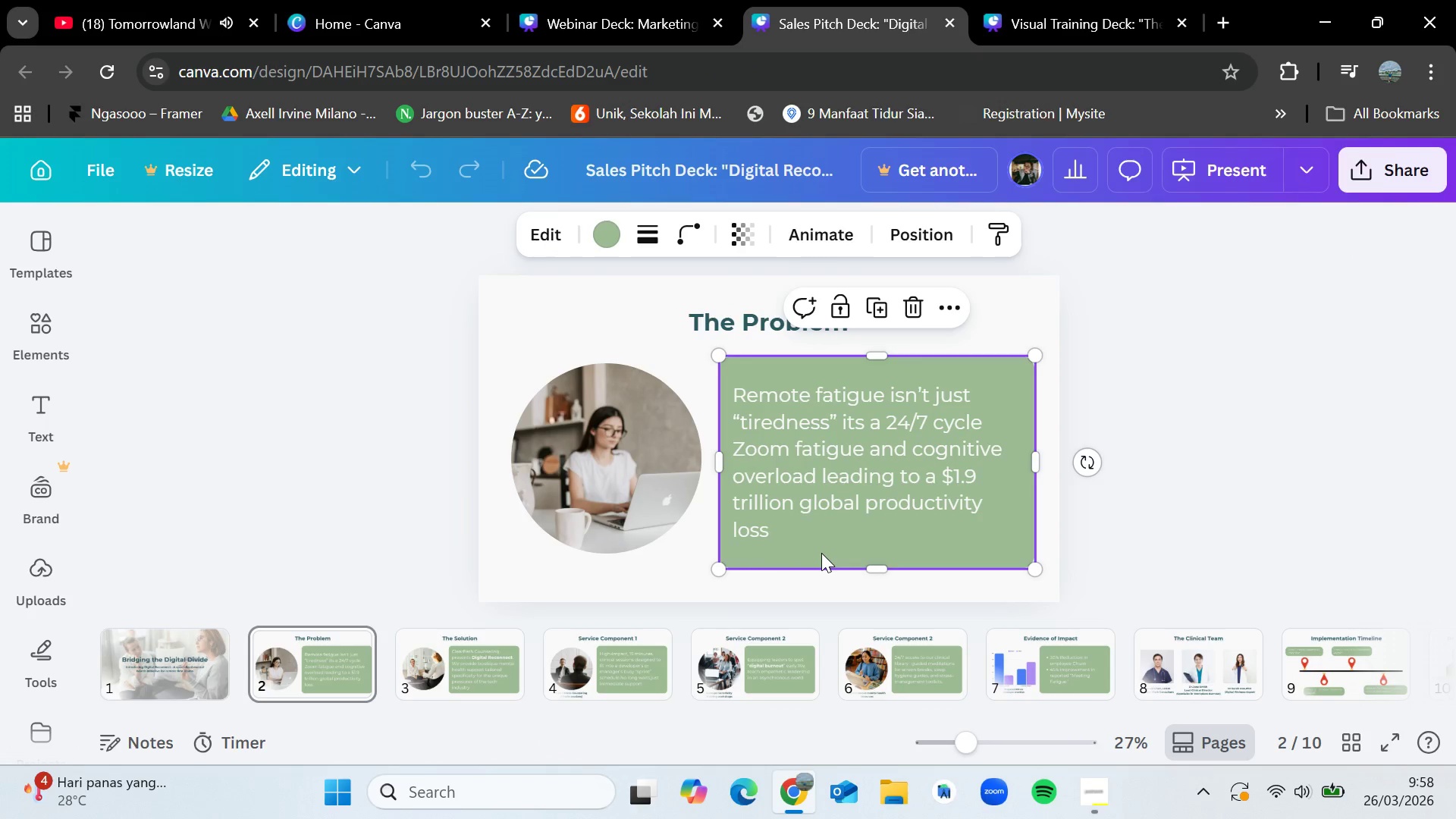 
key(Control+C)
 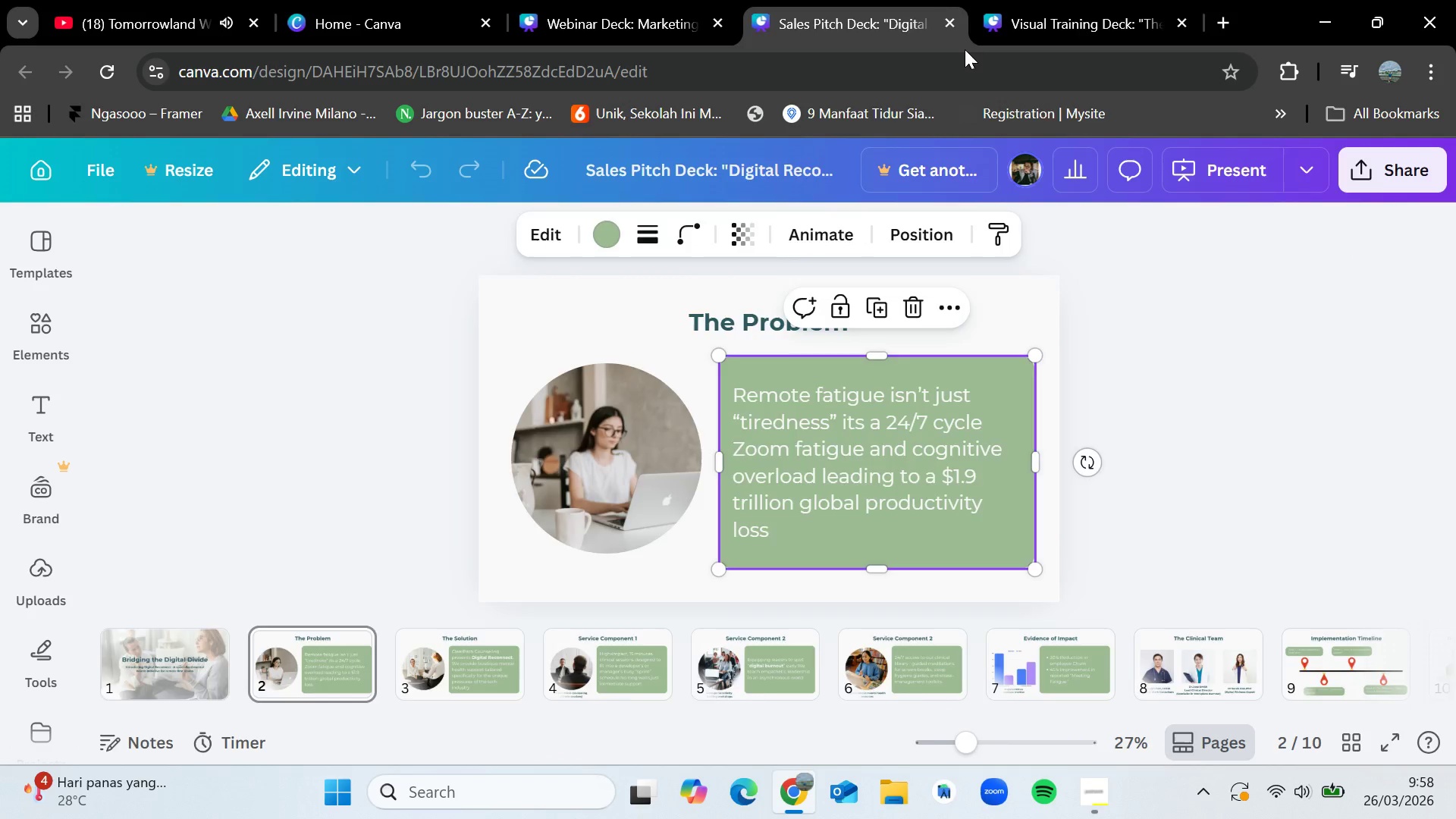 
left_click([1003, 0])
 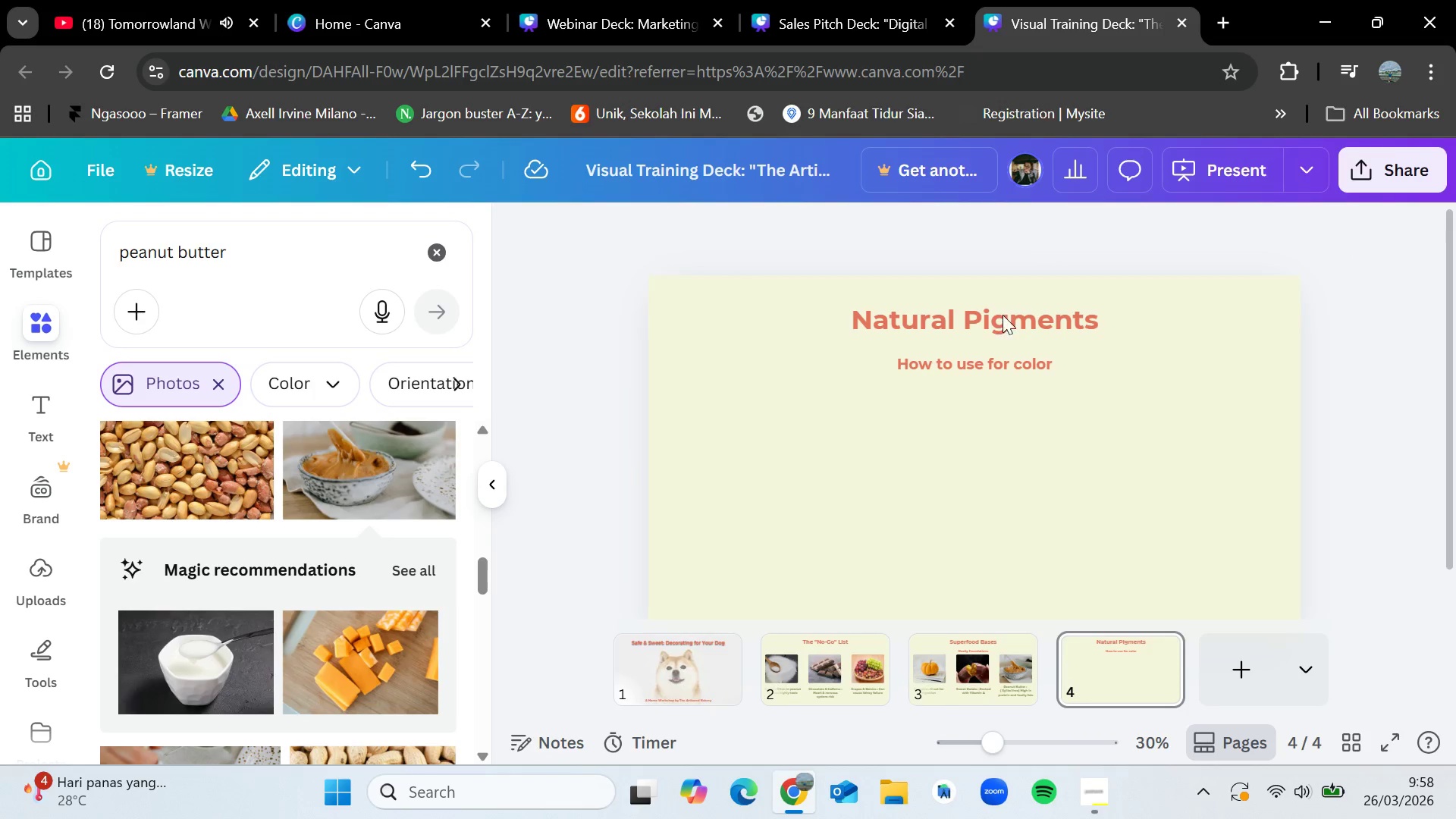 
key(Control+V)
 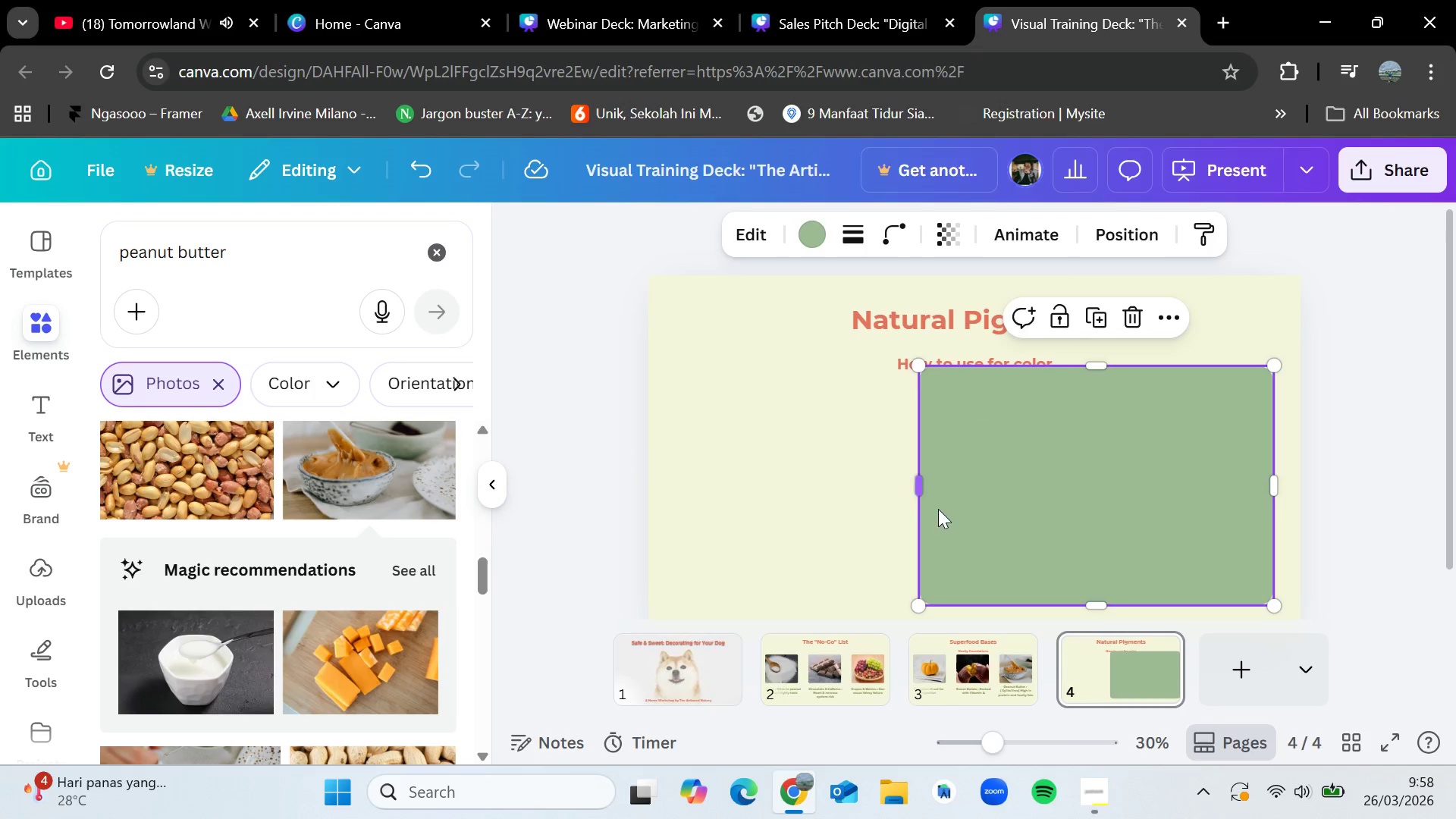 
left_click_drag(start_coordinate=[981, 494], to_coordinate=[860, 504])
 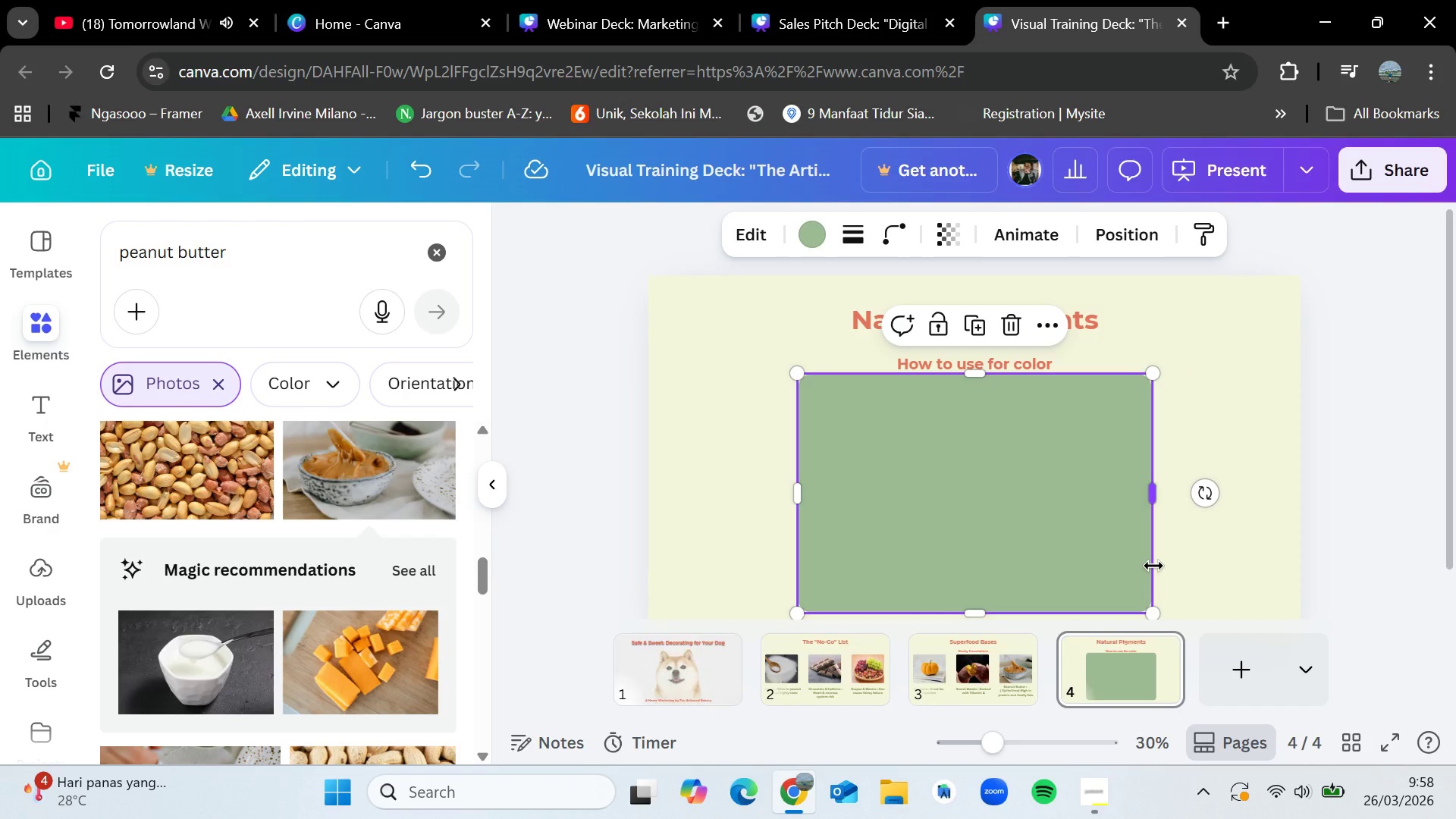 
key(Backspace)
 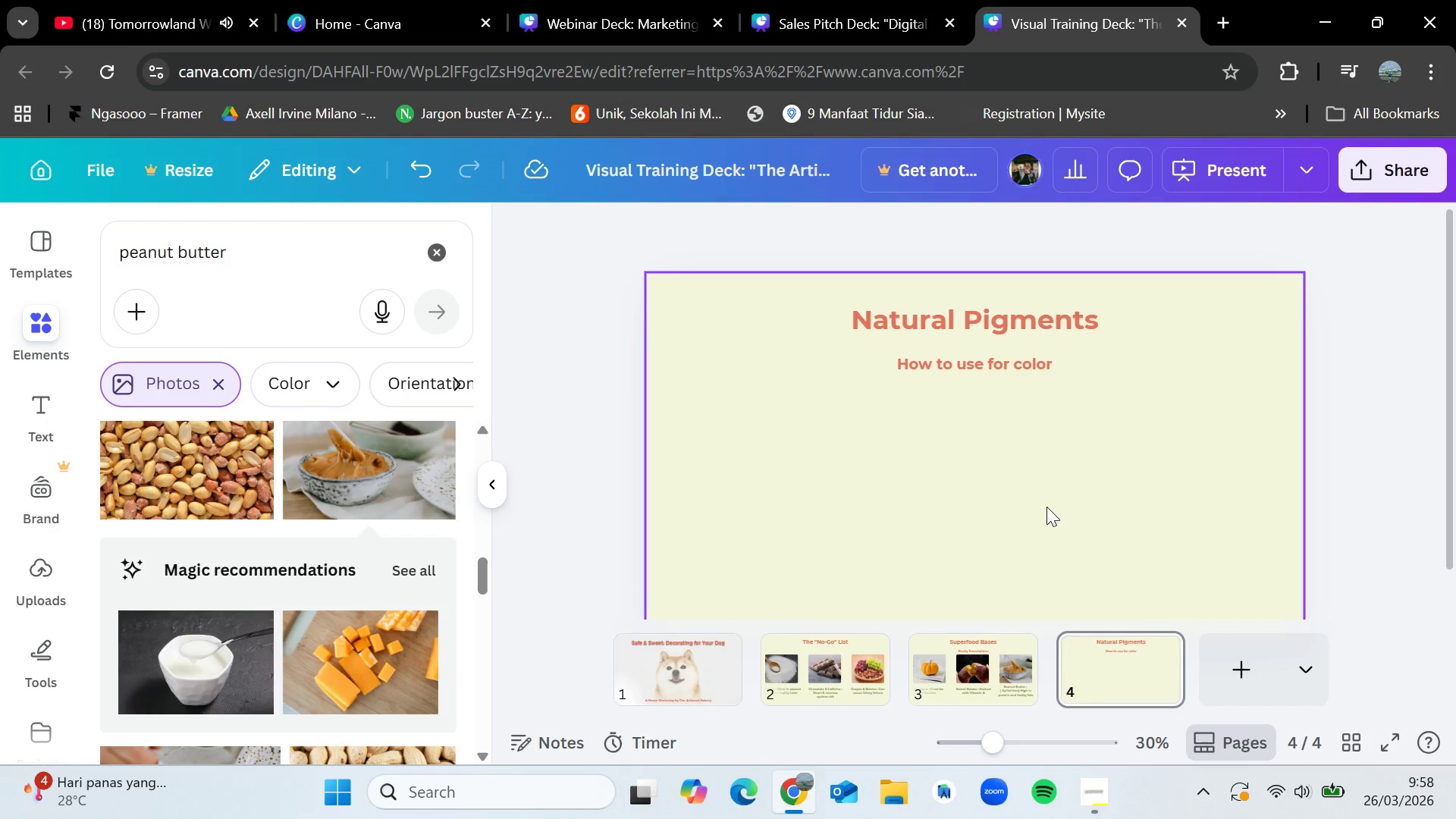 
scroll: coordinate [1045, 506], scroll_direction: down, amount: 1.0
 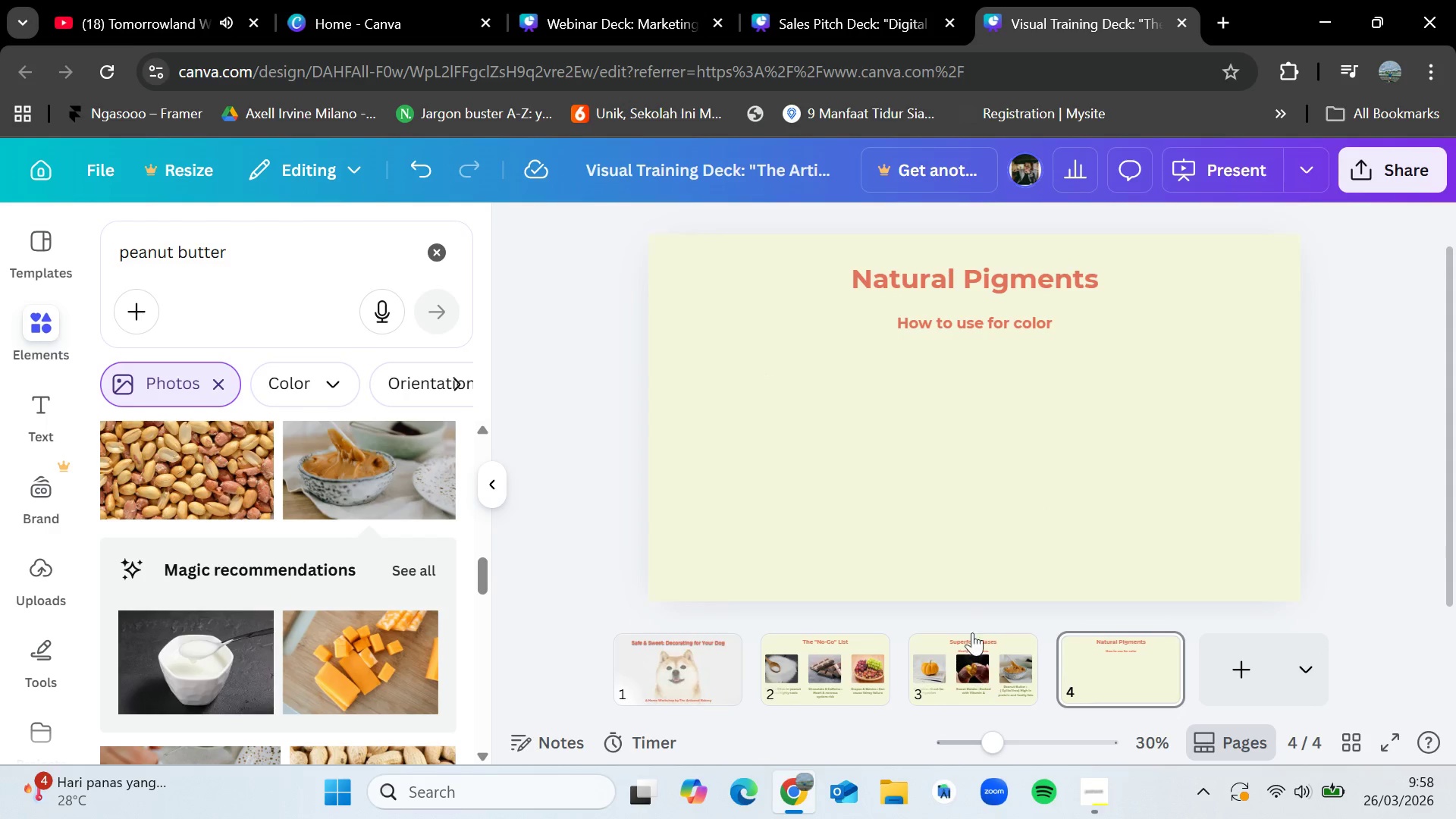 
left_click([952, 647])
 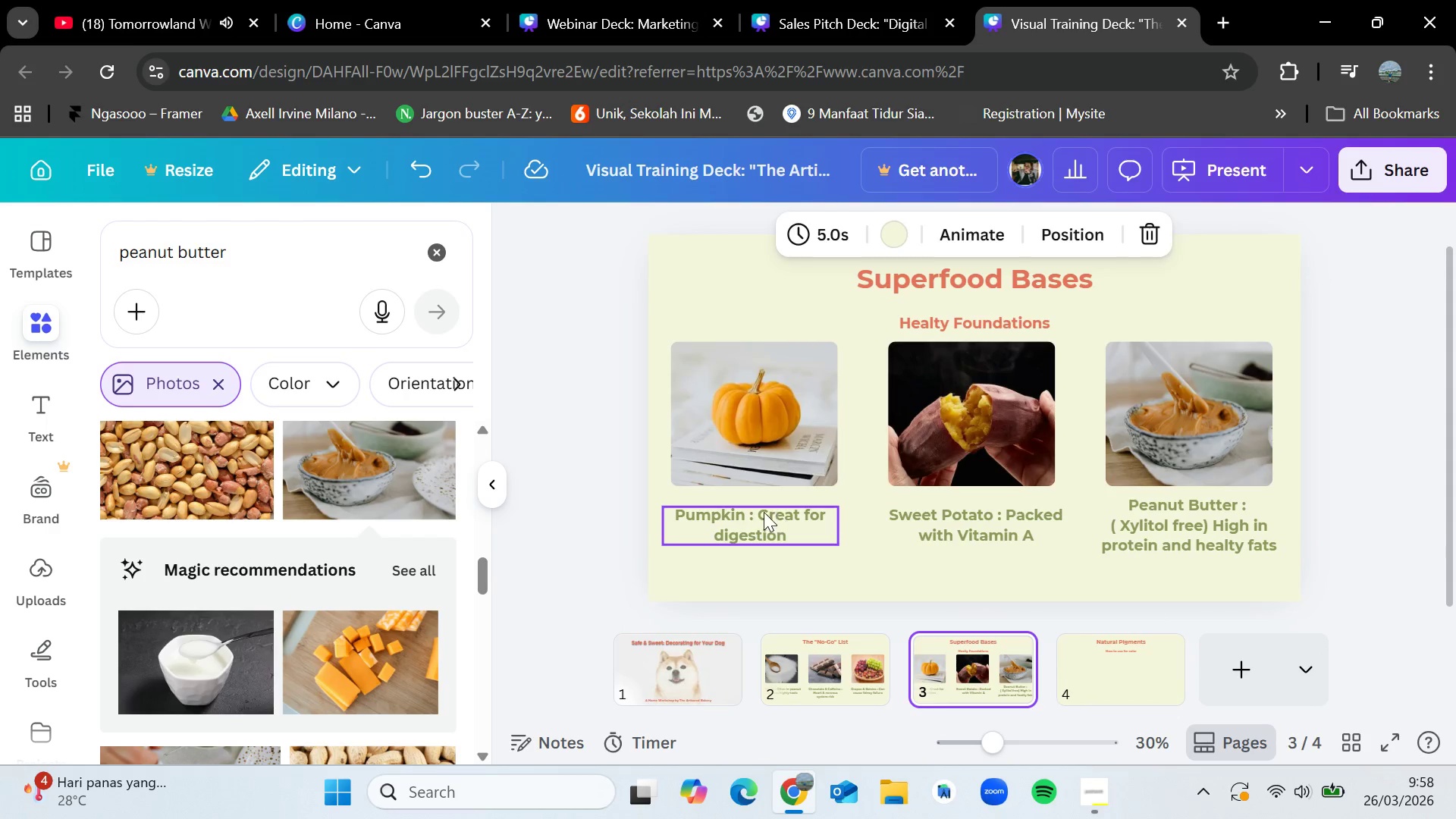 
left_click([761, 513])
 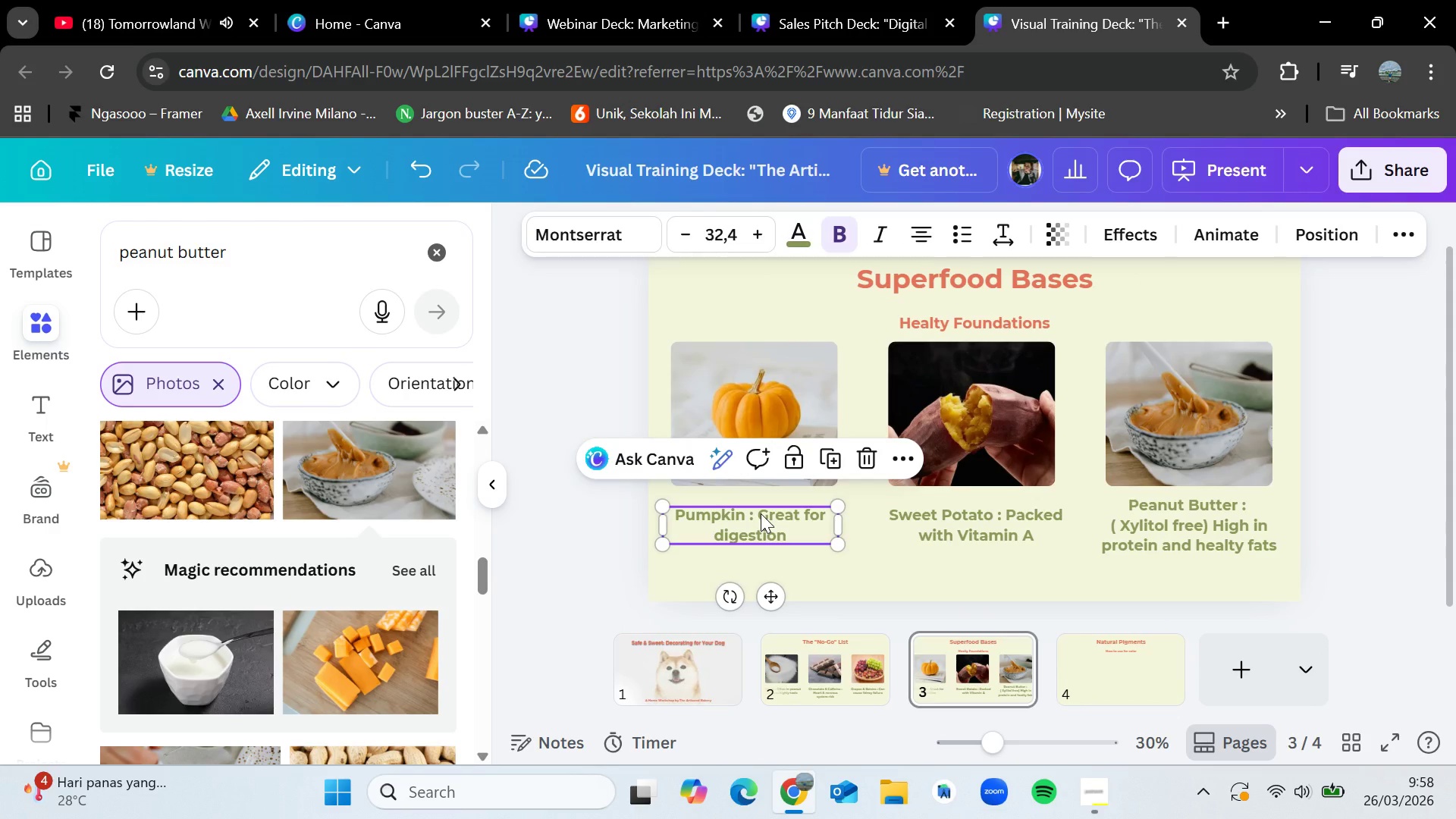 
key(Control+C)
 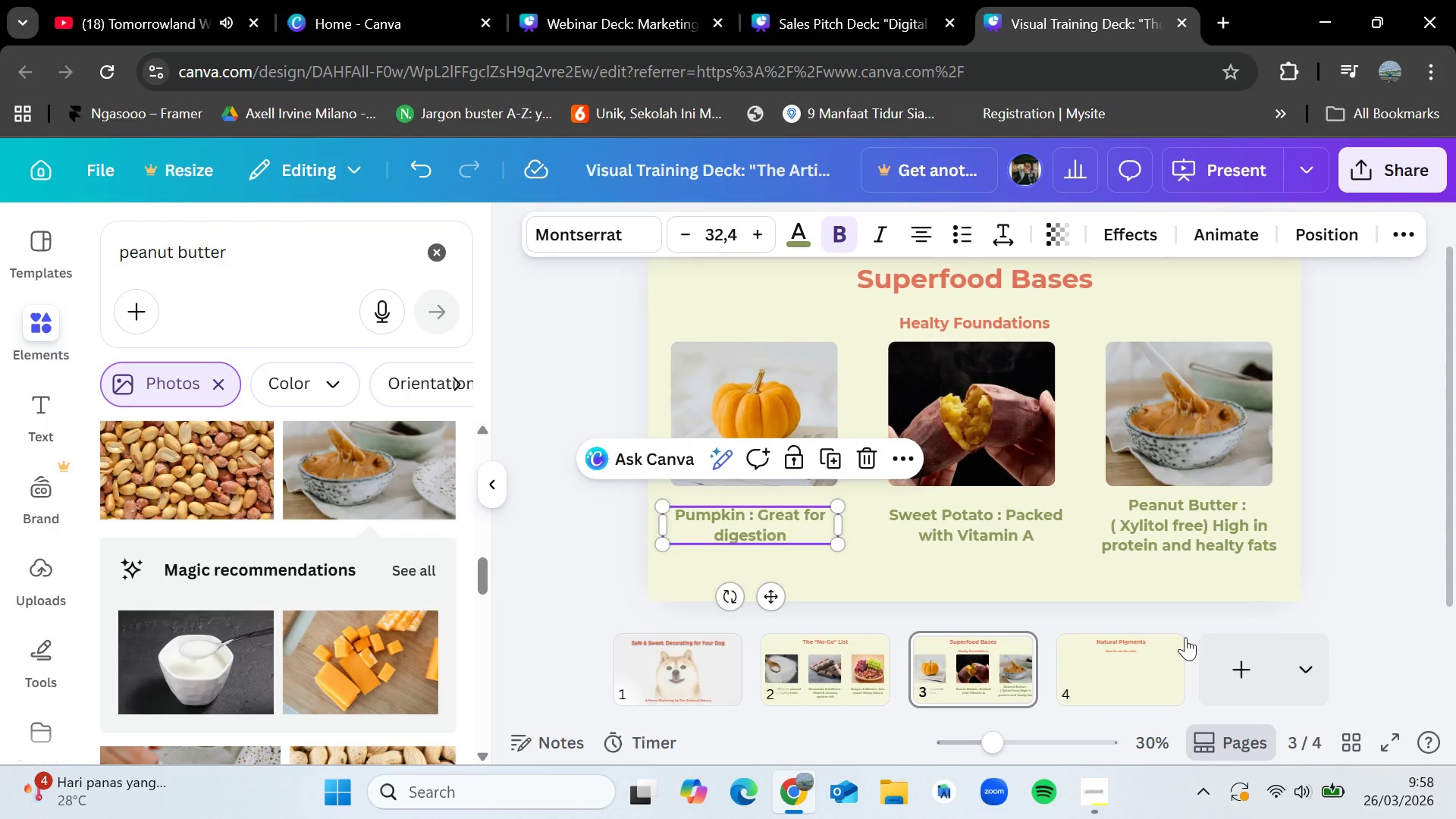 
left_click([1127, 642])
 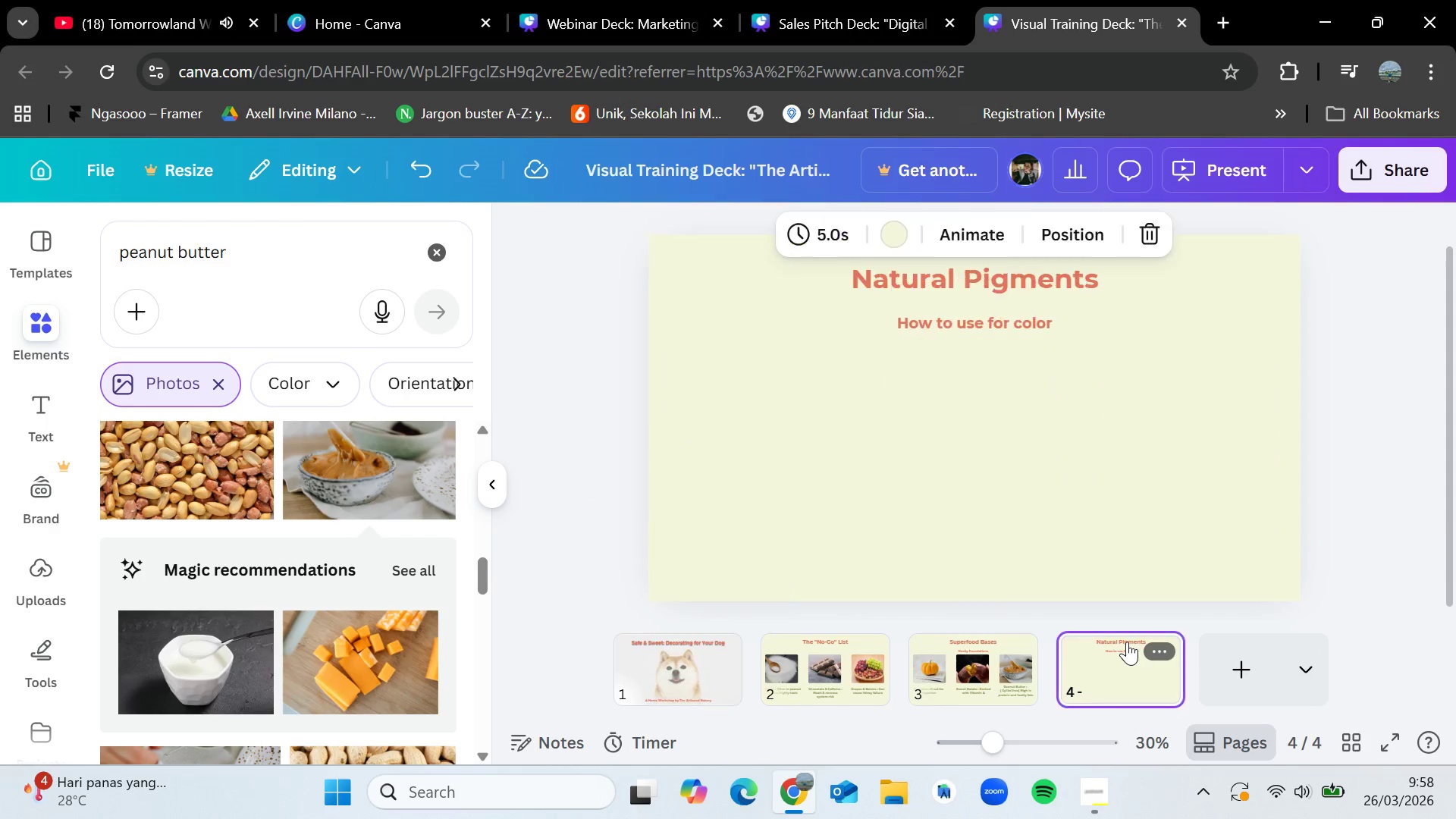 
key(Control+V)
 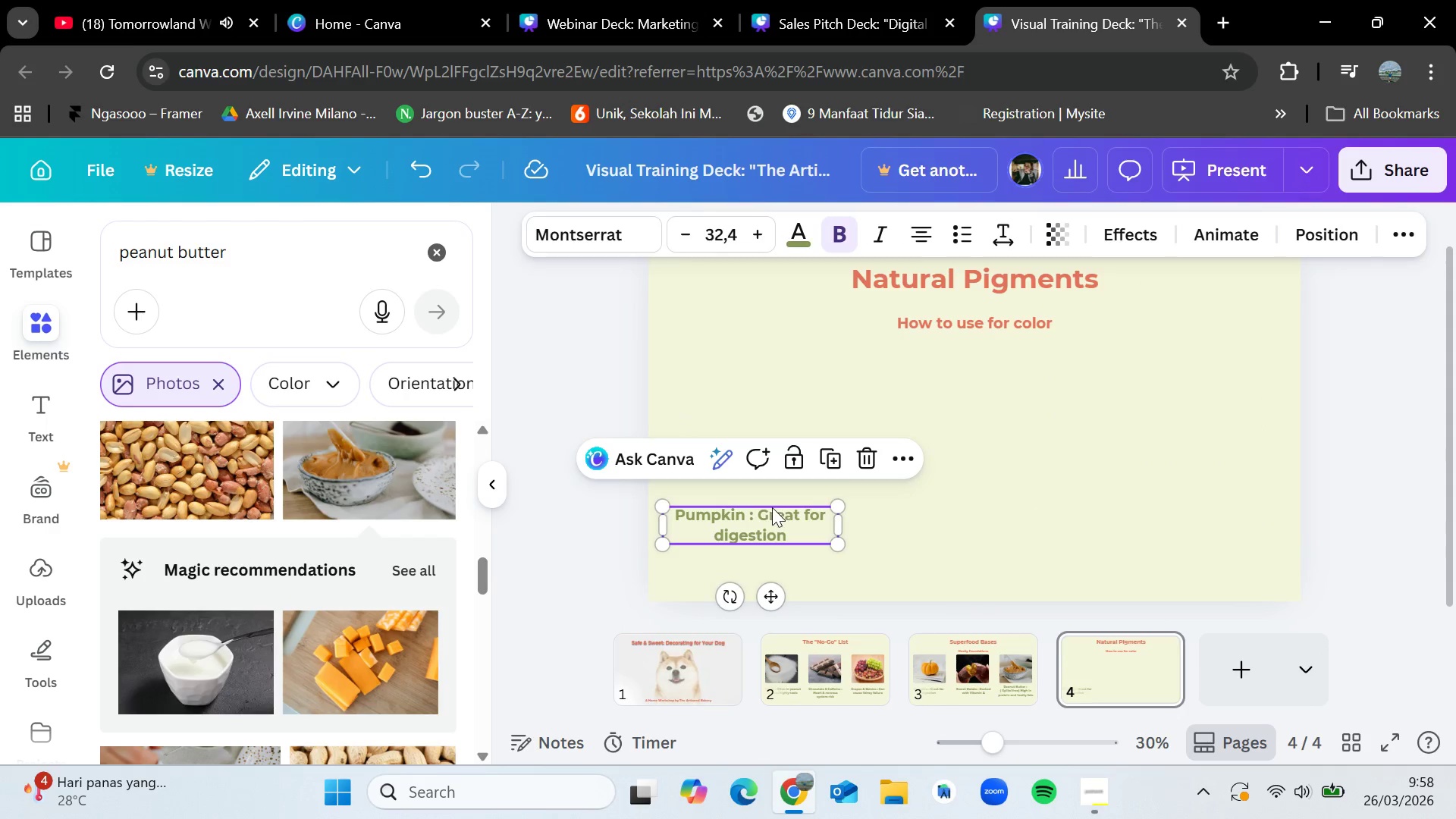 
left_click_drag(start_coordinate=[755, 513], to_coordinate=[839, 381])
 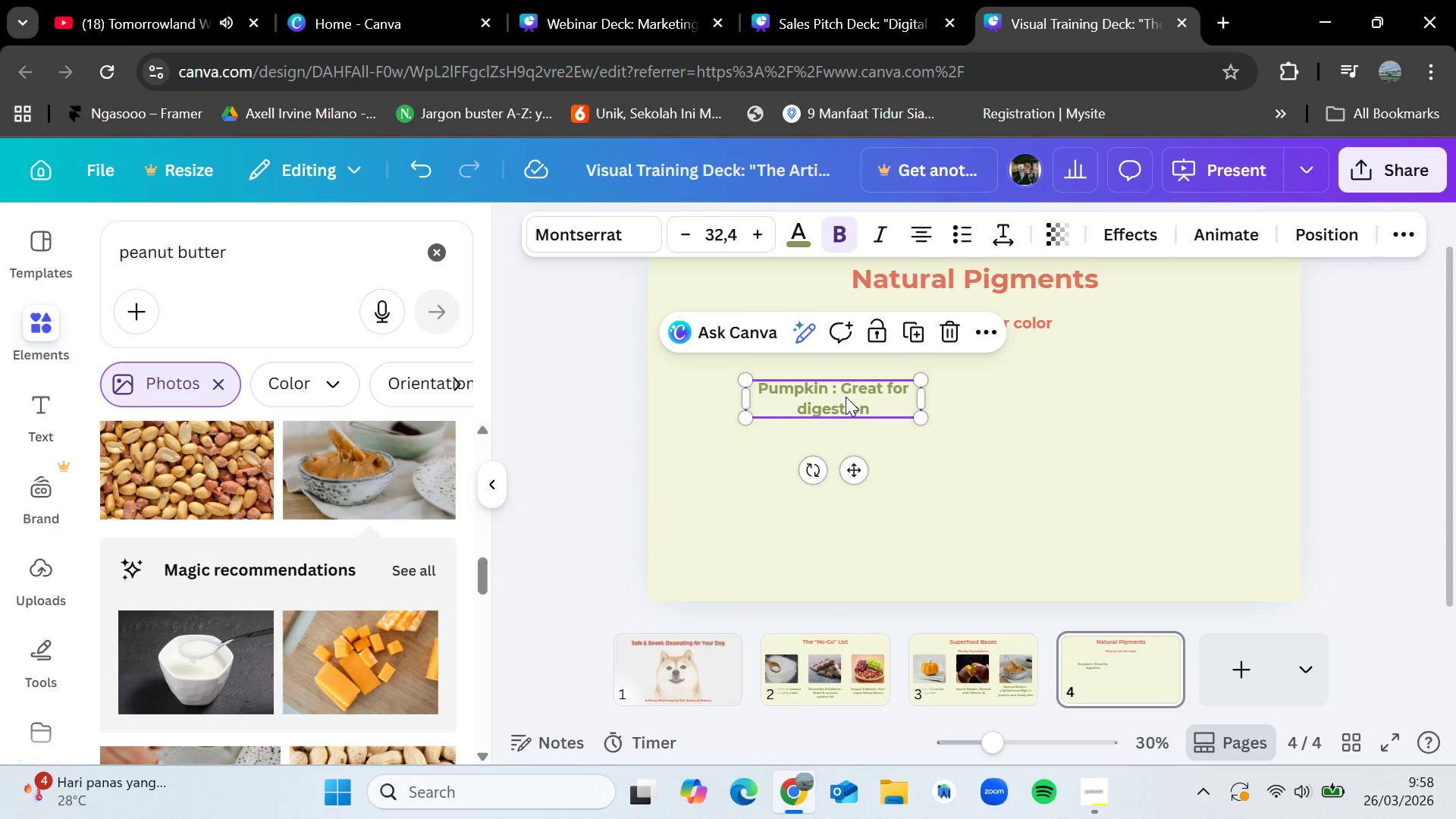 
double_click([846, 397])
 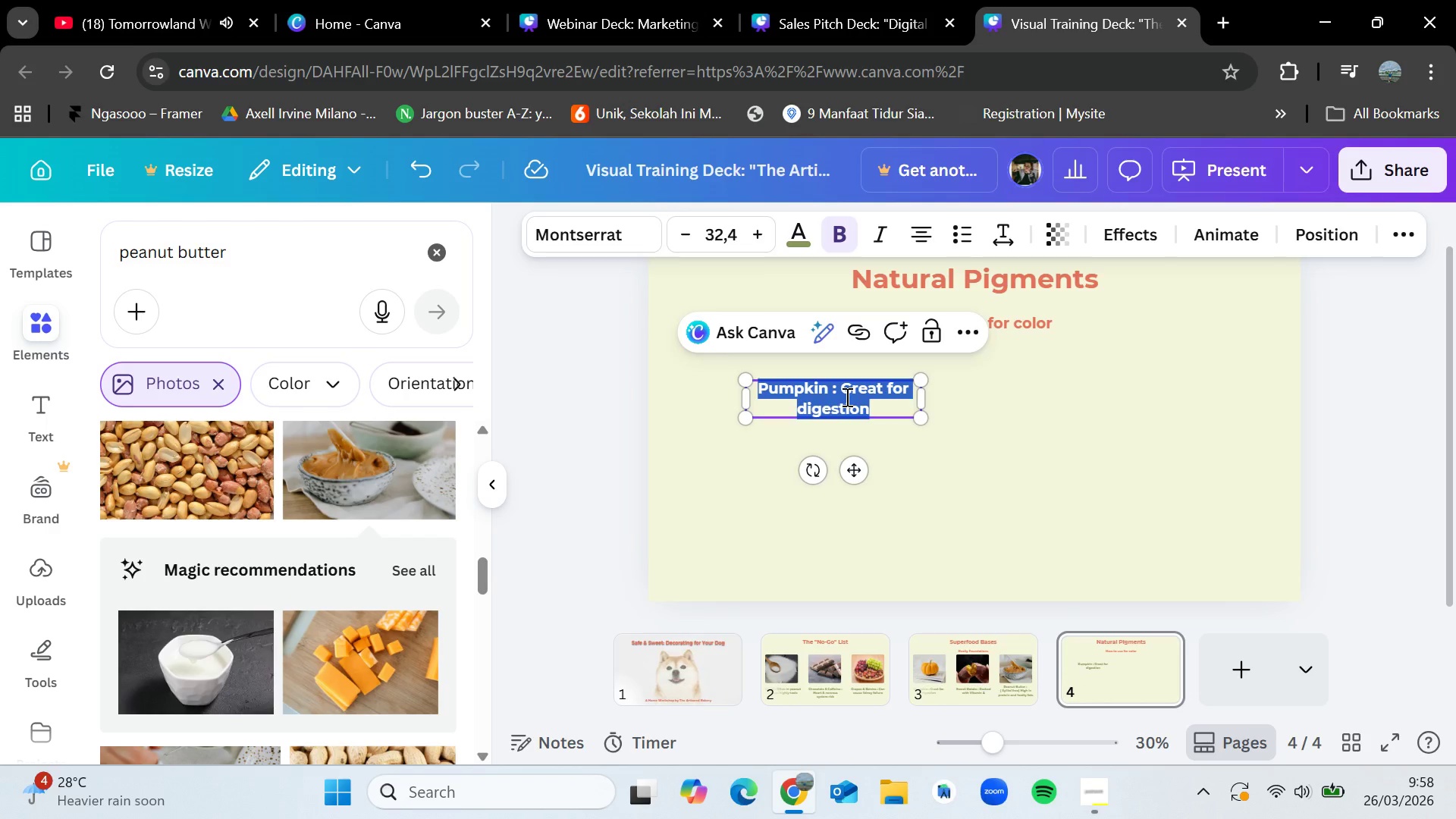 
key(Backspace)
 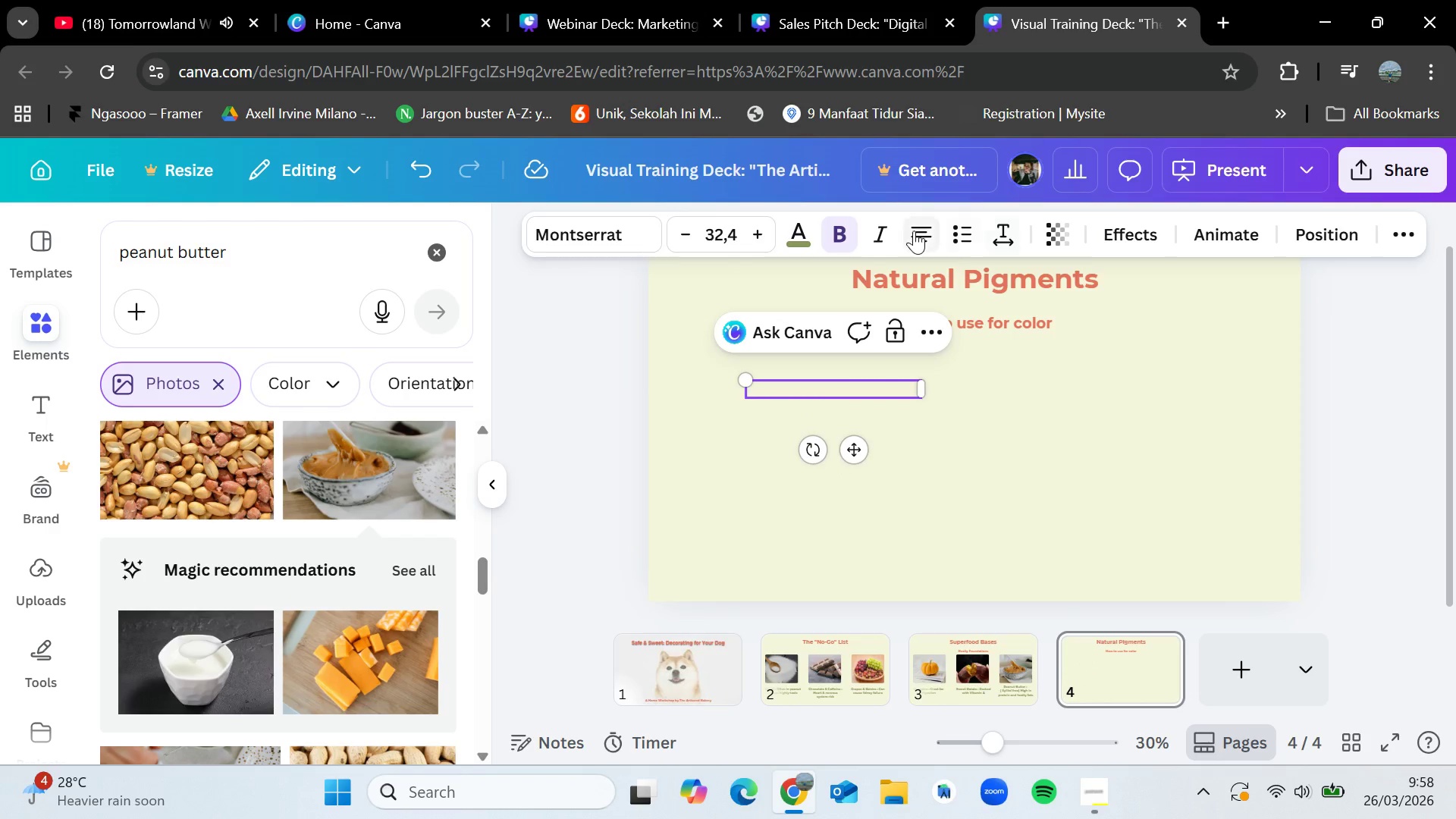 
left_click([962, 230])
 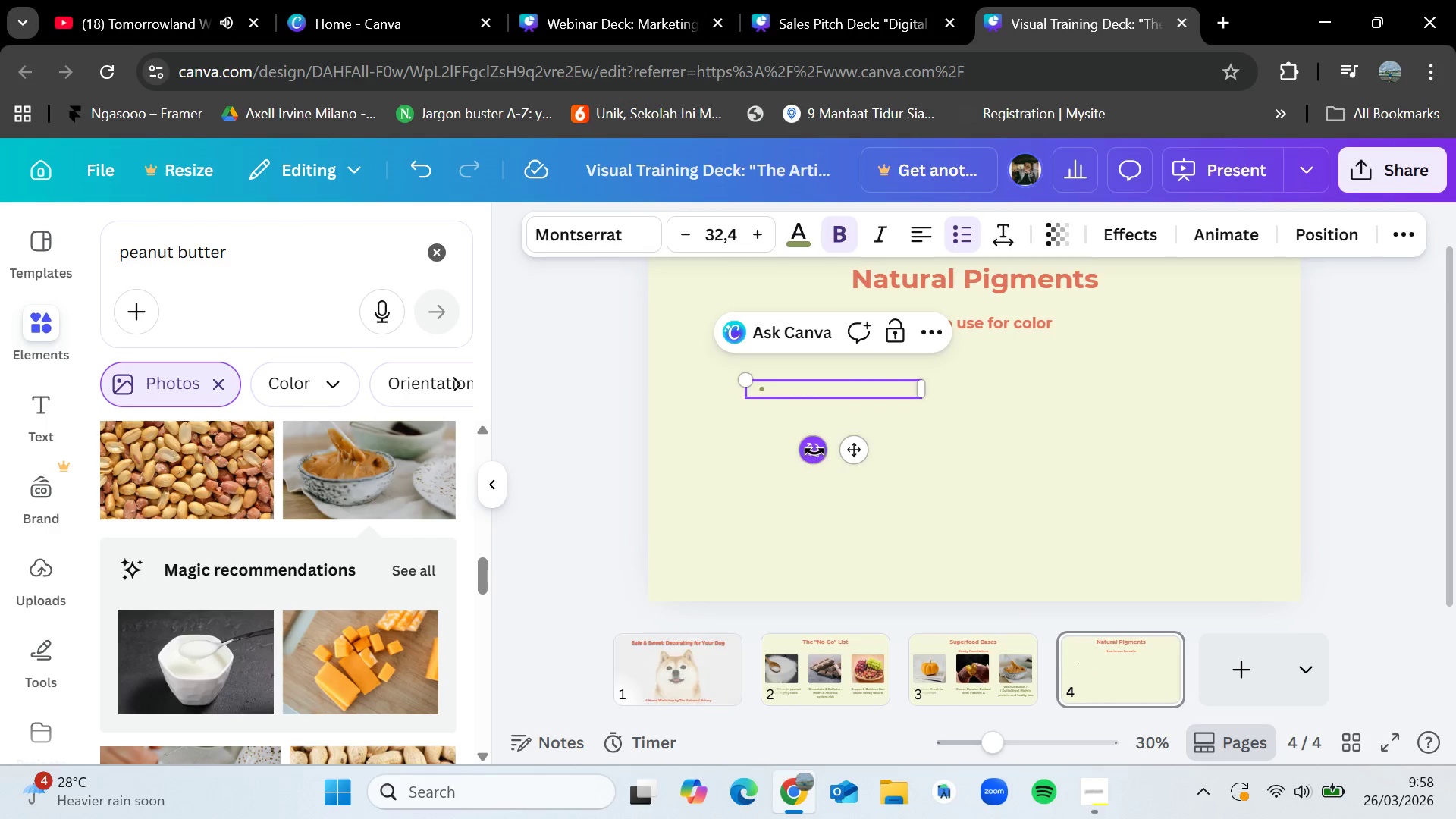 
hold_key(key=ShiftLeft, duration=1.5)
 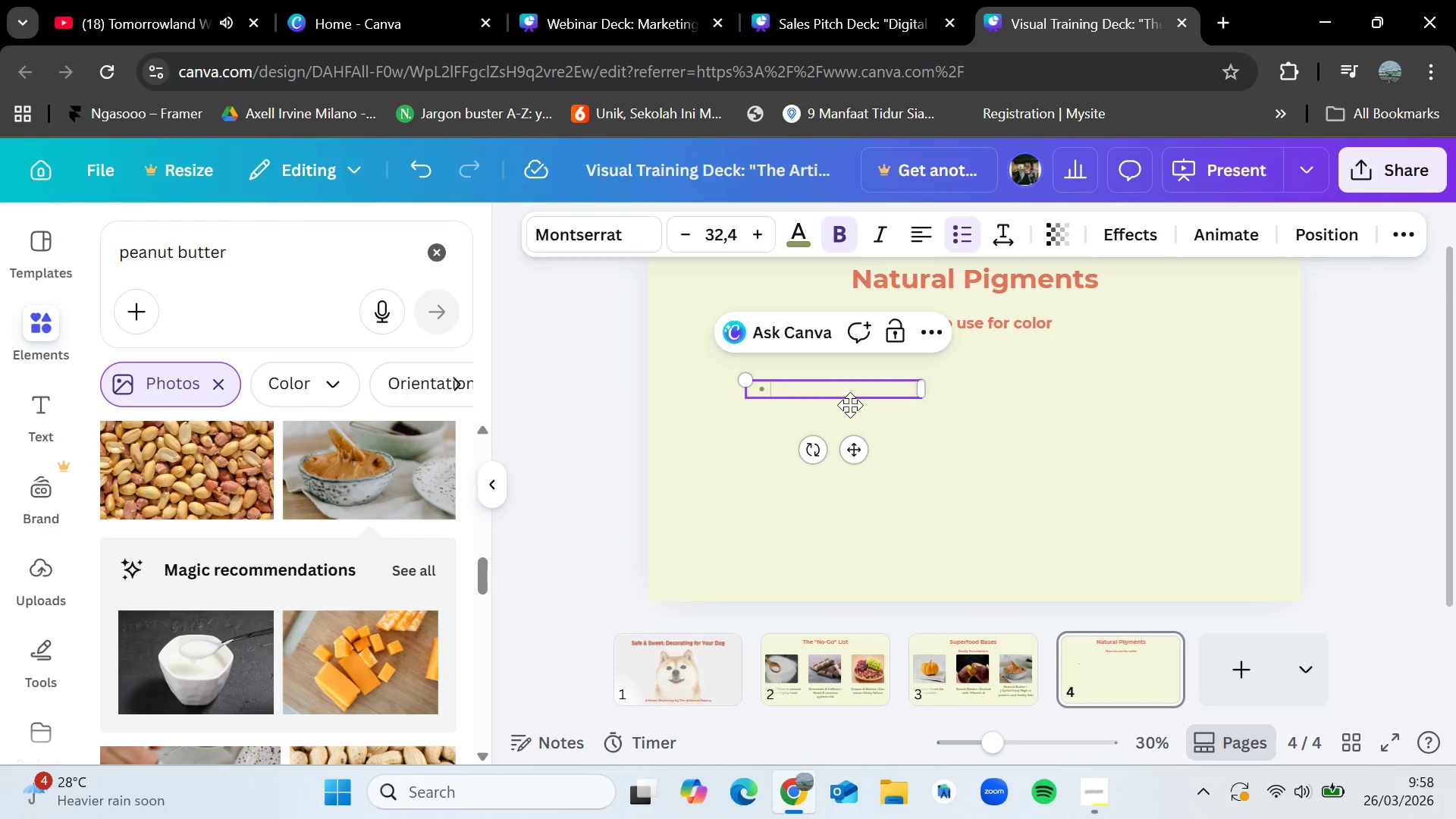 
type(The Slurry Meh)
key(Backspace)
type(thod : Ne)
key(Backspace)
key(Backspace)
 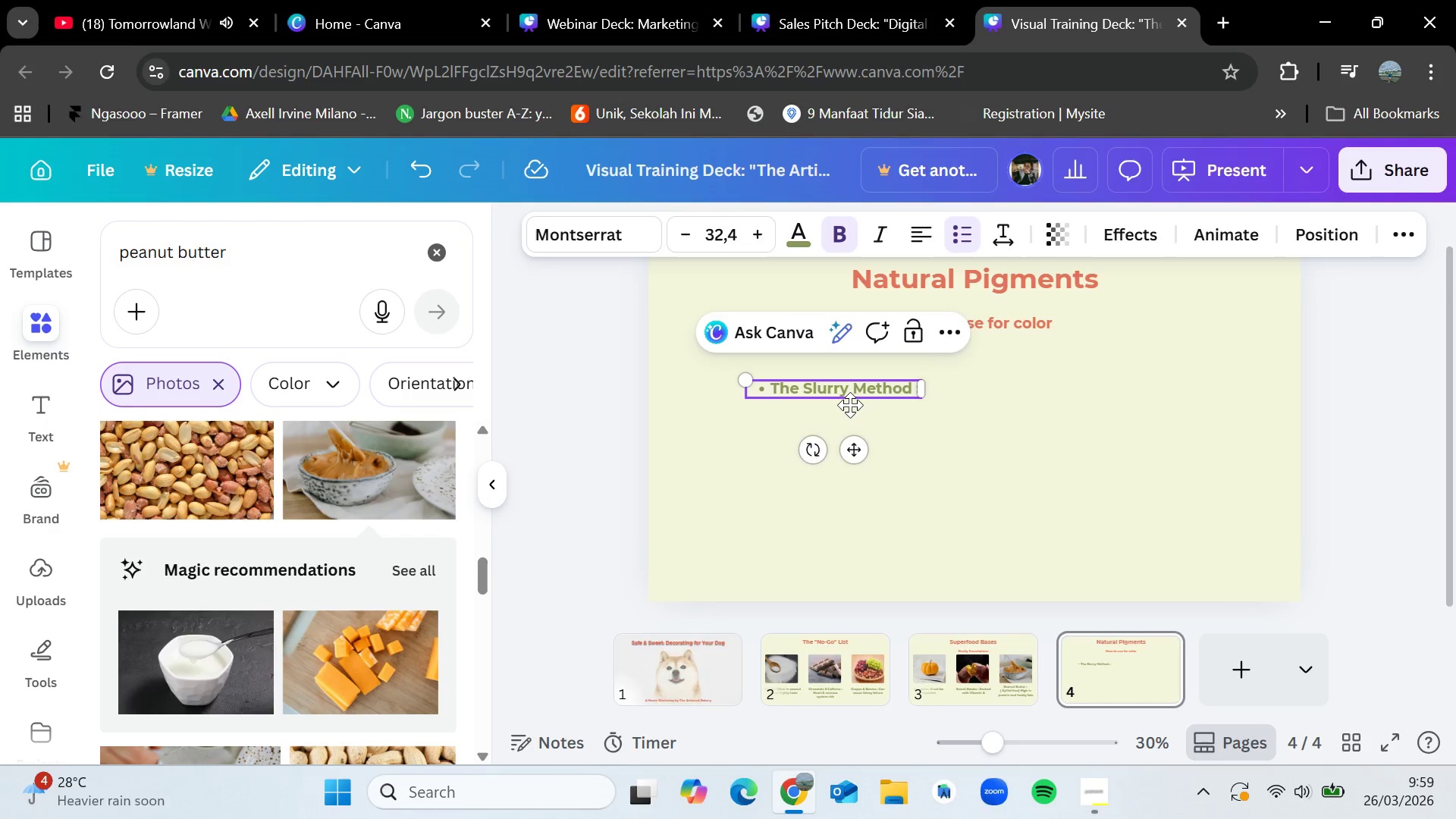 
type(nee)
key(Backspace)
type(ver add dry powe)
key(Backspace)
type(rde)
key(Backspace)
key(Backspace)
key(Backspace)
type(der)
 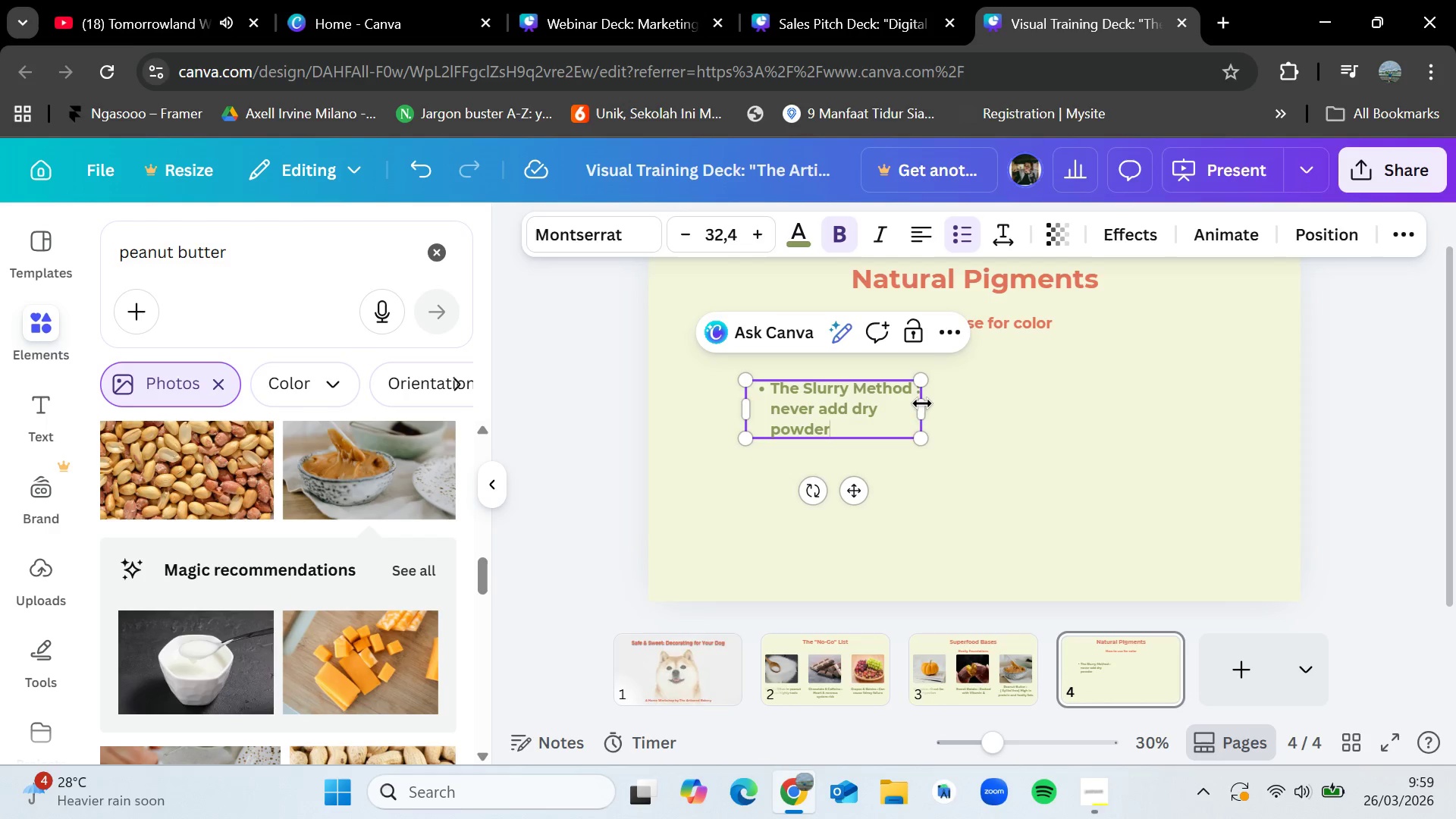 
left_click_drag(start_coordinate=[923, 406], to_coordinate=[1247, 408])
 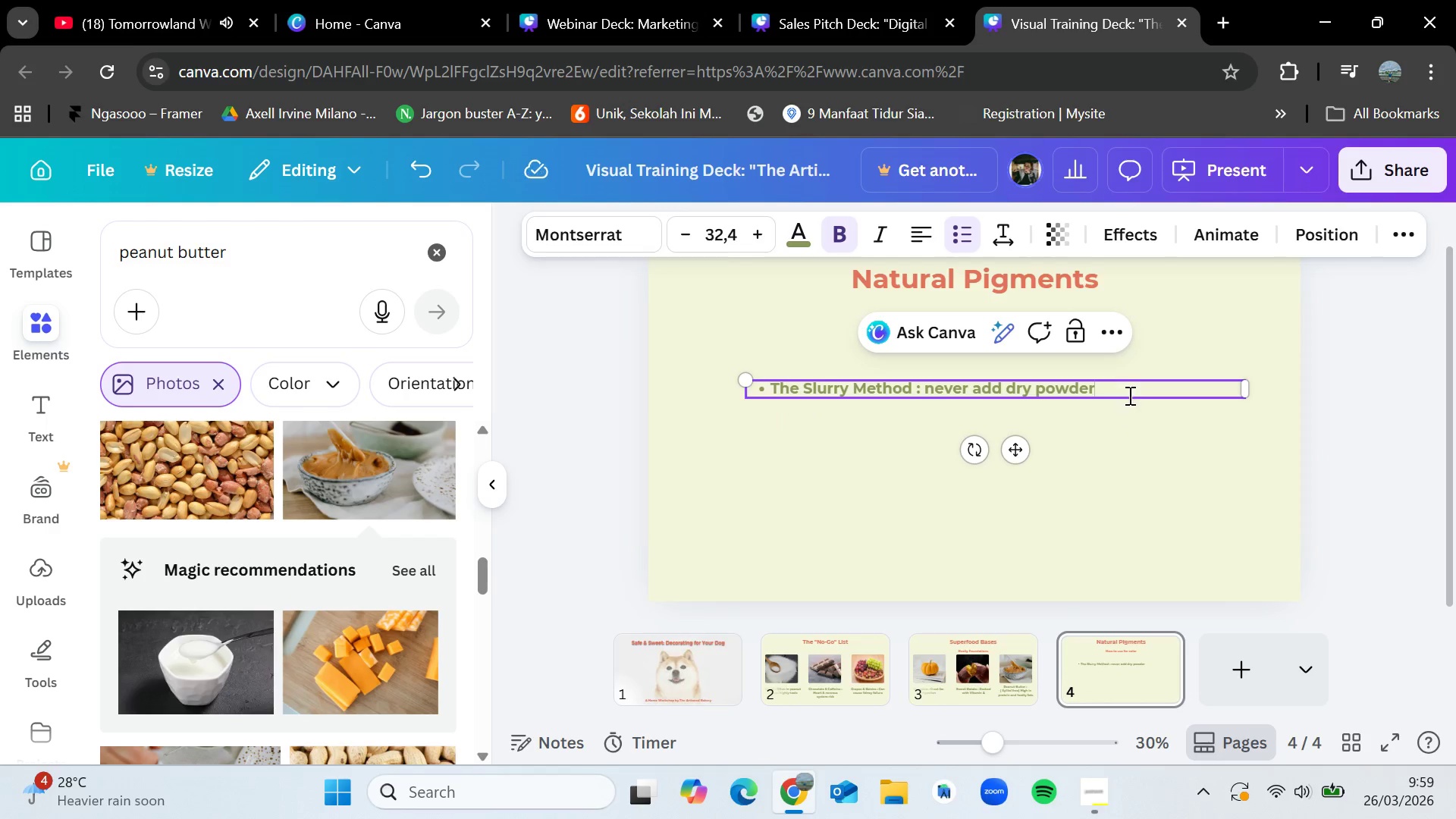 
left_click([1128, 392])
 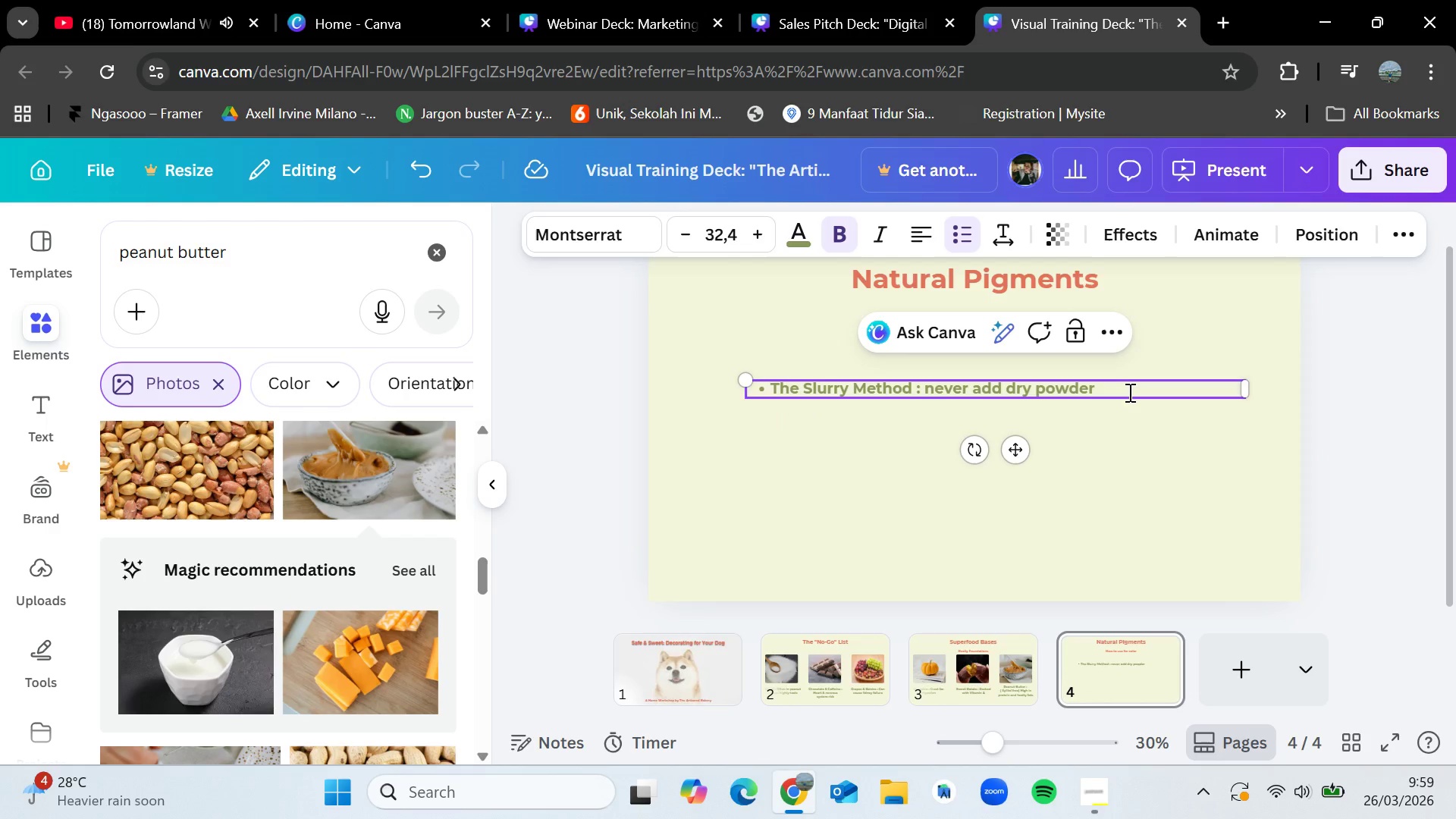 
key(Space)
 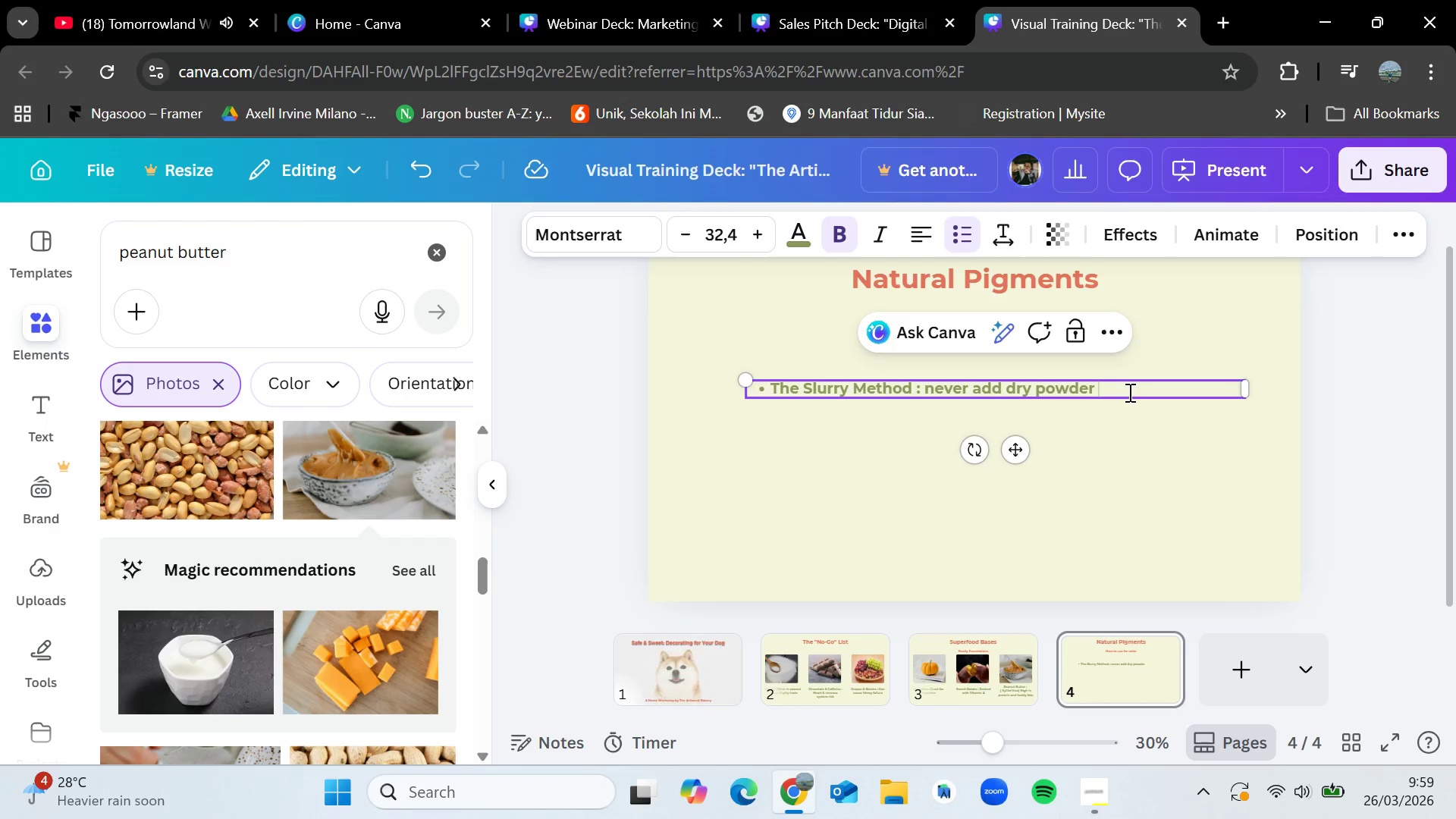 
type(directly to a large batch of icing)
 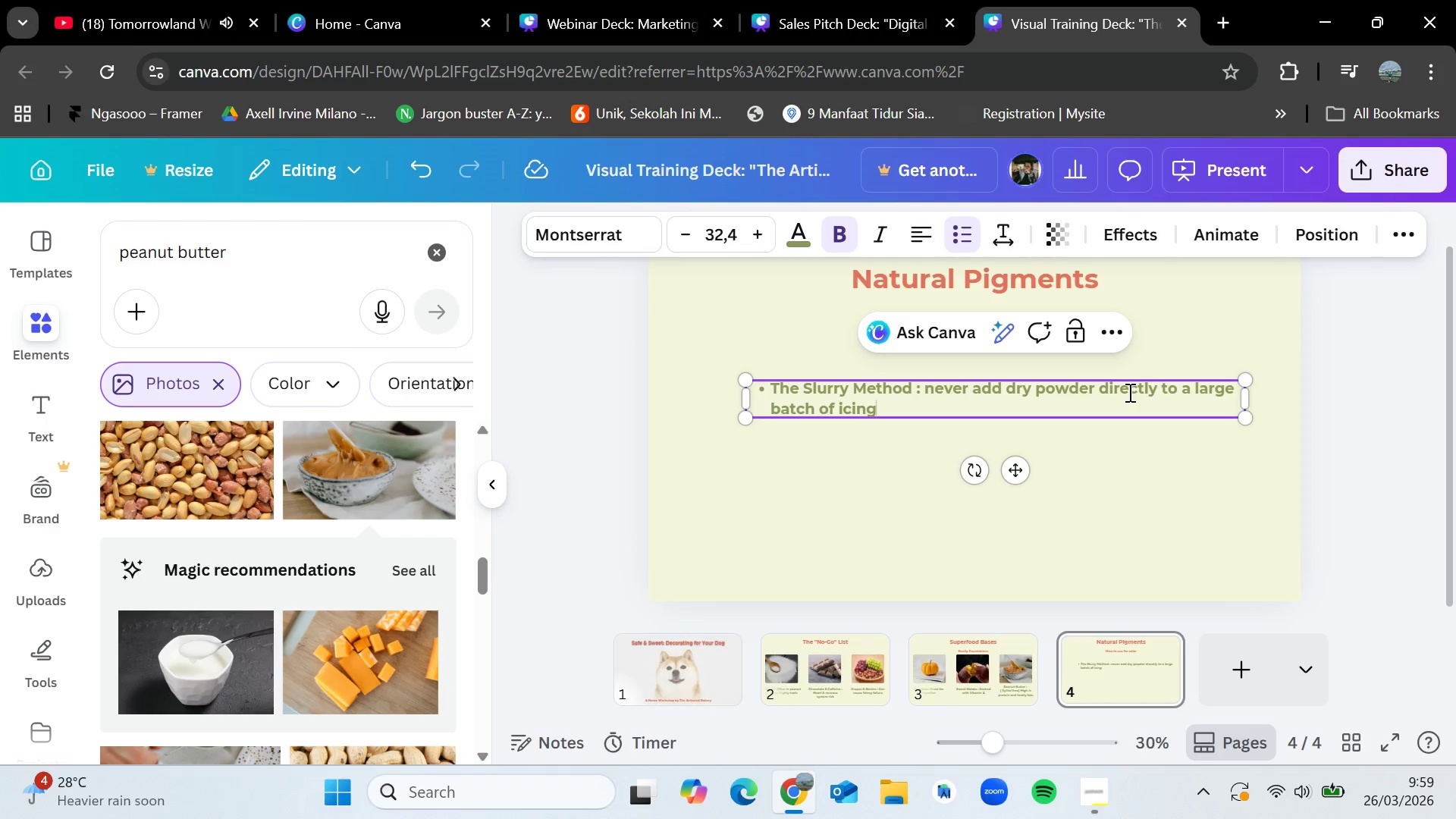 
type(, or it will clump.)
 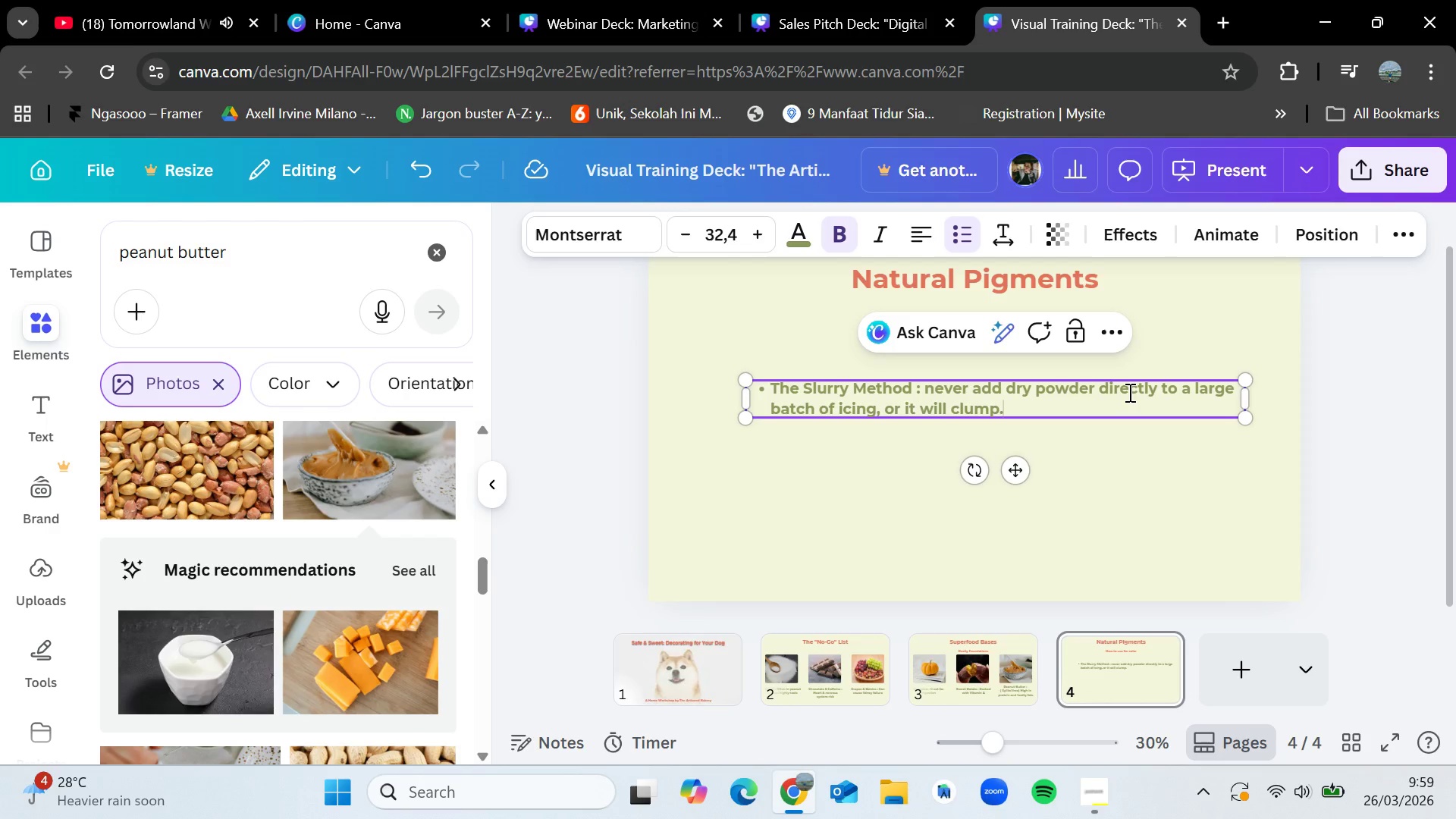 
type( Mix 1 teaspoon of the pigment ( Beet, Turmeric)
 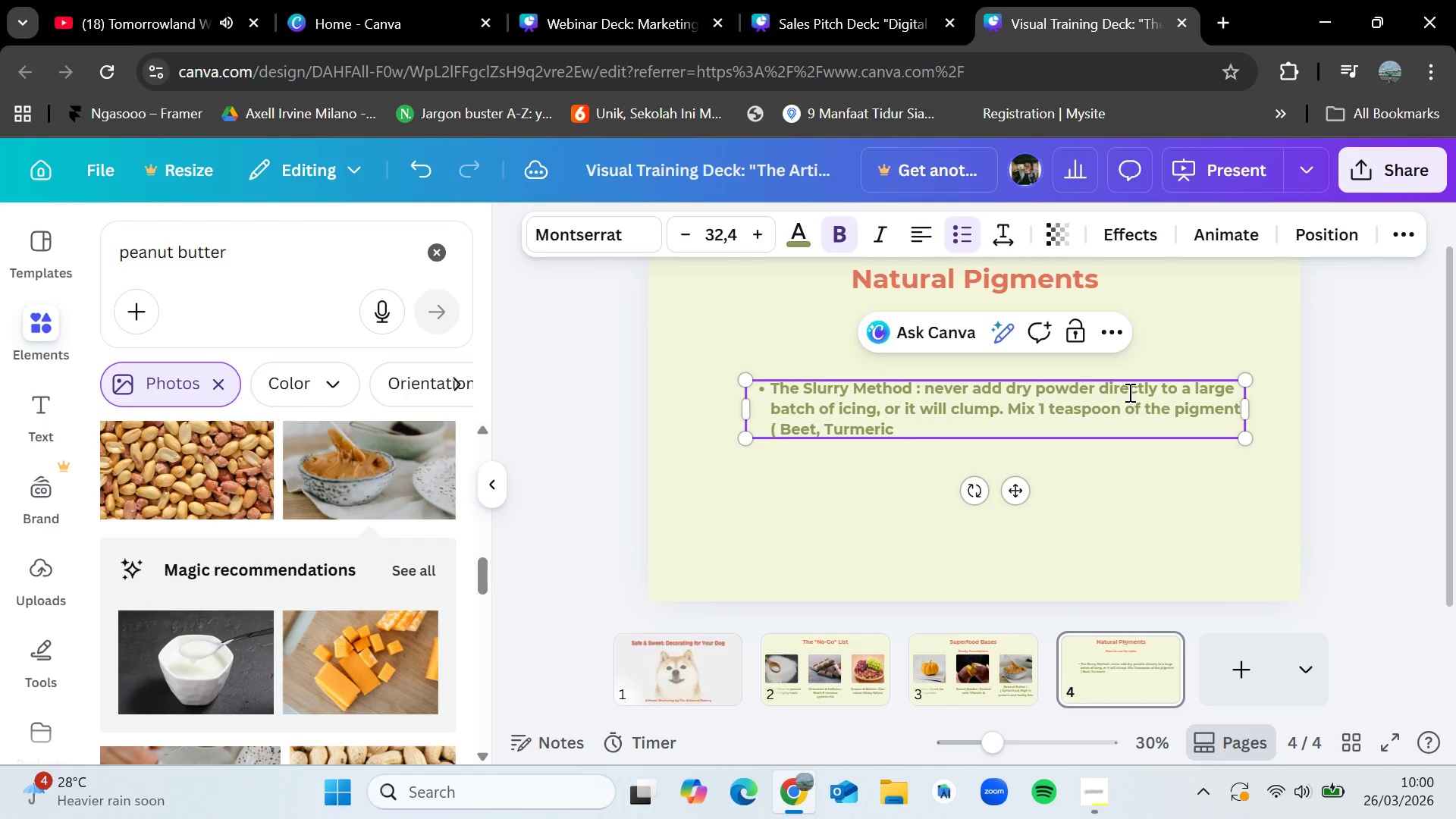 
type(, or Spirulina) with)
 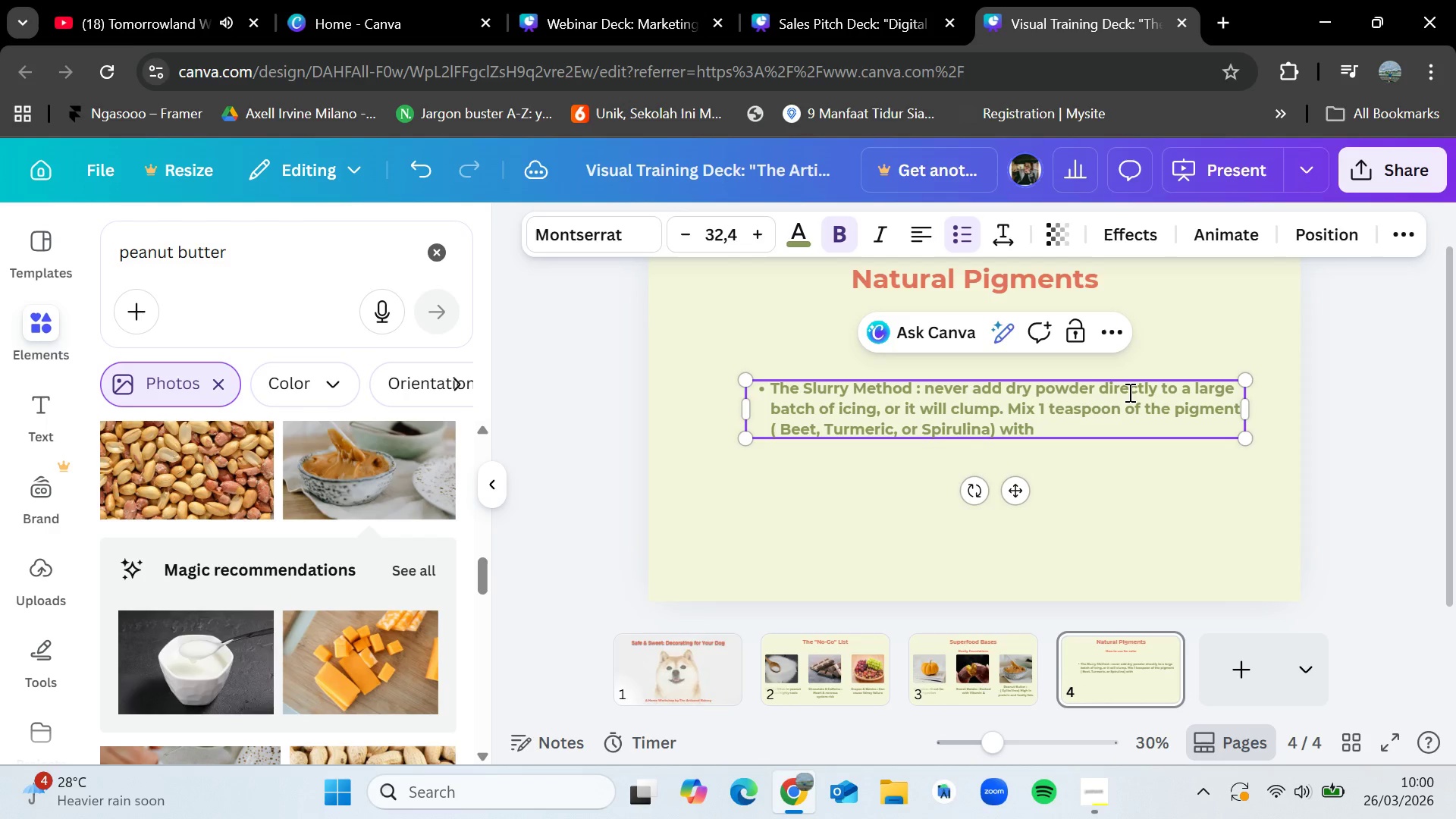 
type( 1/2 teaspoon of water)
 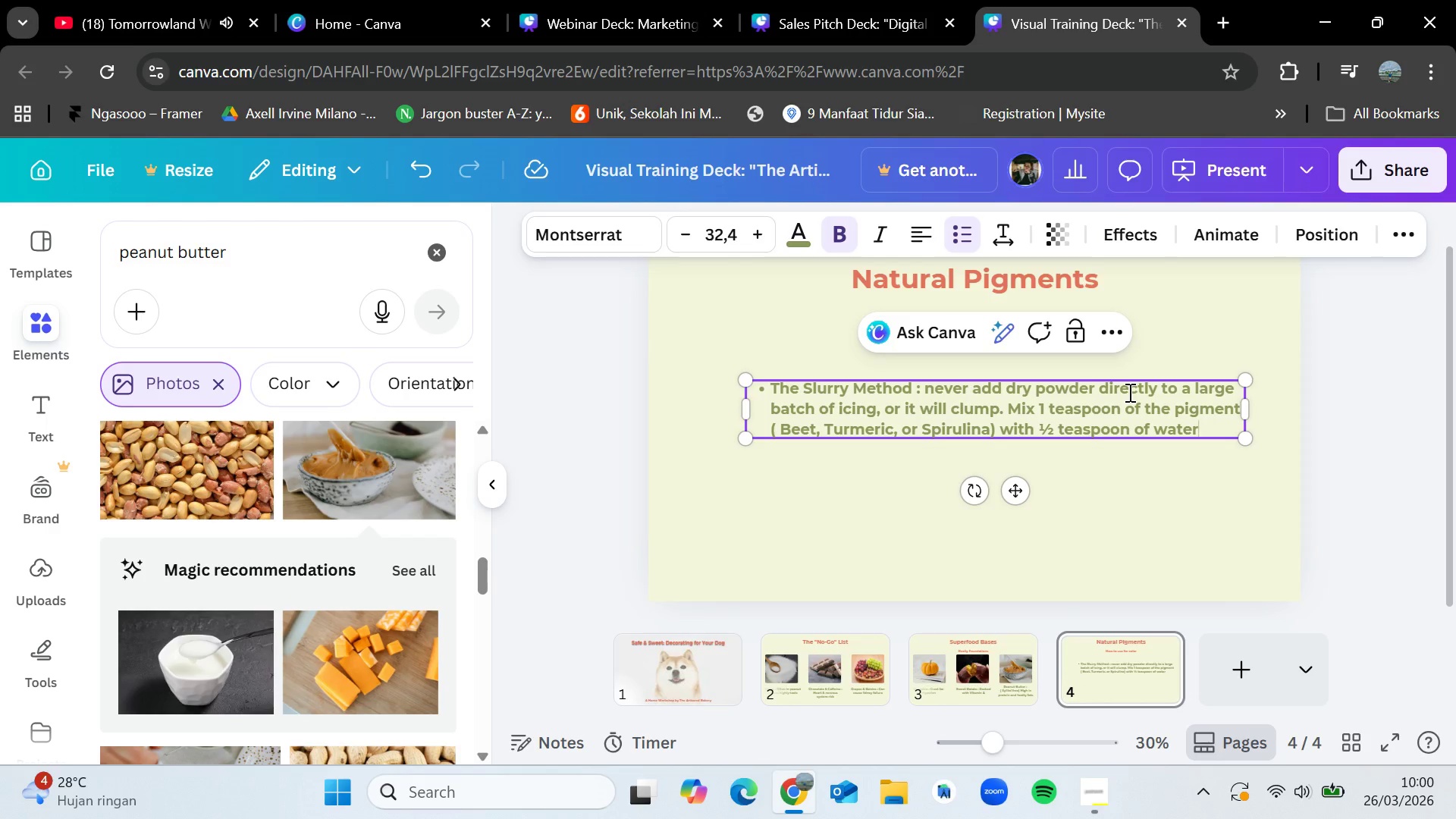 
type(/cpo)
key(Backspace)
key(Backspace)
type(oconit)
key(Backspace)
key(Backspace)
type(ut oil i)
key(Backspace)
type(first to create sem)
key(Backspace)
key(Backspace)
type(mooth "slurry")
 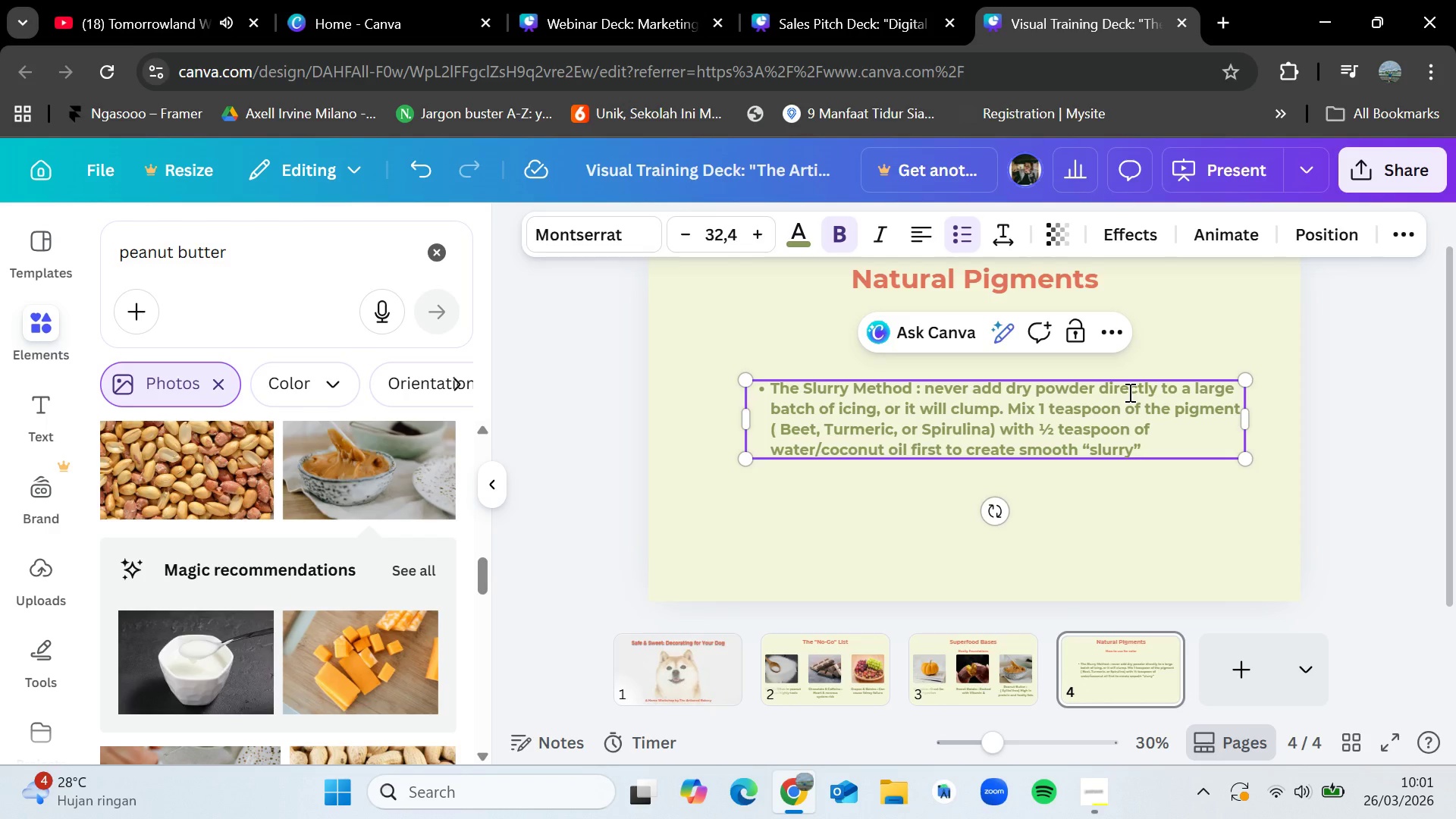 
key(Enter)
 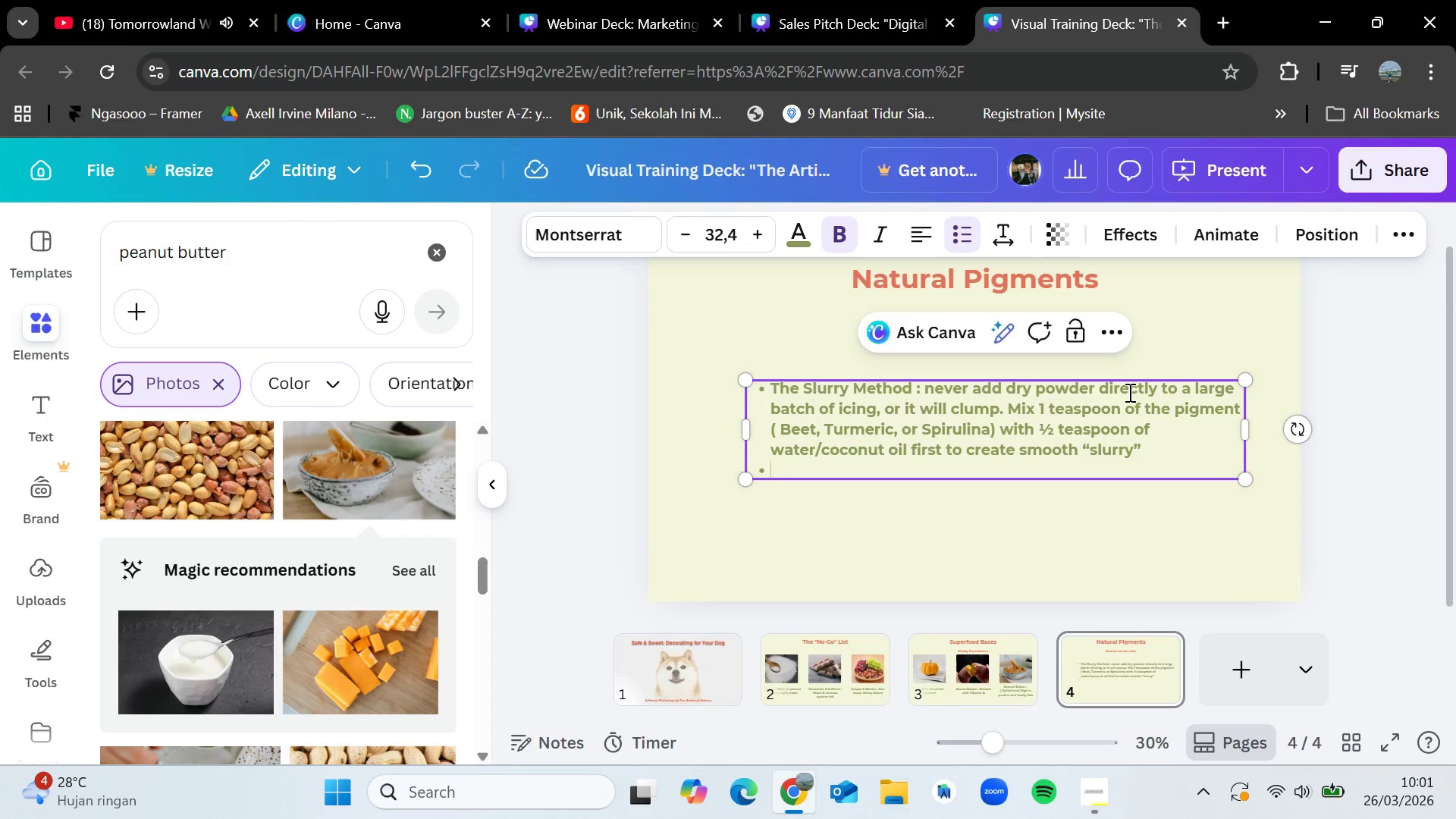 
wait(13.75)
 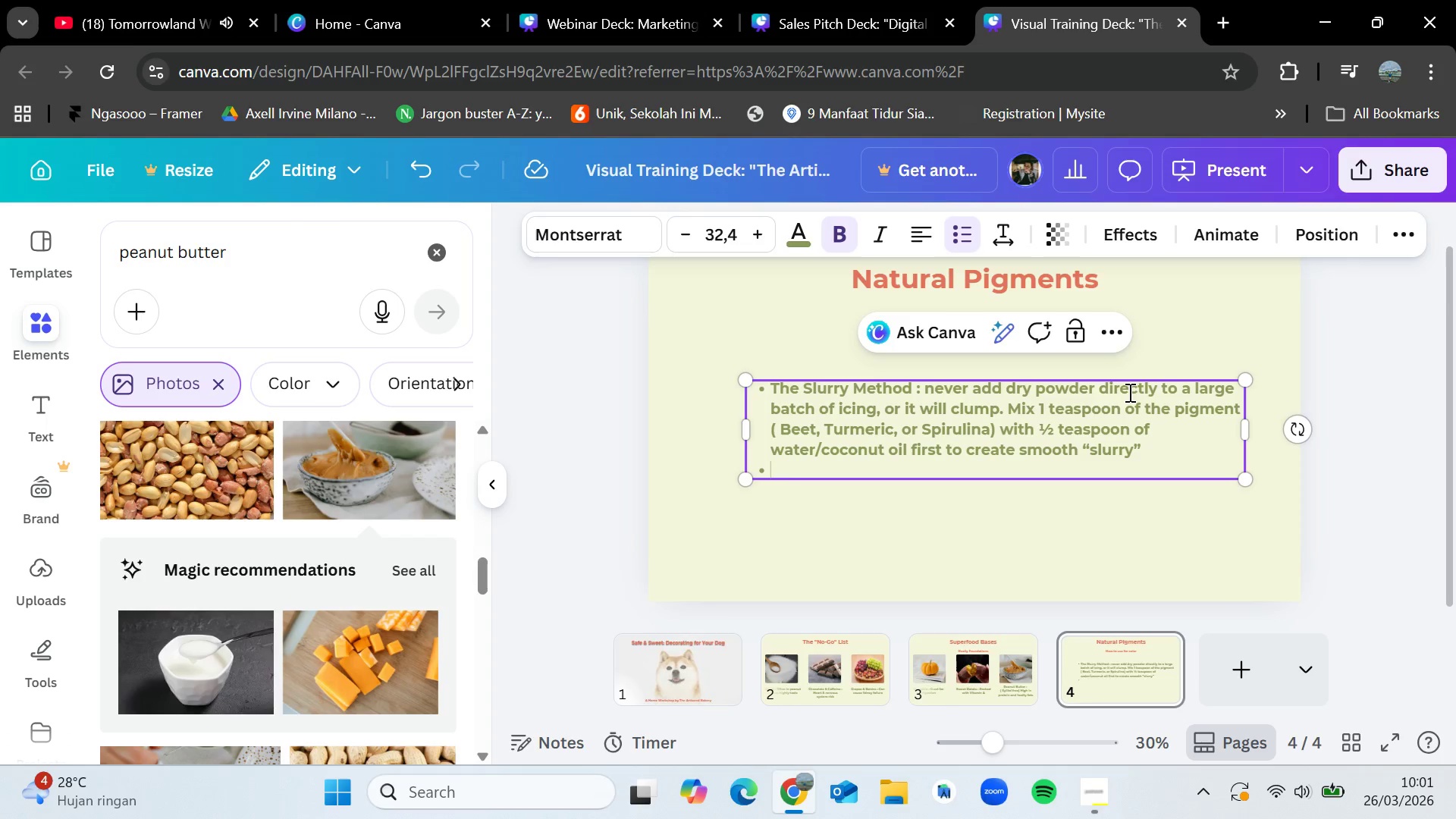 
left_click_drag(start_coordinate=[770, 390], to_coordinate=[886, 475])
 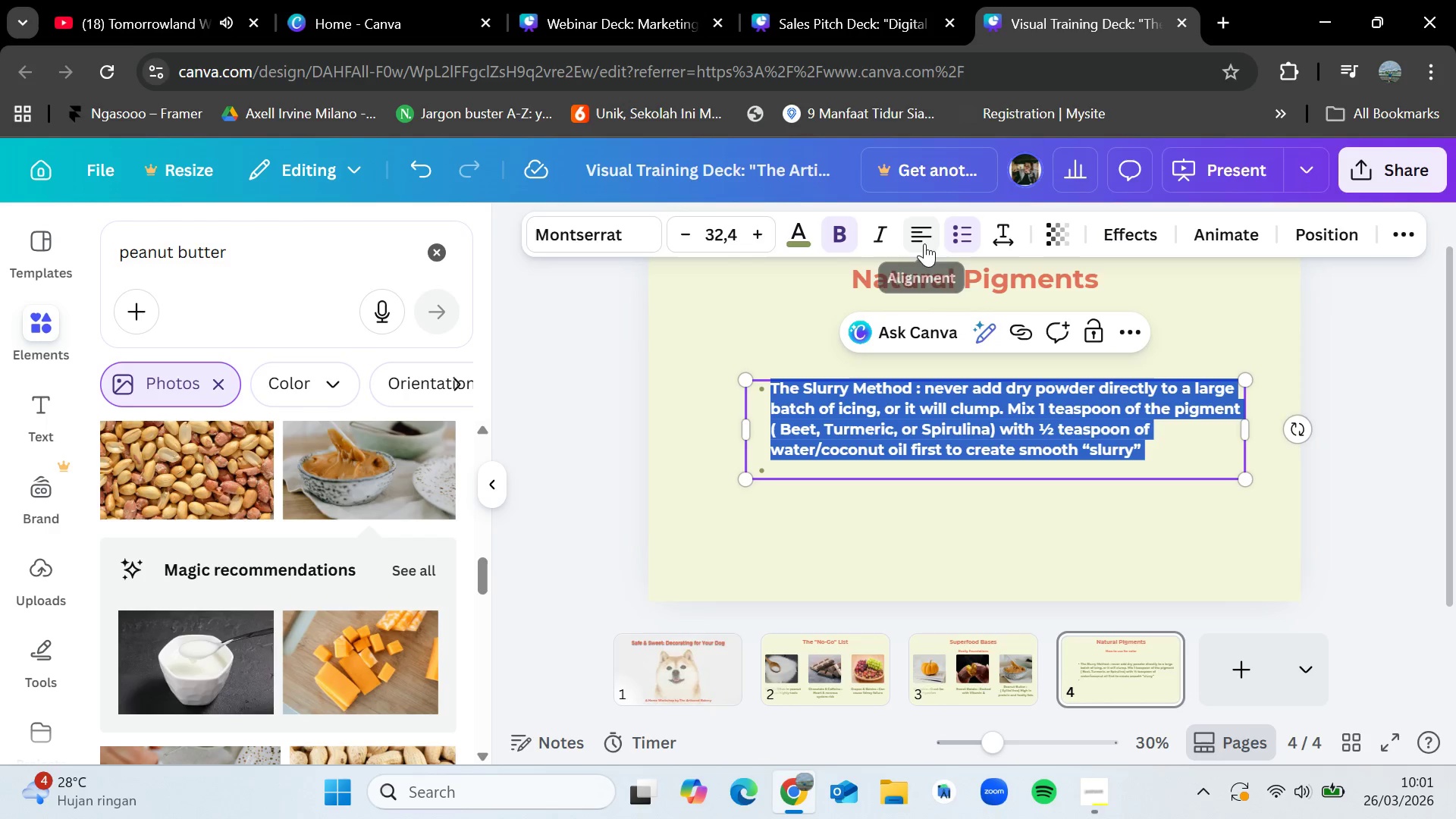 
left_click([945, 240])
 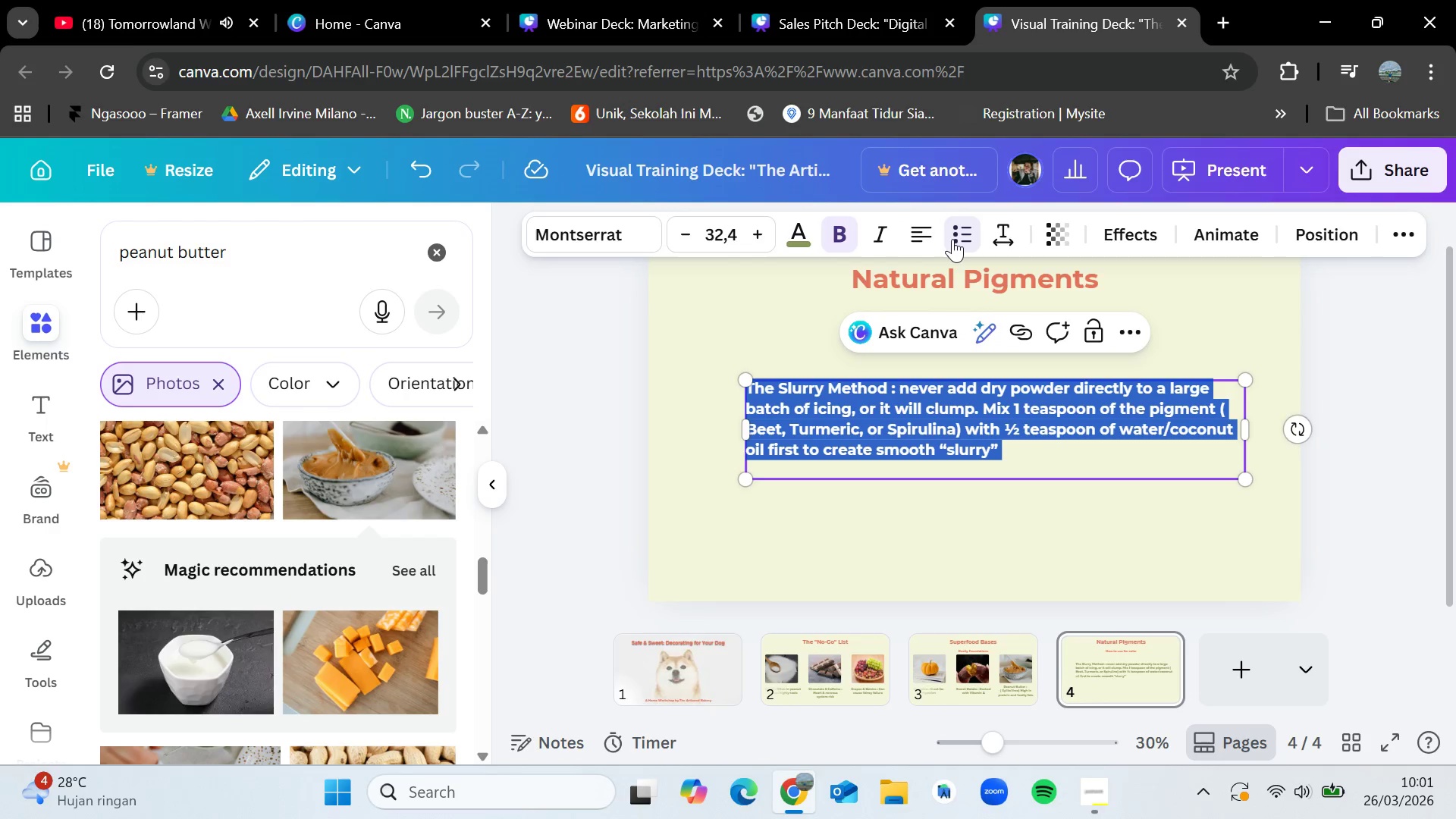 
double_click([952, 239])
 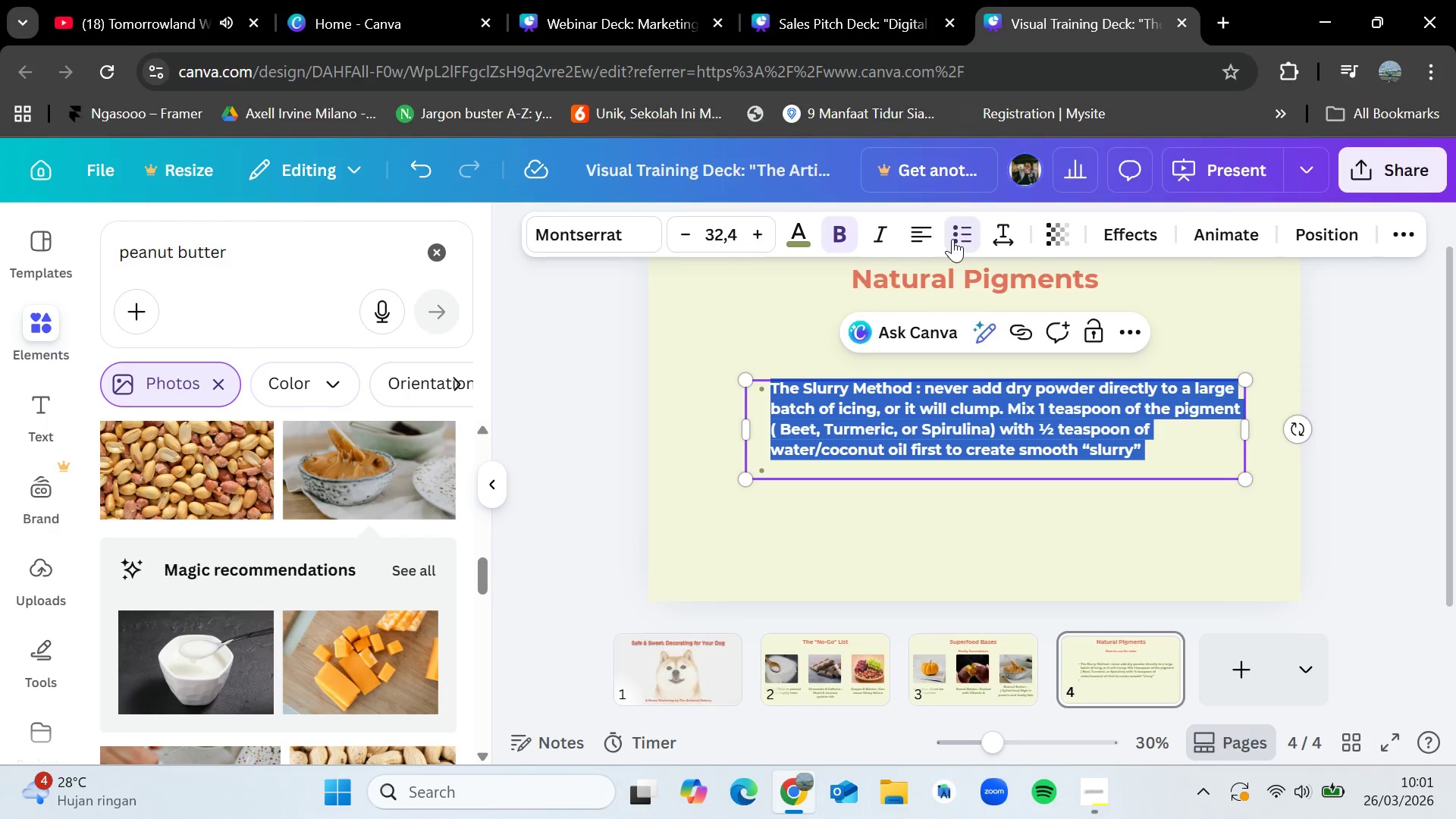 
triple_click([952, 239])
 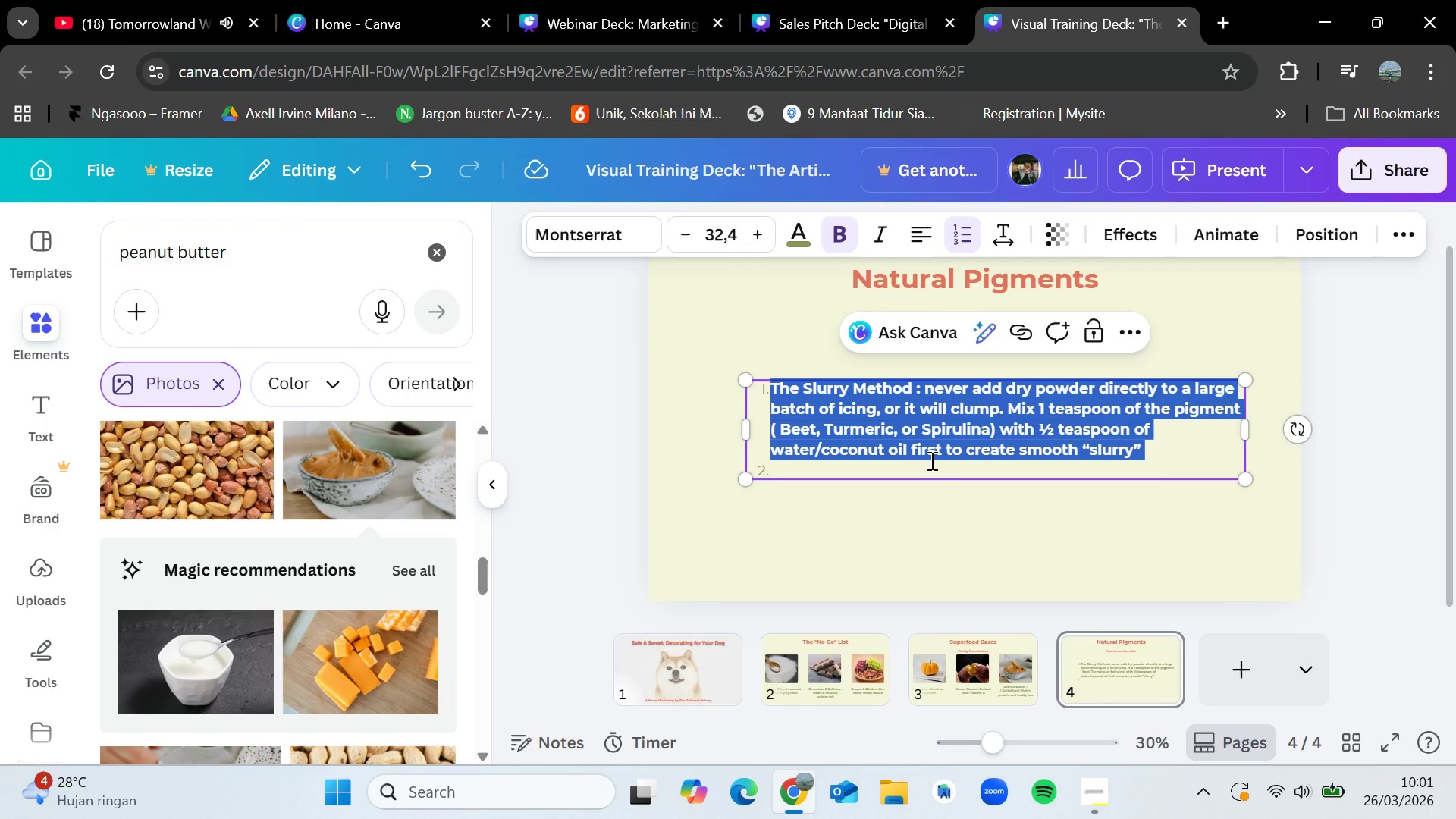 
left_click([930, 460])
 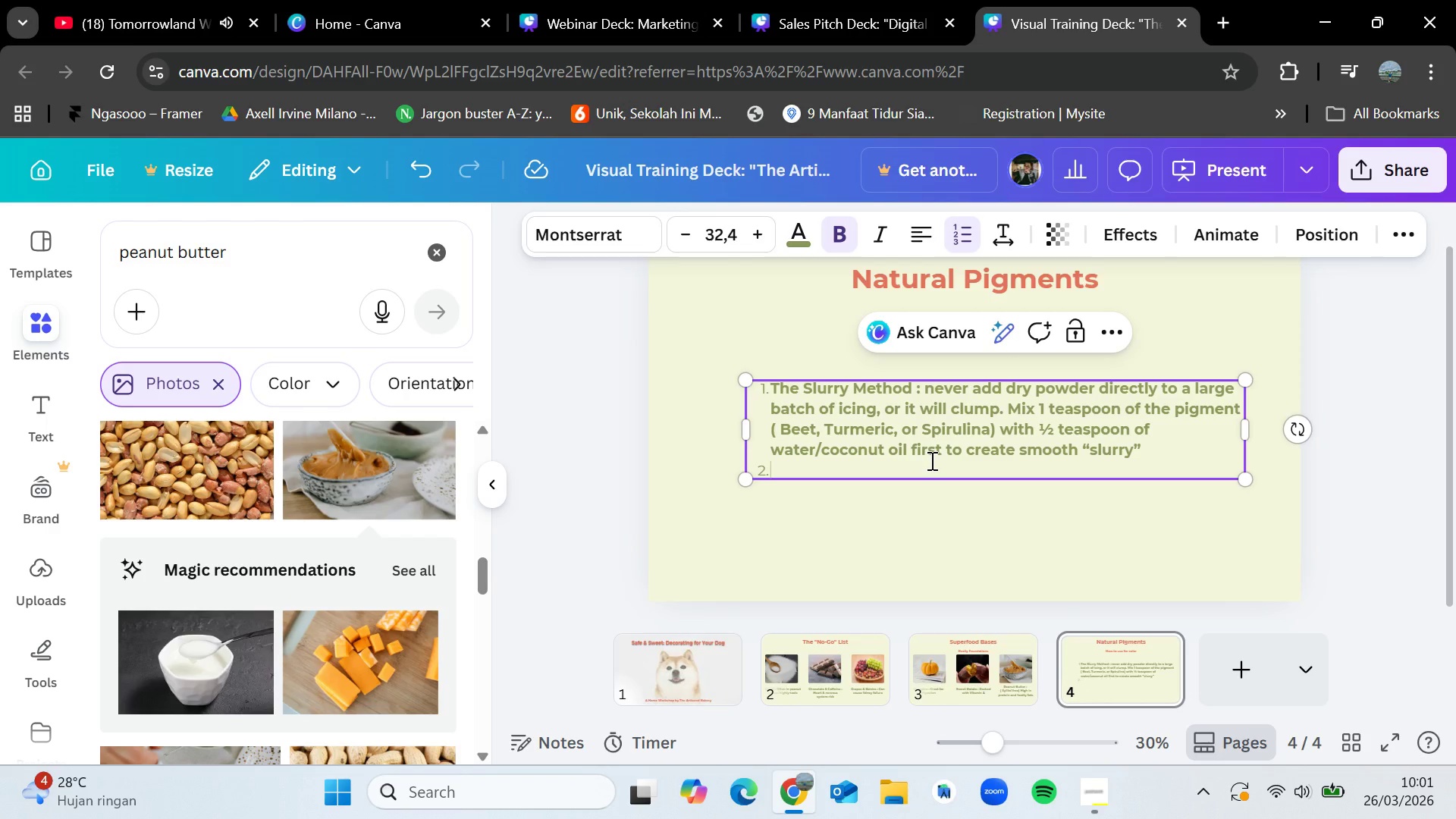 
key(Mute)
 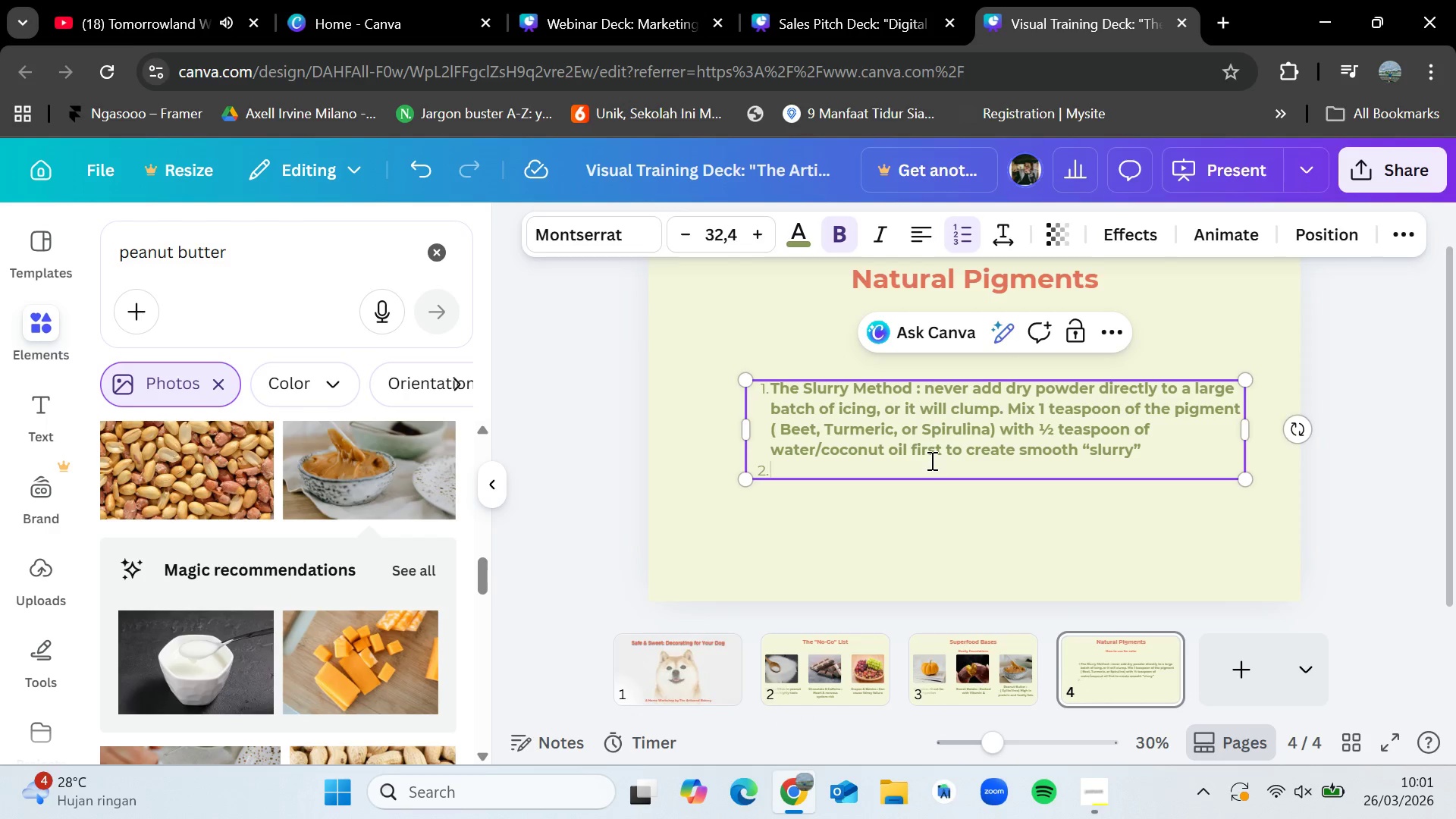 
wait(9.52)
 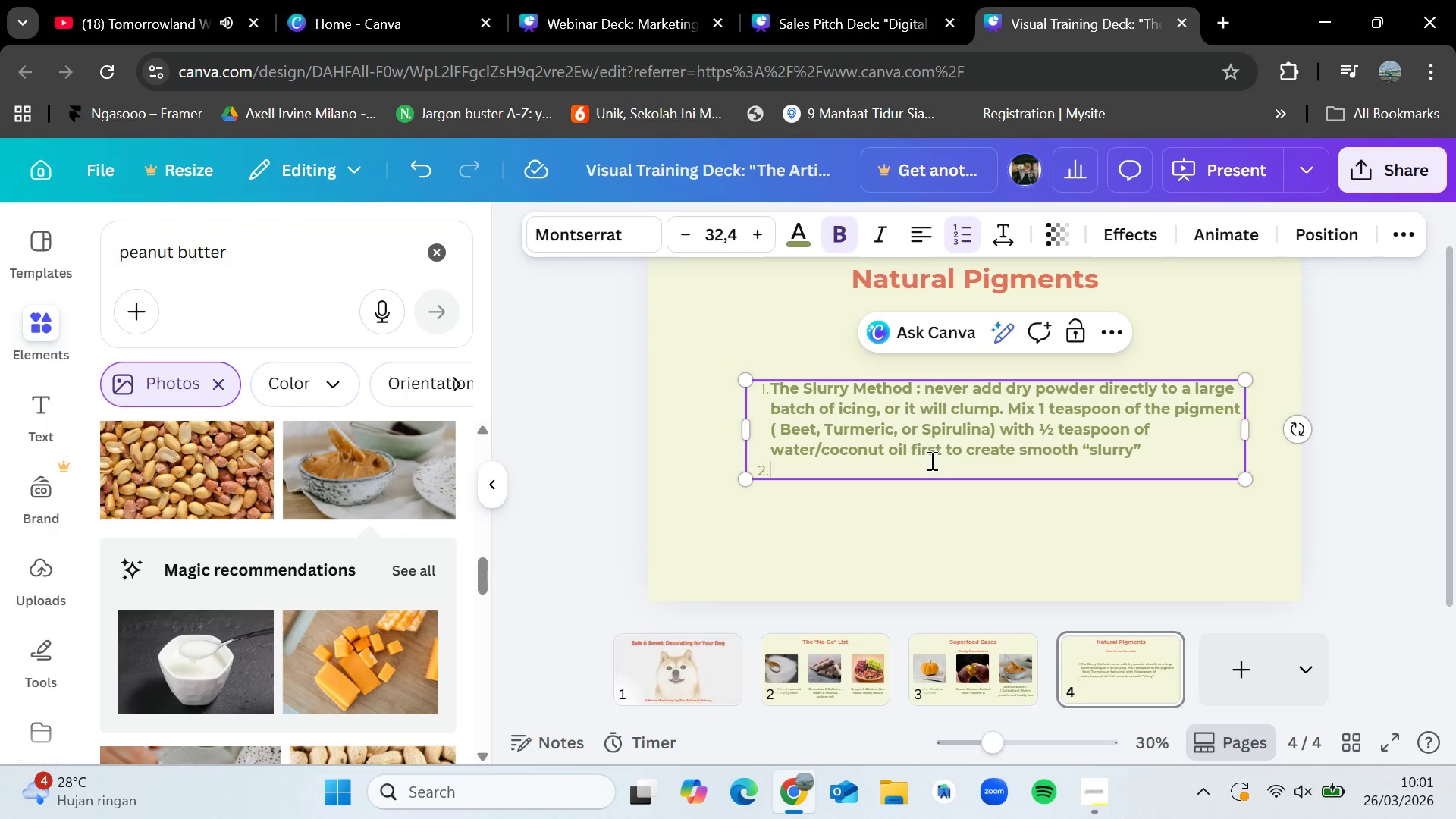 
key(Mute)
 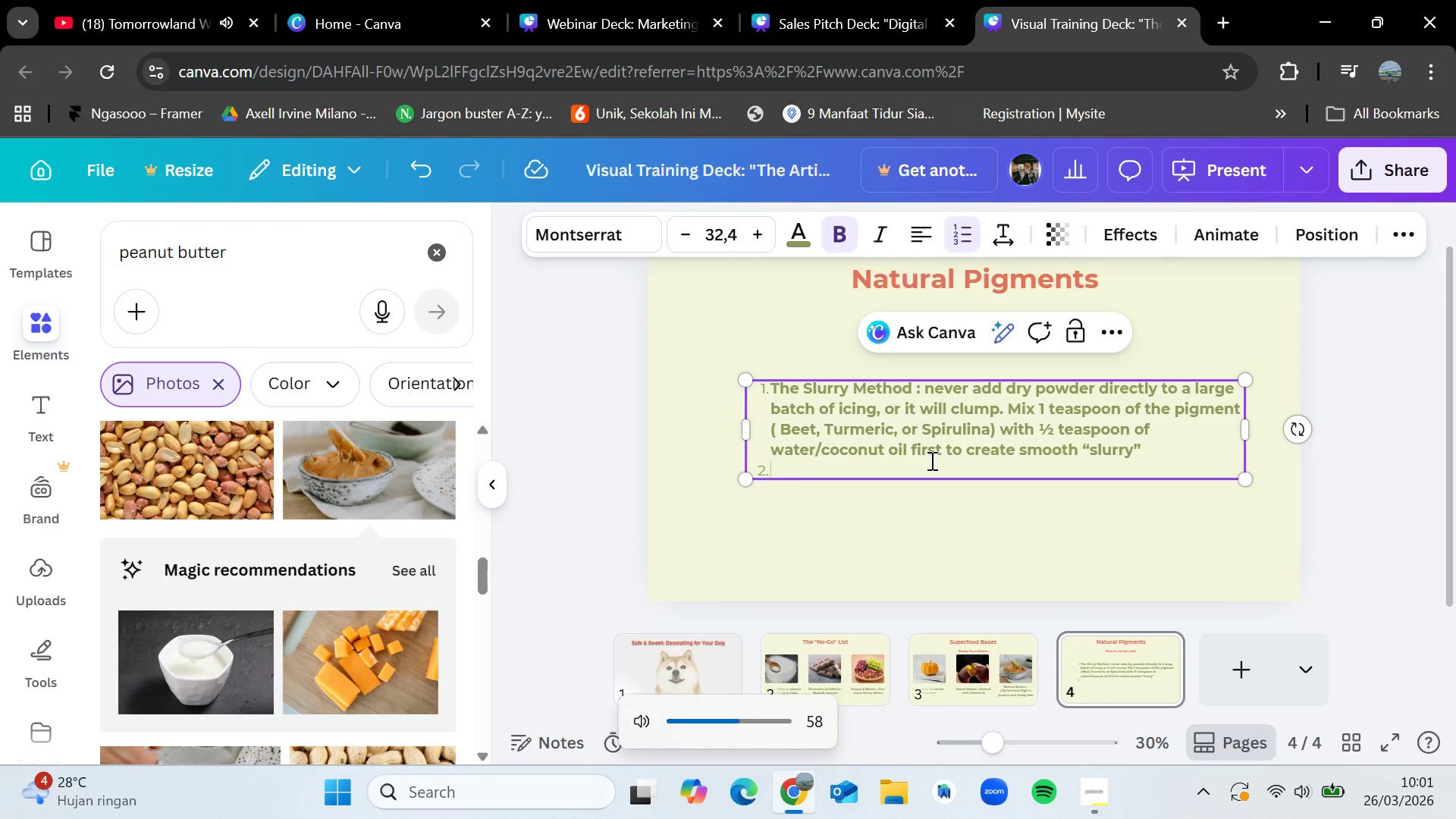 
left_click([930, 460])
 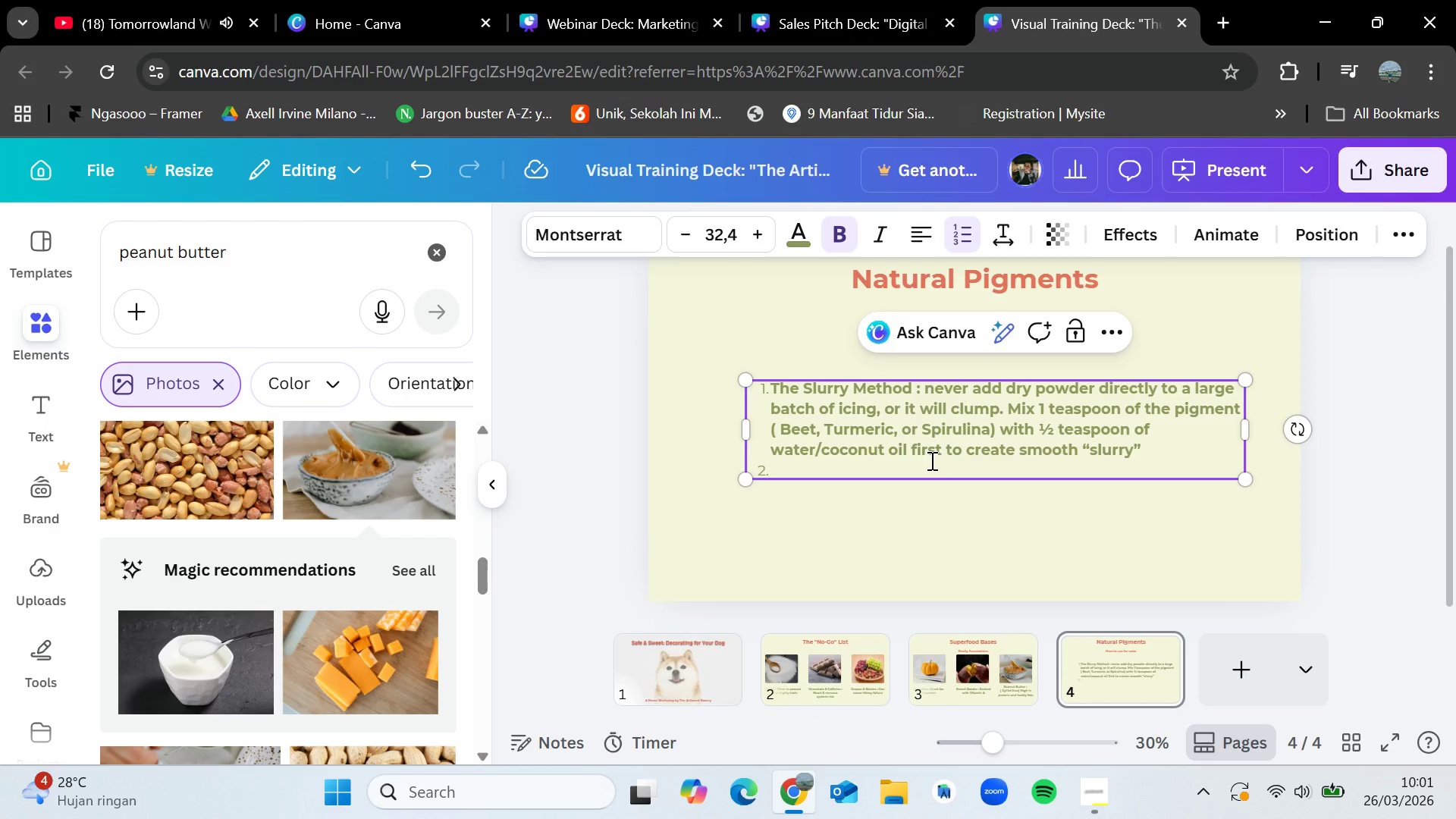 
type(Saturation)
 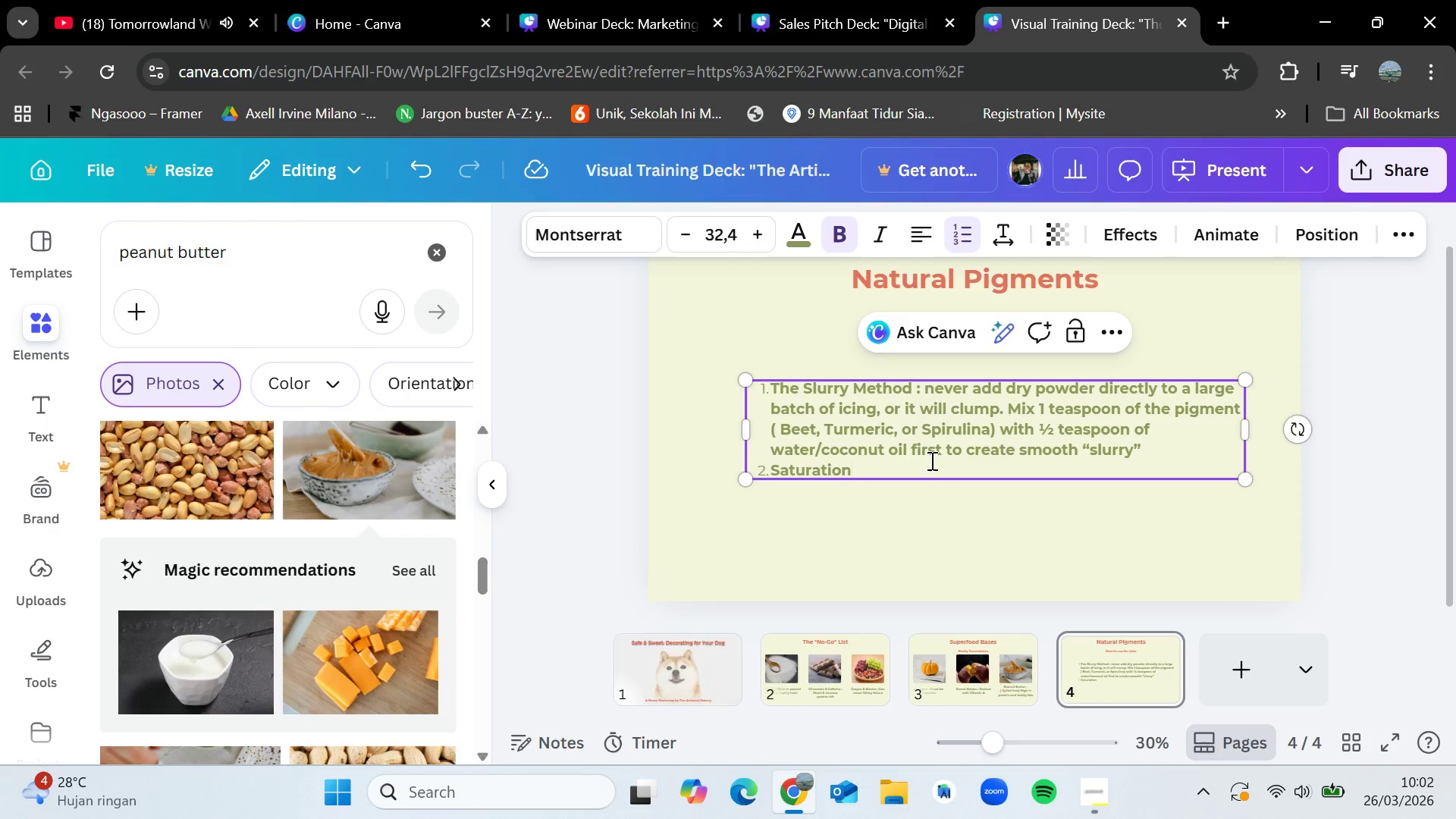 
type( Control : Add your Slurry)
 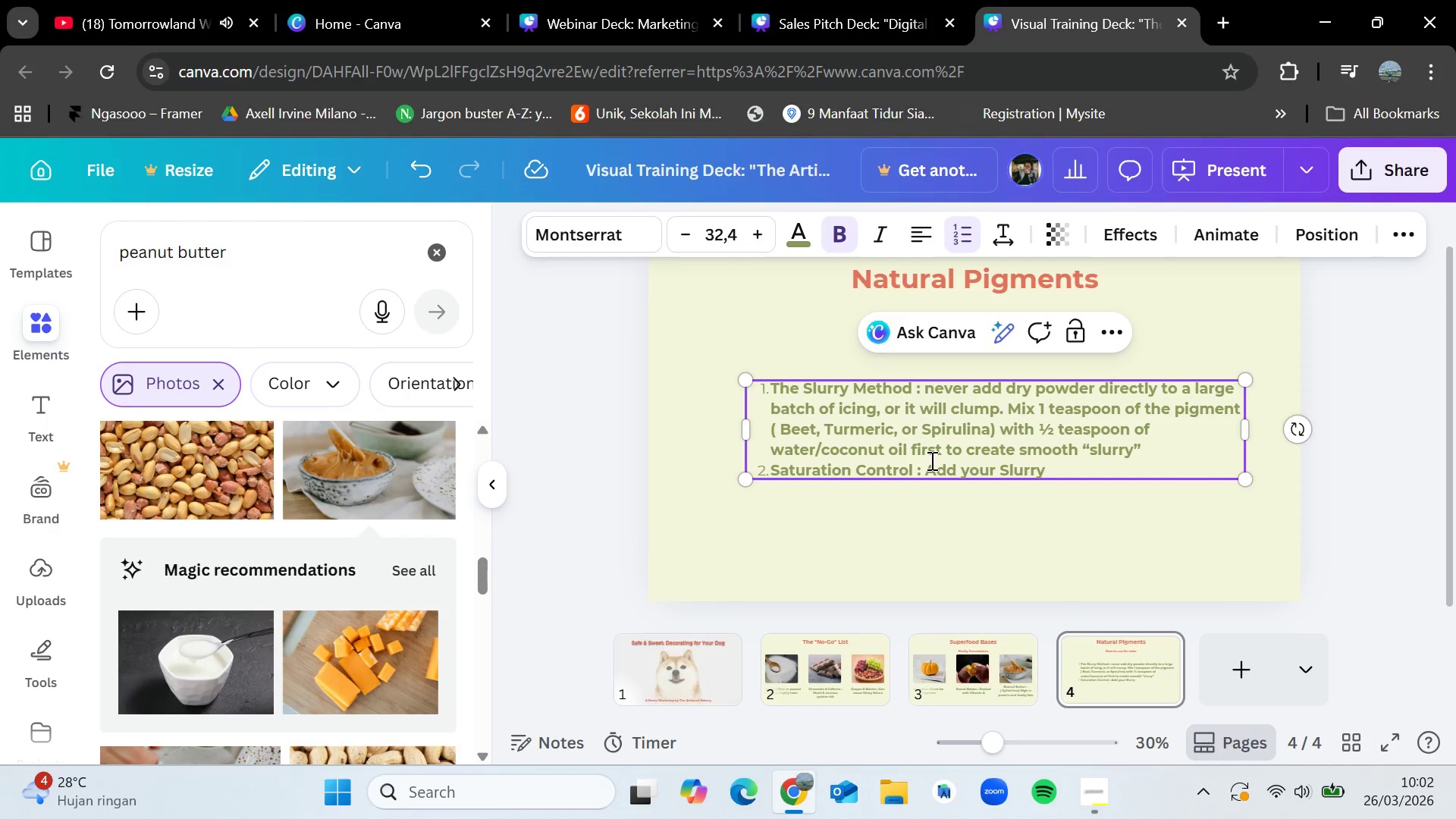 
left_click([1007, 472])
 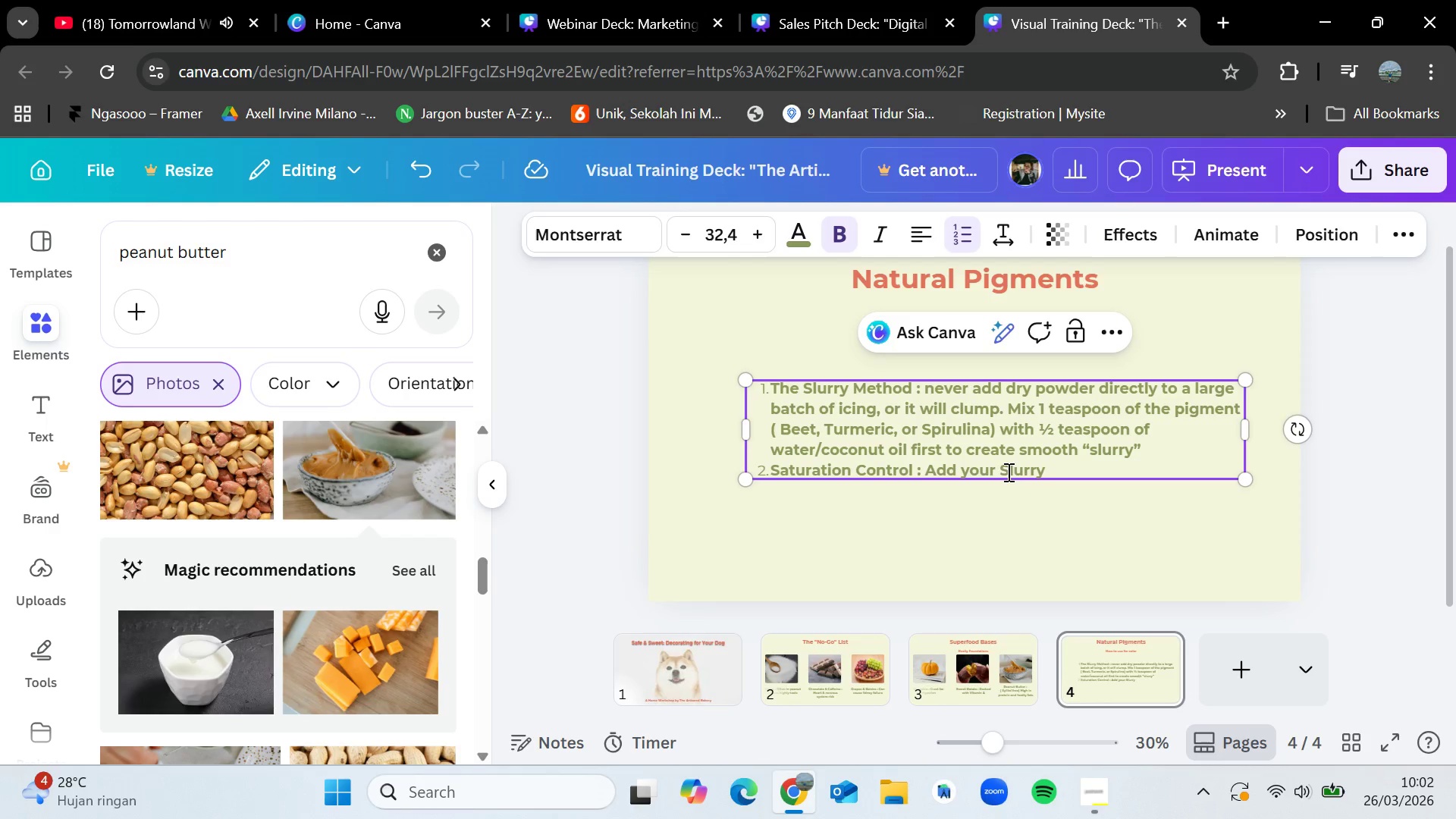 
key(Backspace)
 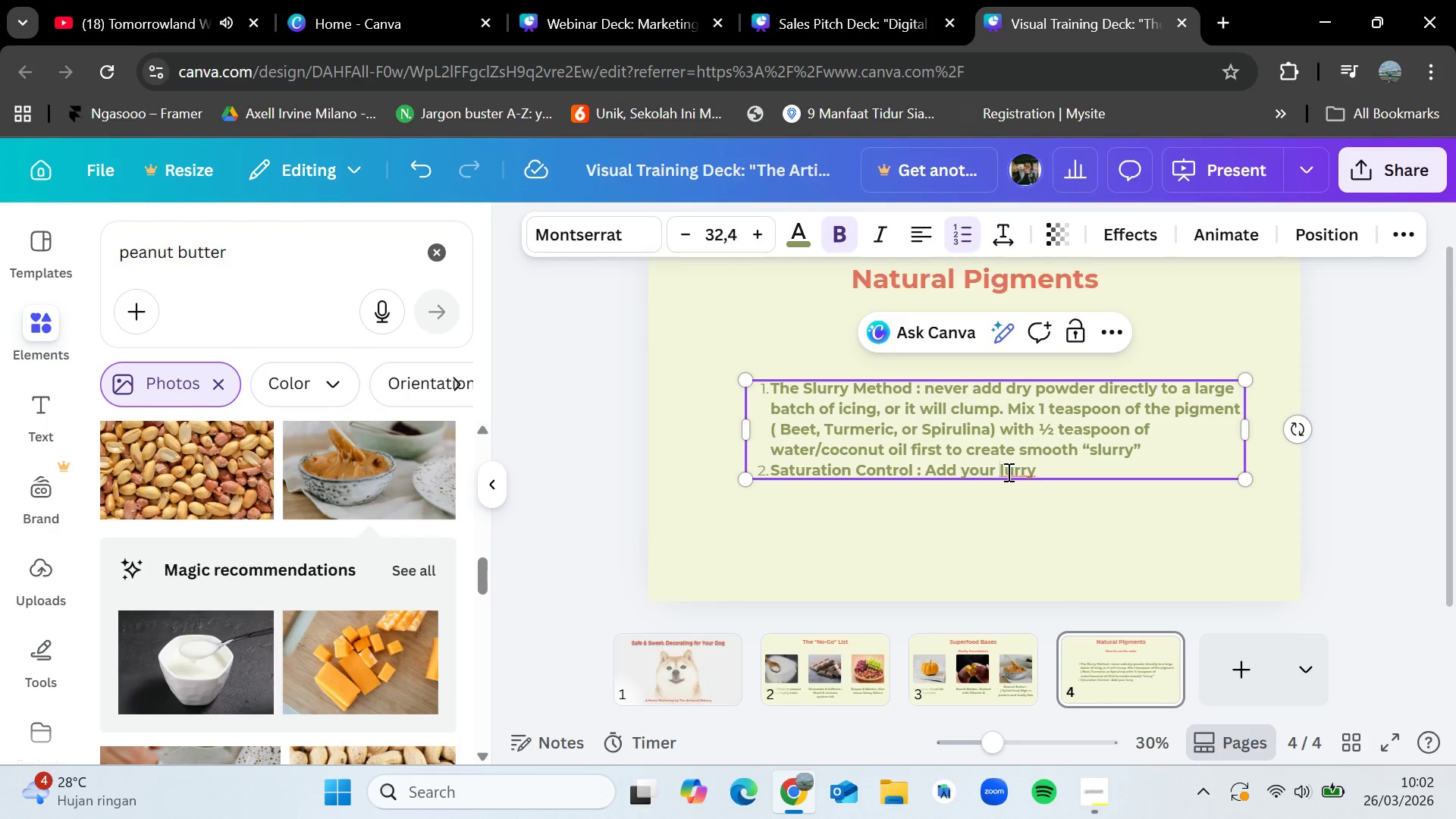 
key(S)
 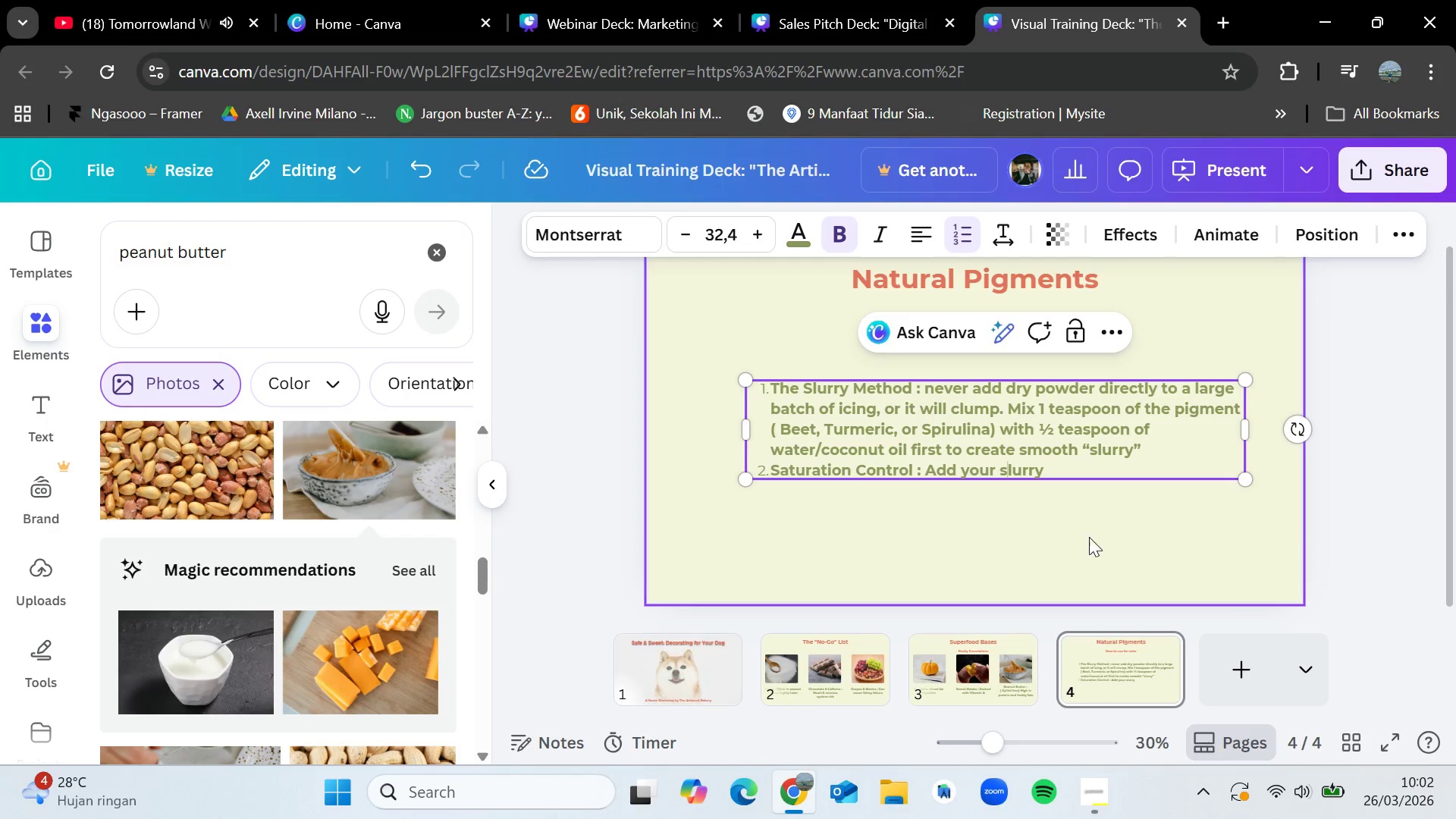 
left_click([1065, 469])
 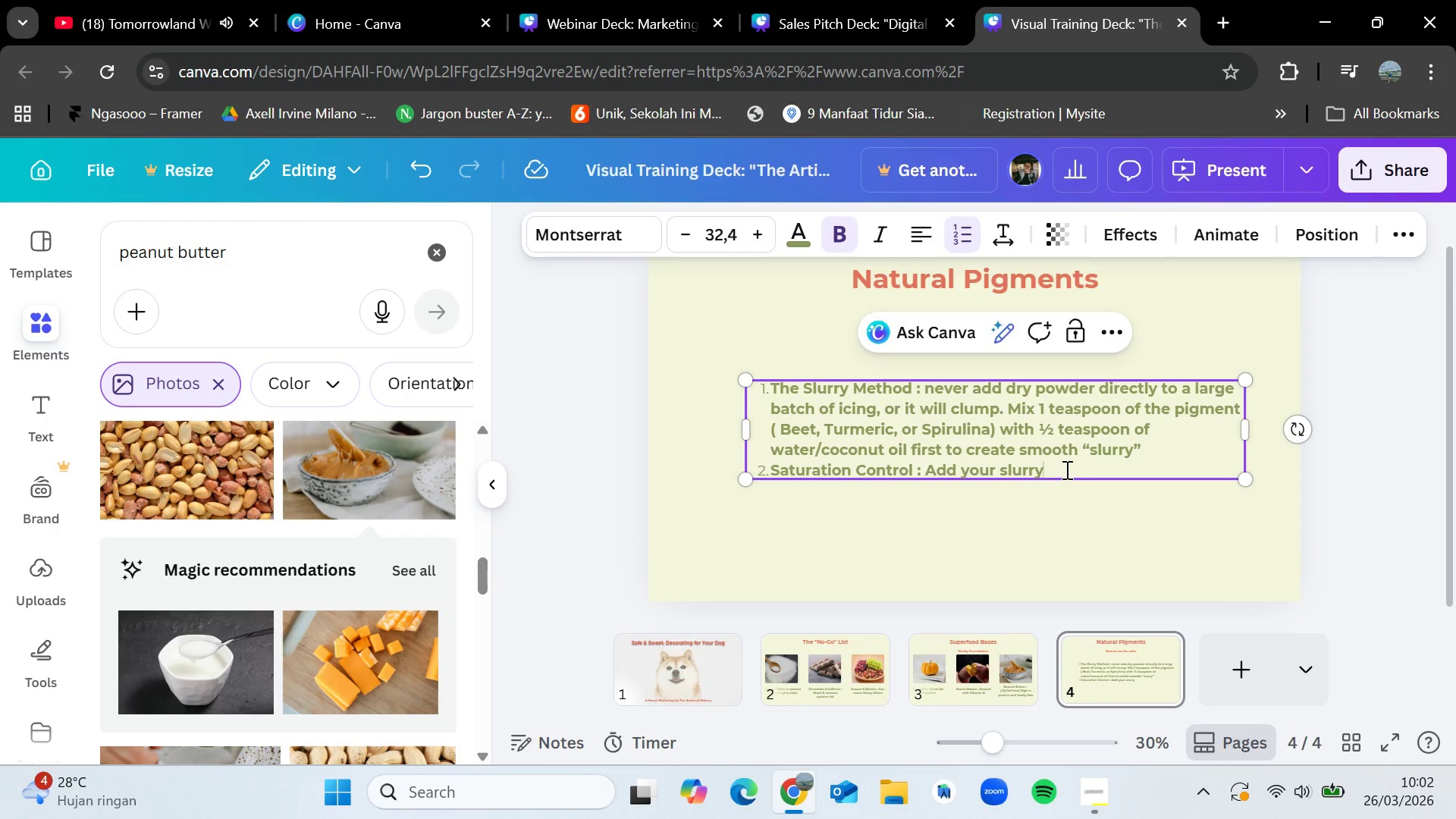 
type( to the vas)
key(Backspace)
key(Backspace)
key(Backspace)
type(va)
key(Backspace)
key(Backspace)
type(base icing (usually a yogurt or tapioca starch base) one drop at a to)
key(Backspace)
type(ime)
 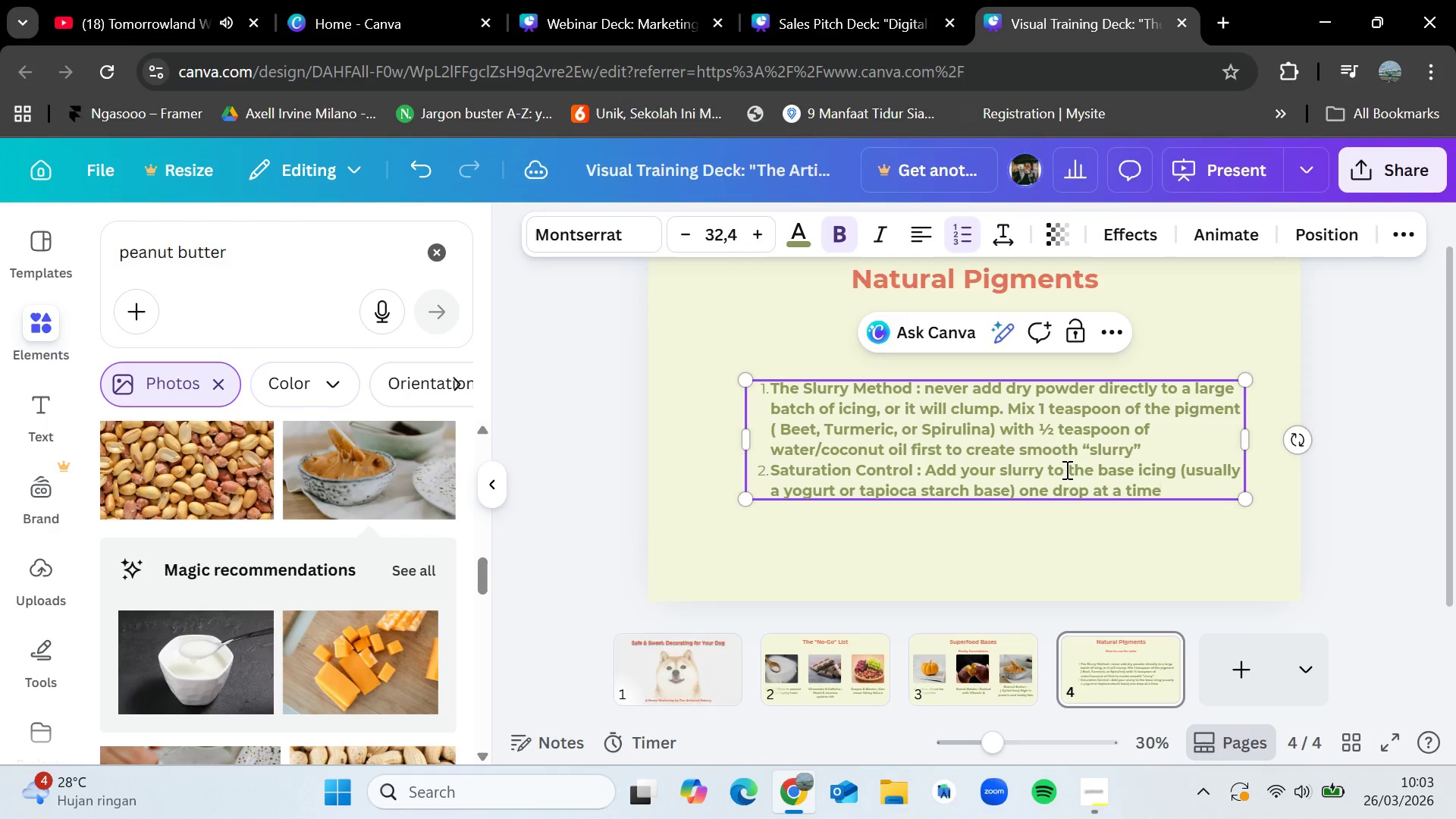 
key(Enter)
 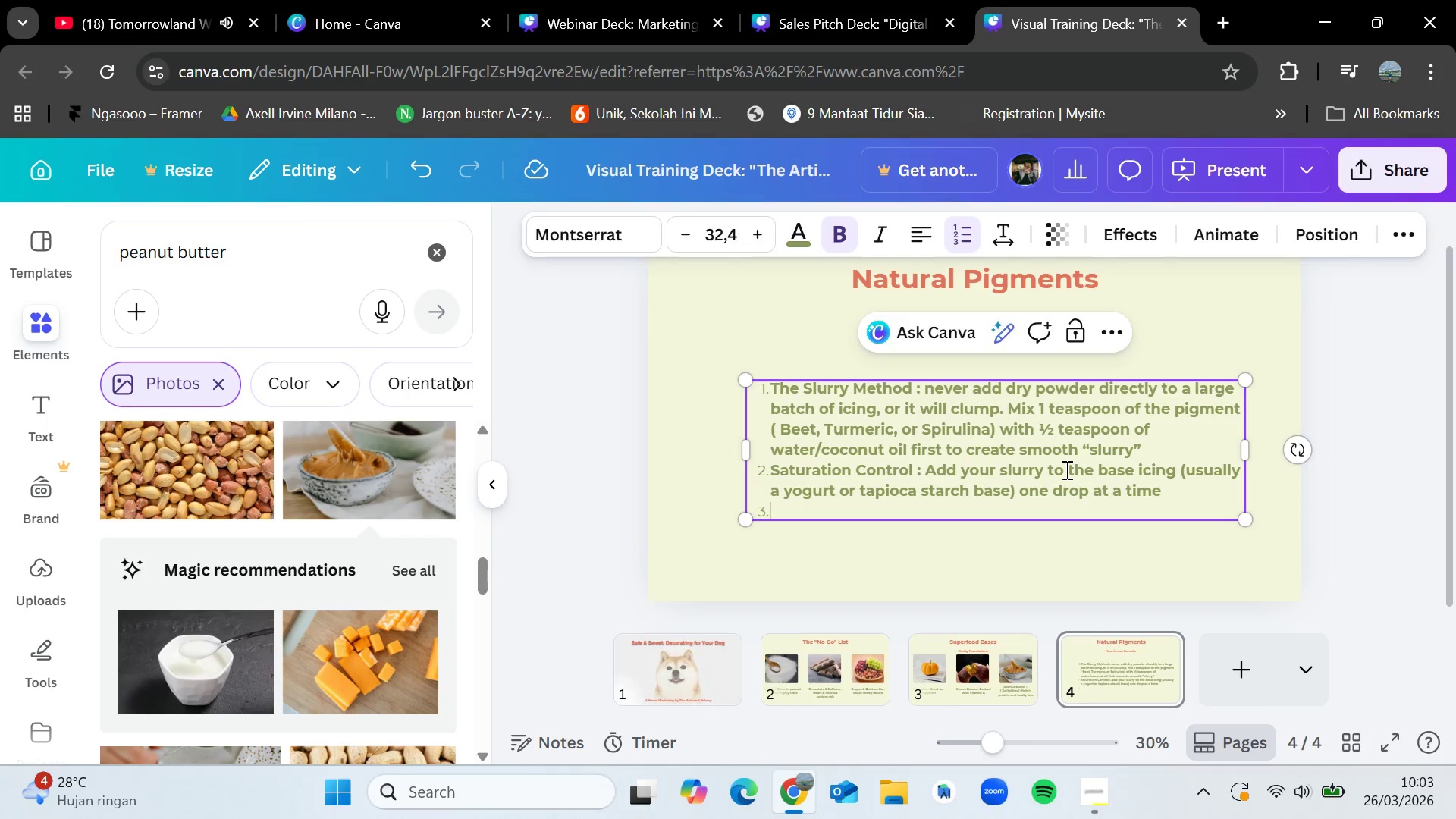 
left_click([1151, 448])
 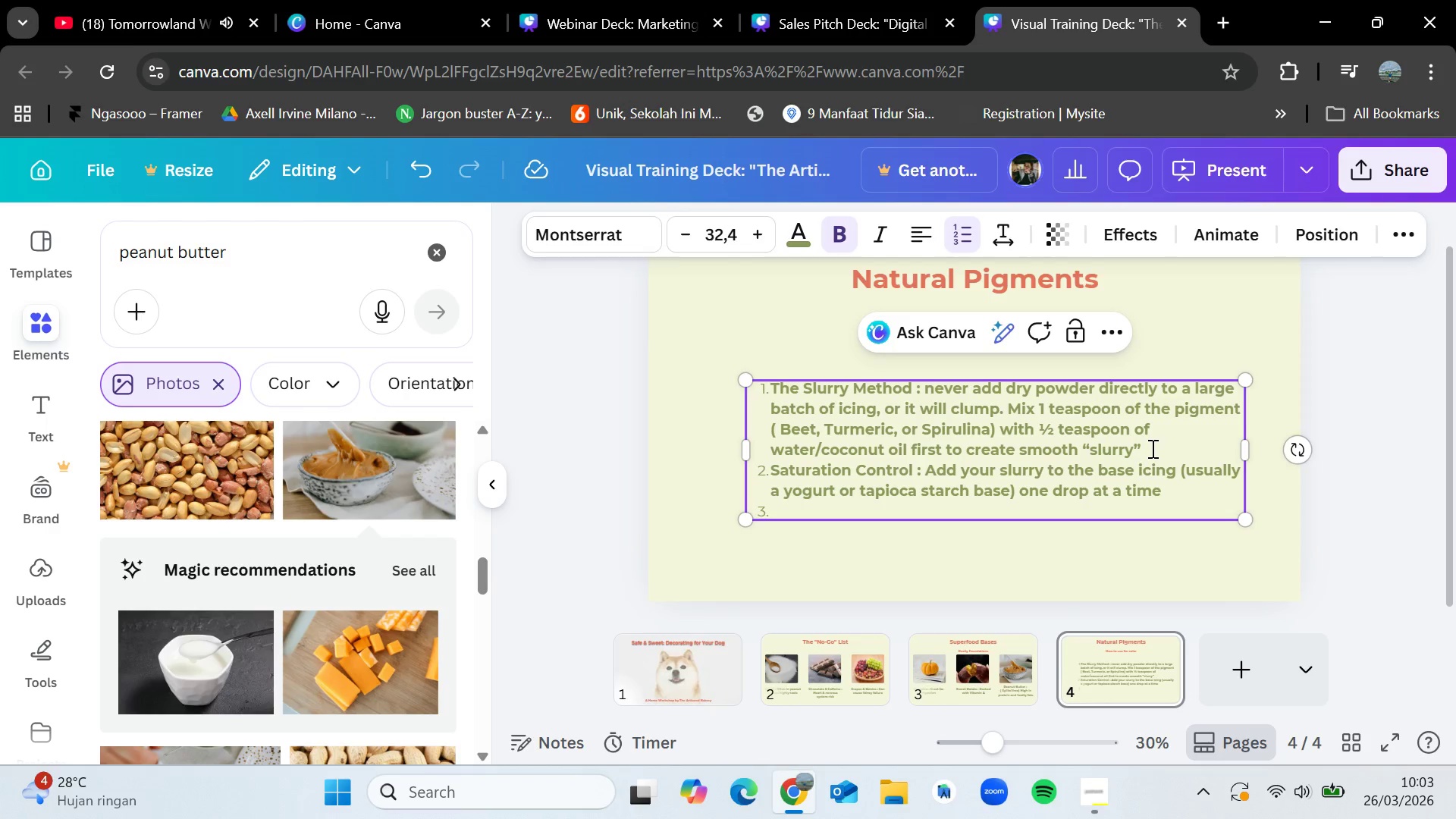 
key(Enter)
 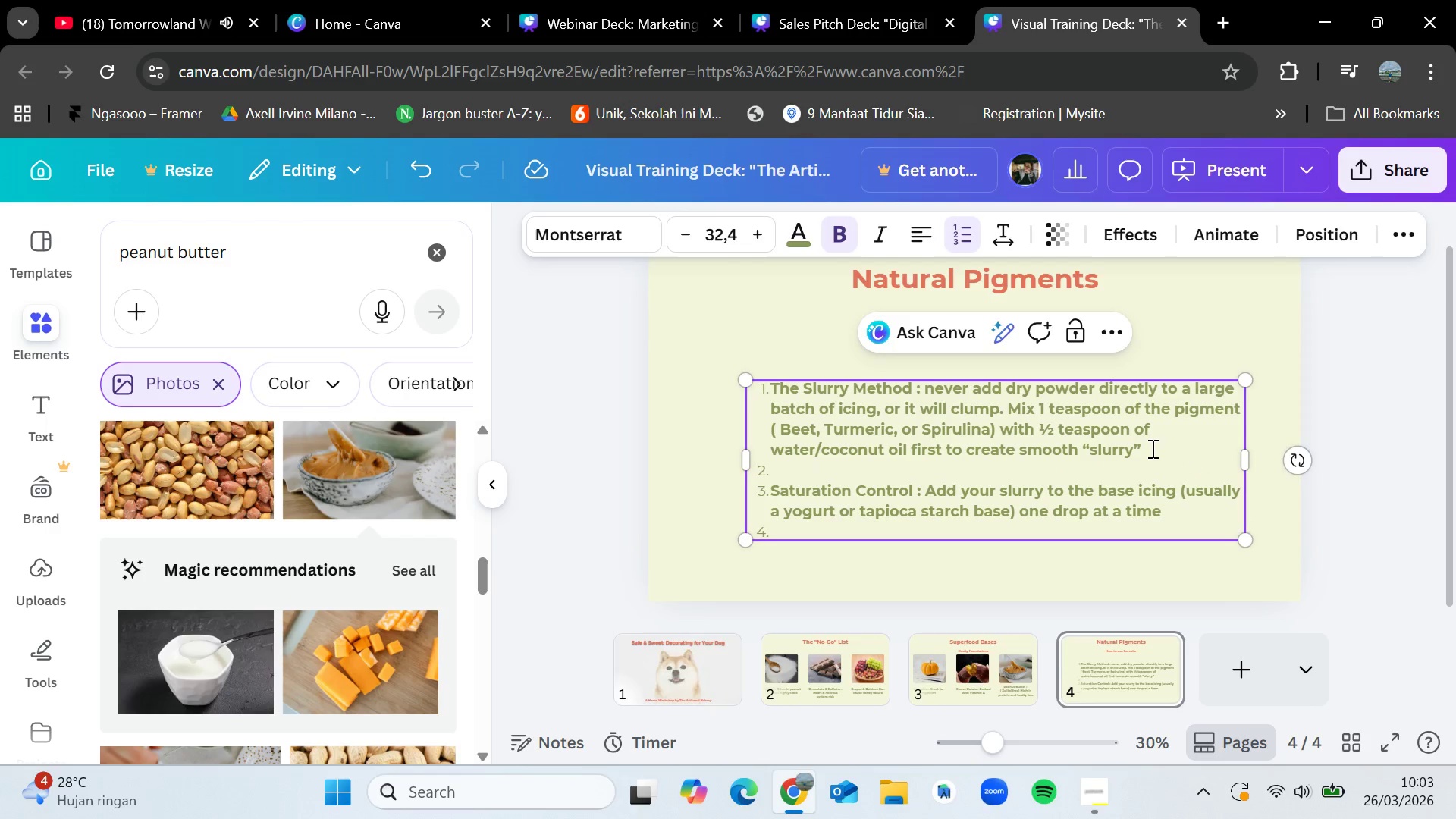 
key(Home)
 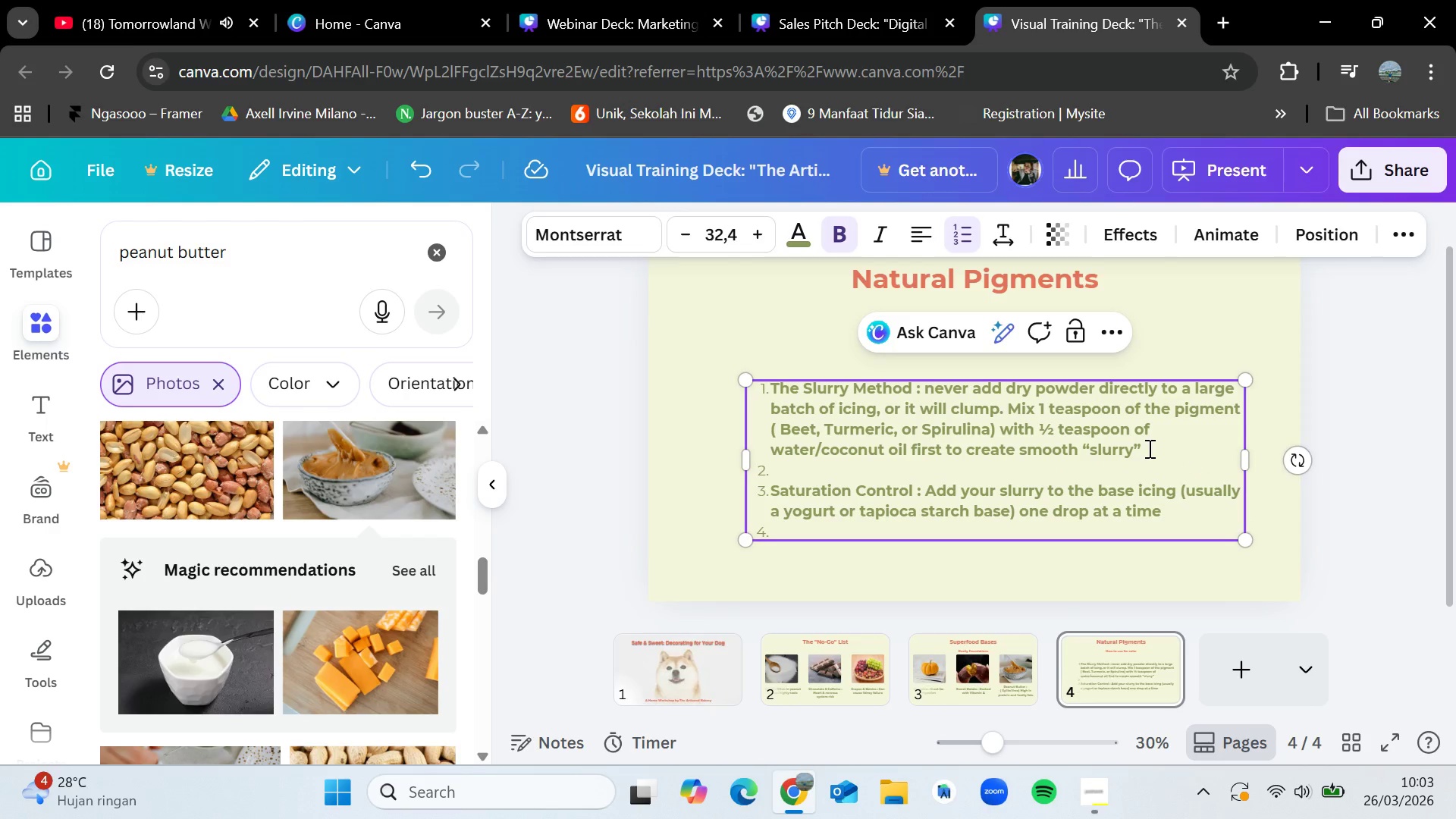 
key(Backspace)
 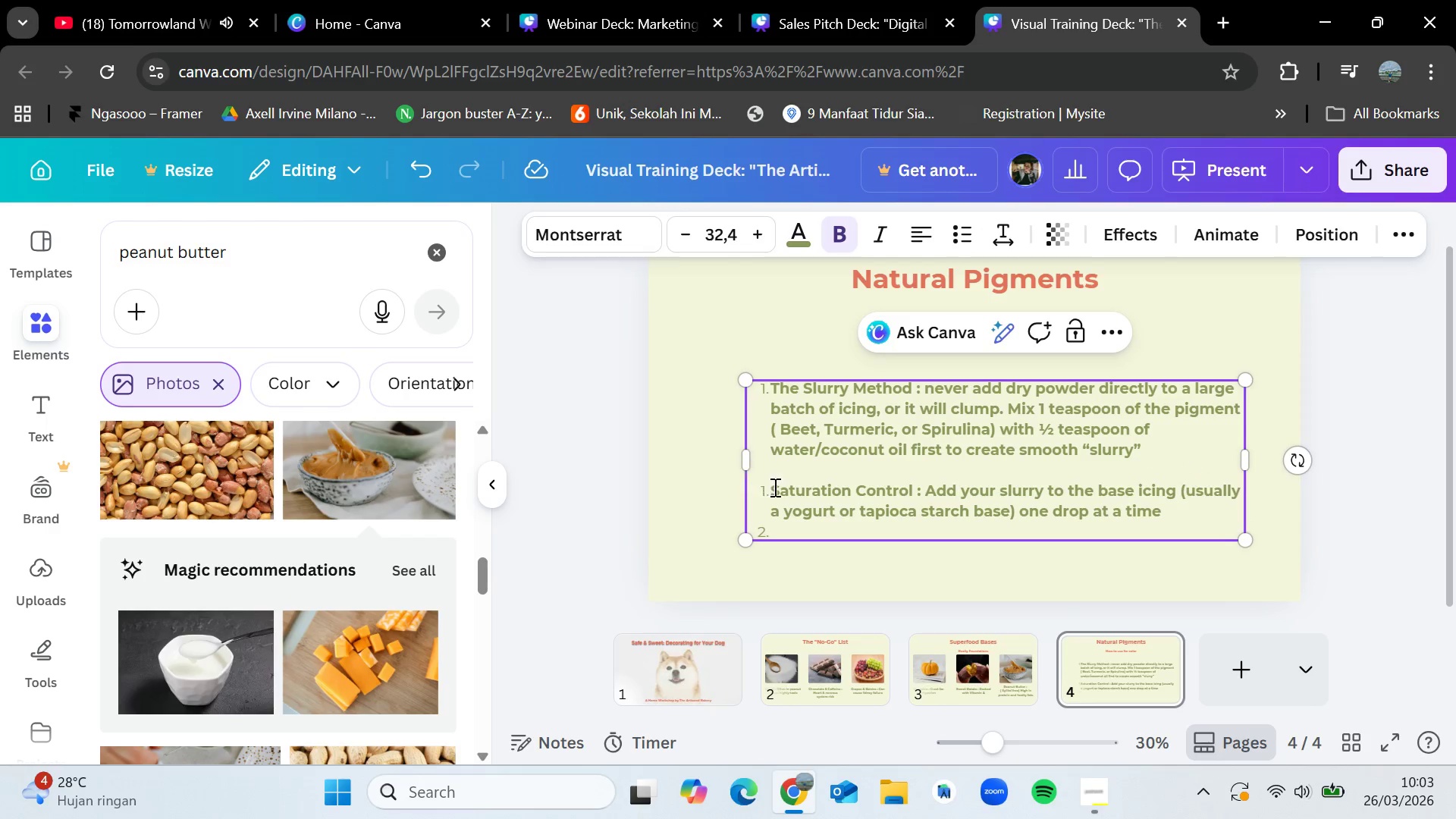 
left_click([767, 488])
 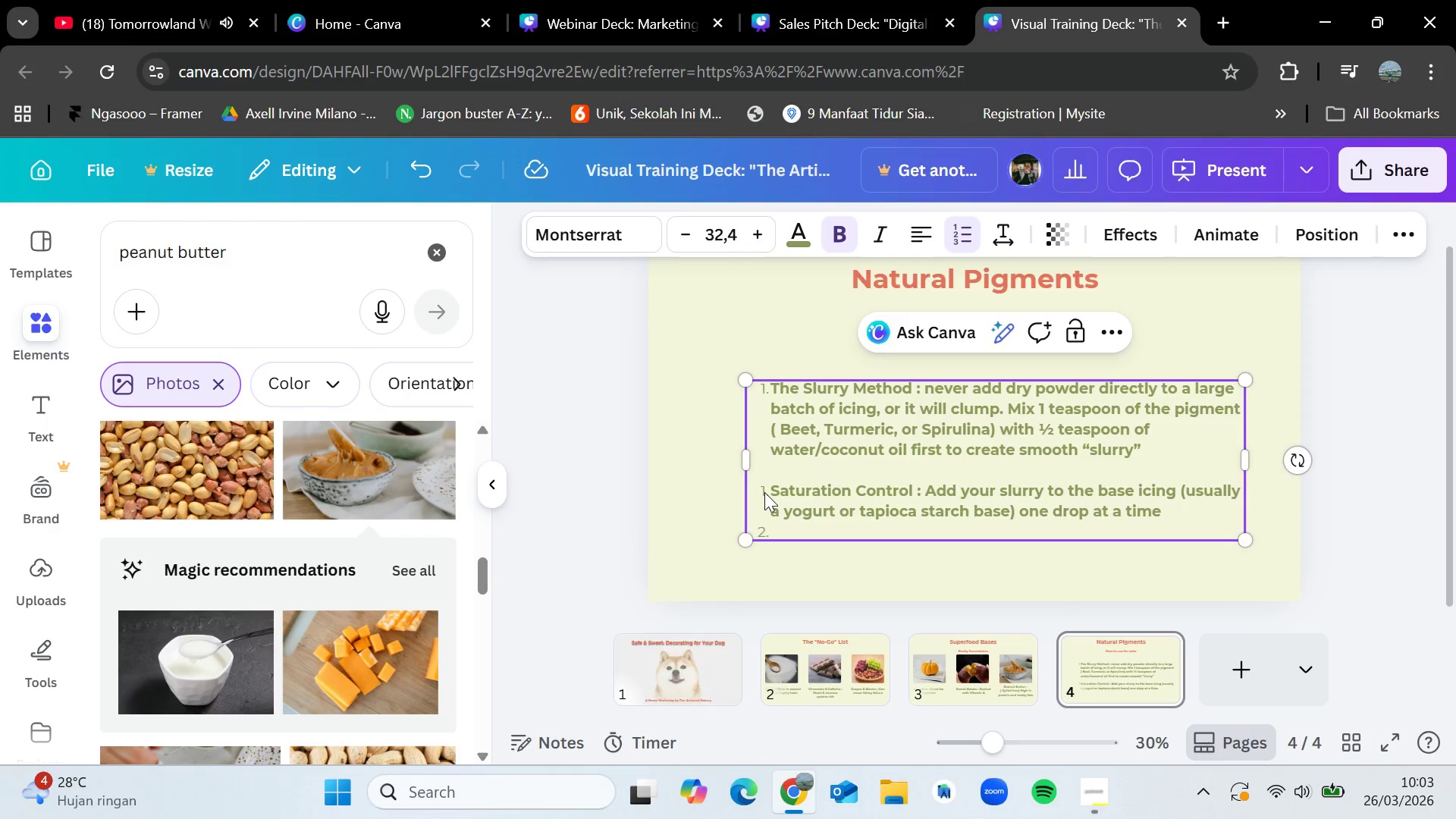 
key(Backspace)
 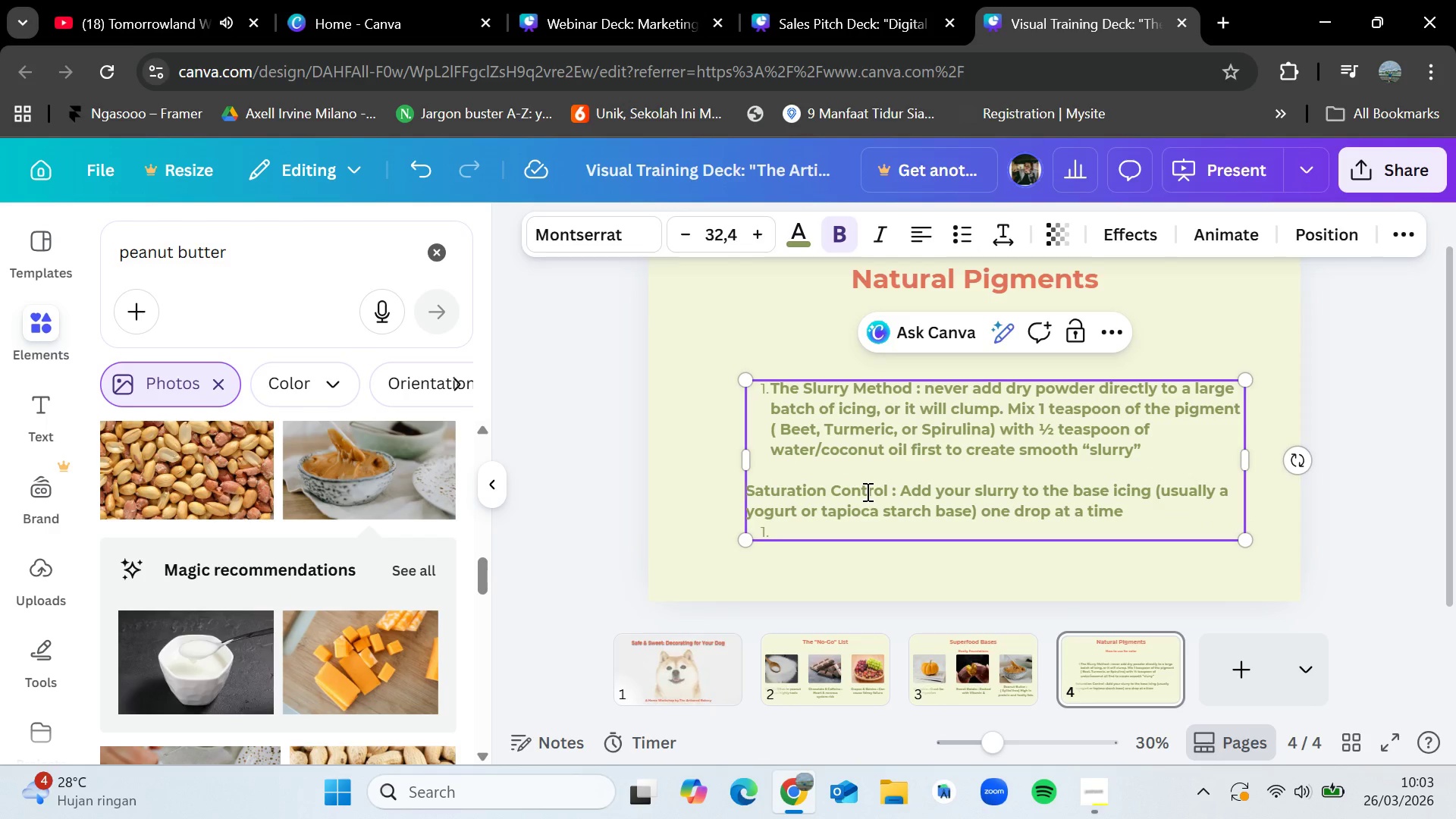 
key(Enter)
 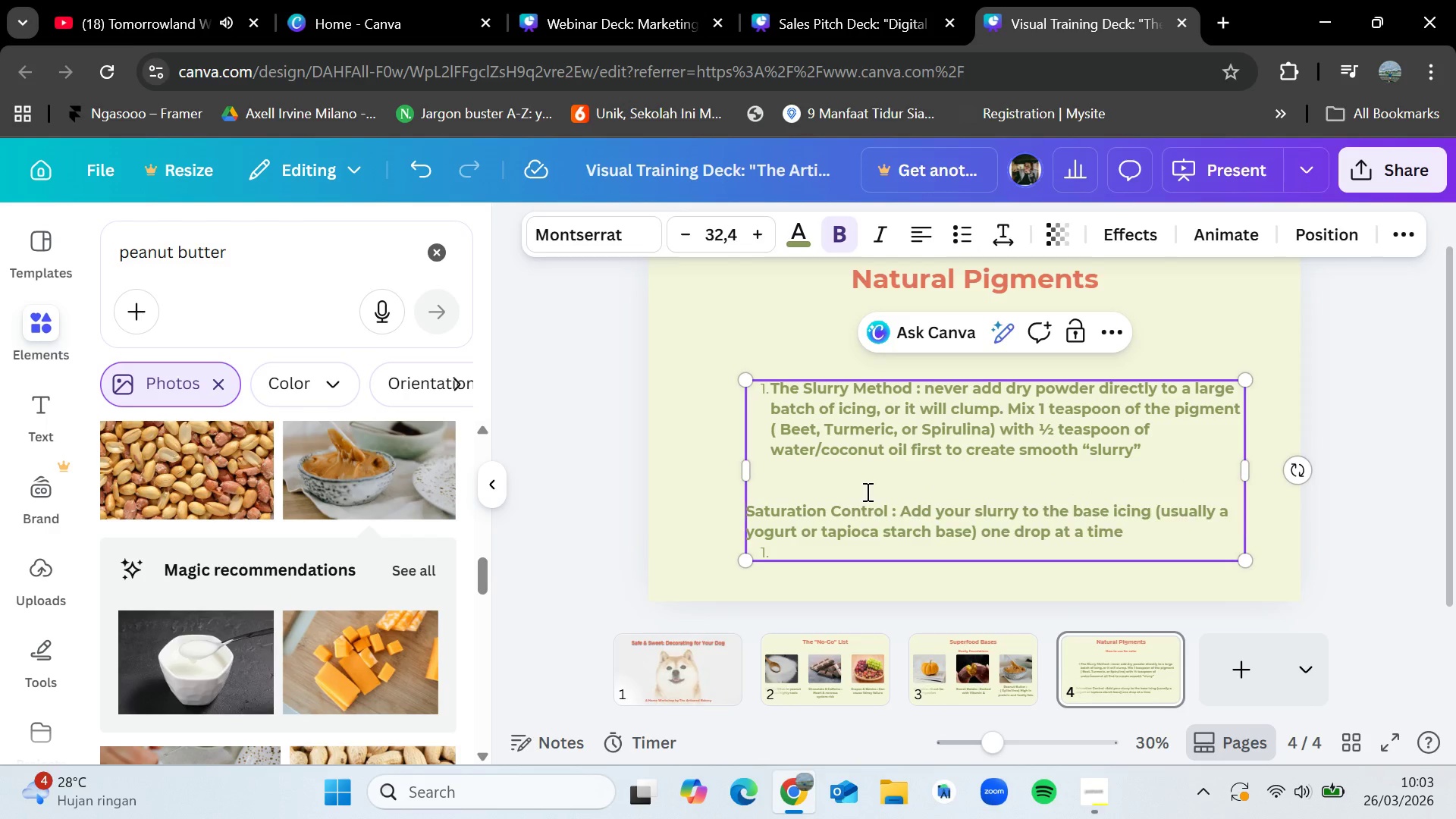 
key(Backspace)
 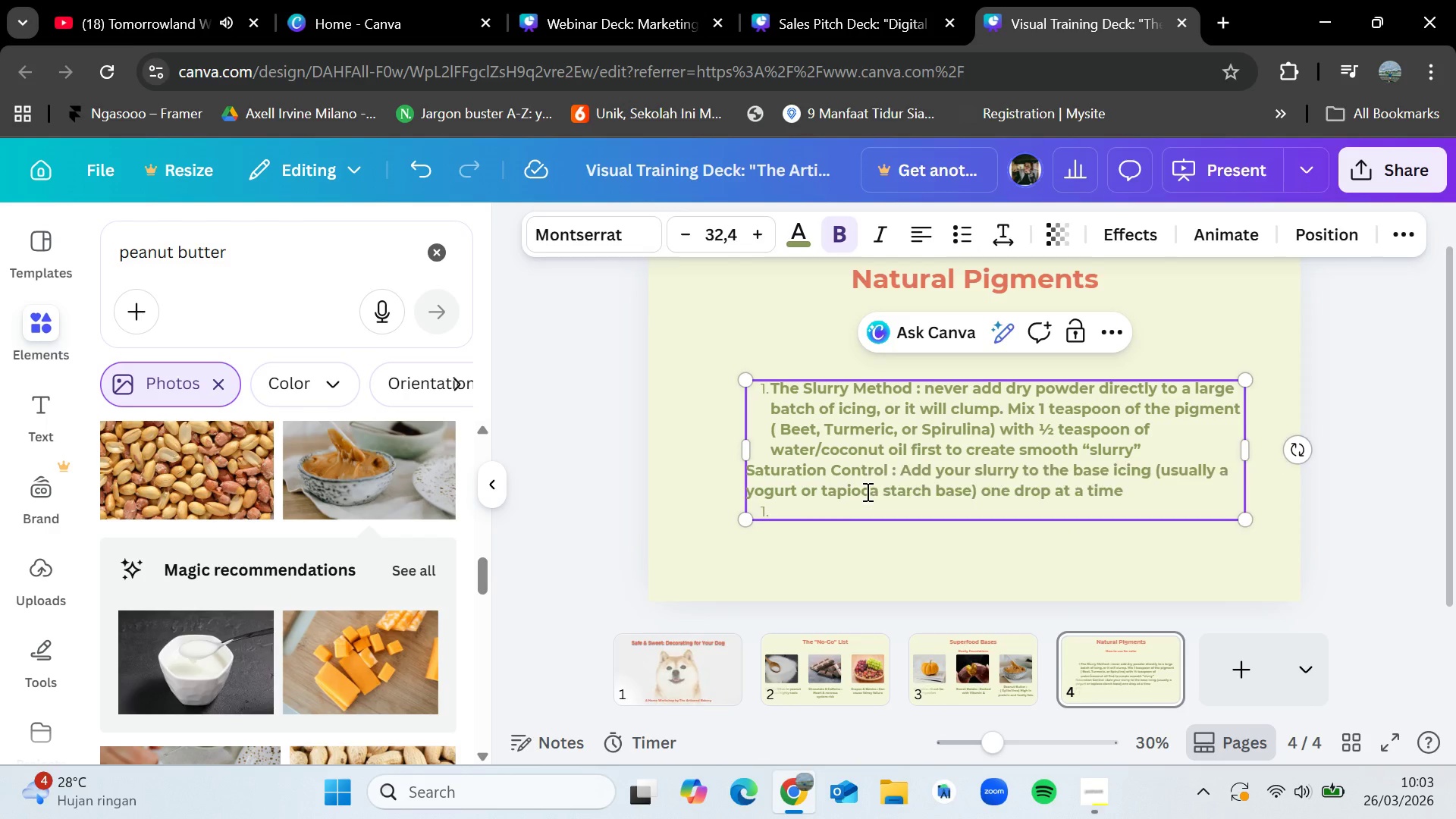 
key(Backspace)
 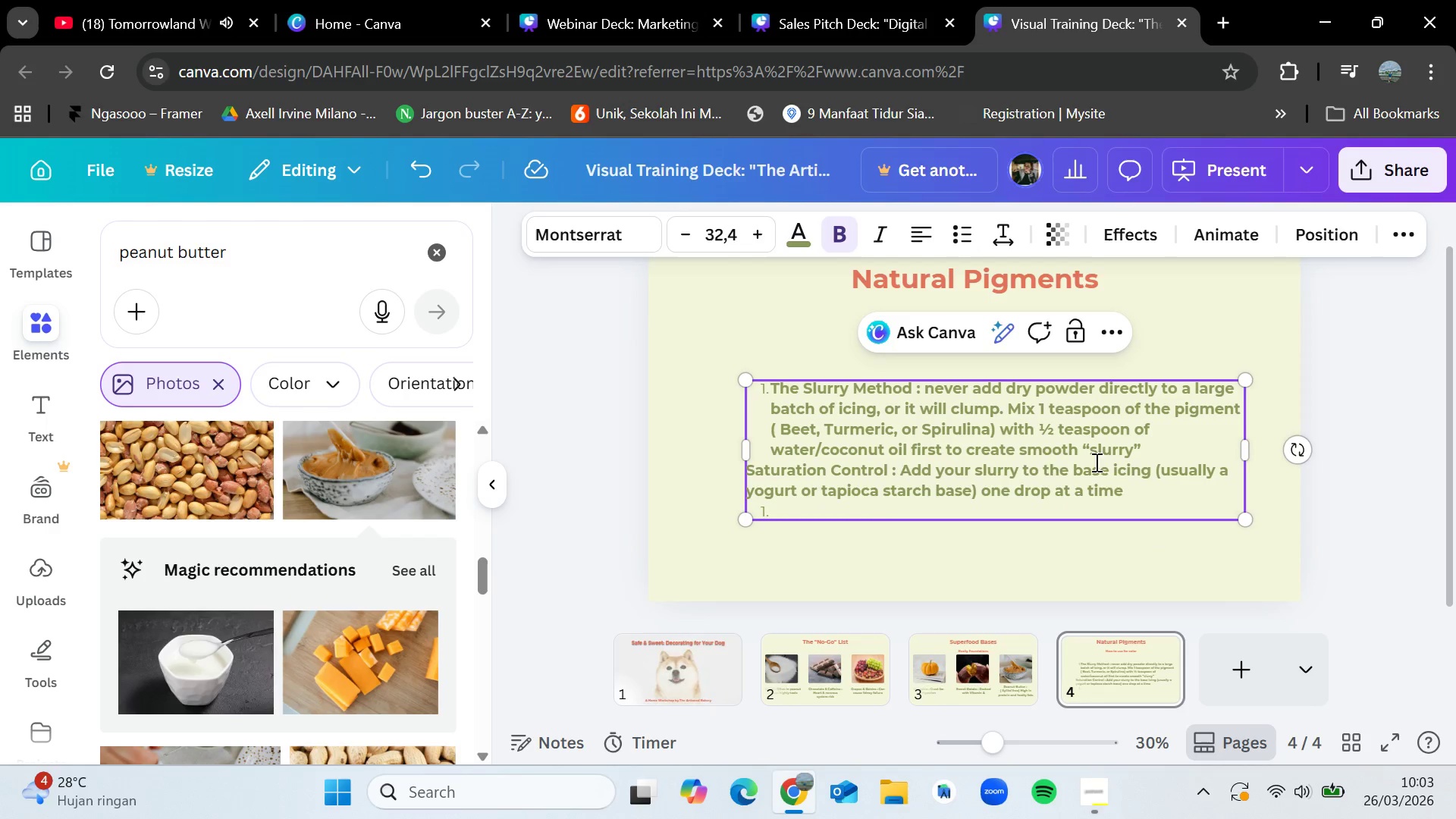 
key(Backspace)
 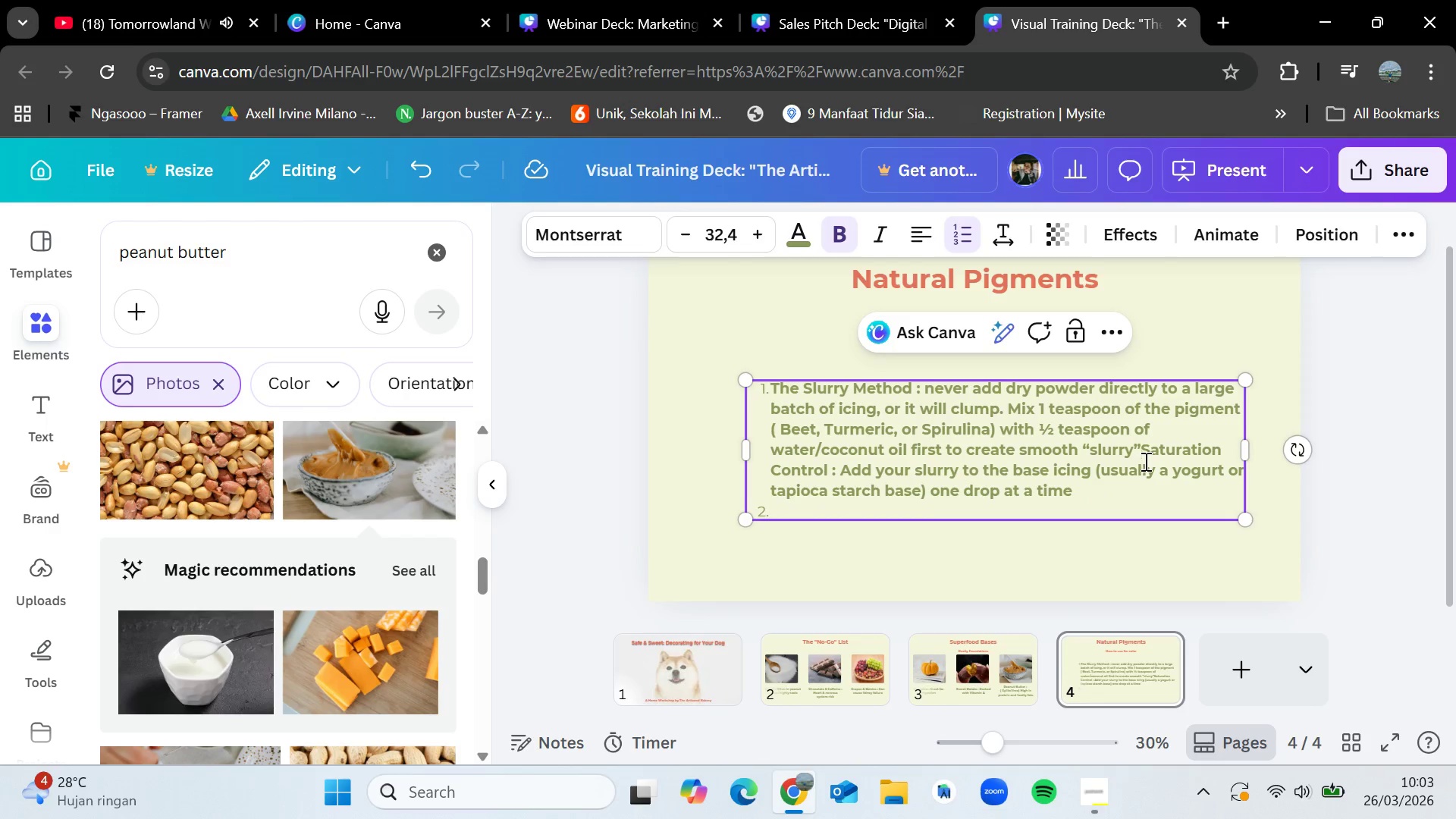 
key(Enter)
 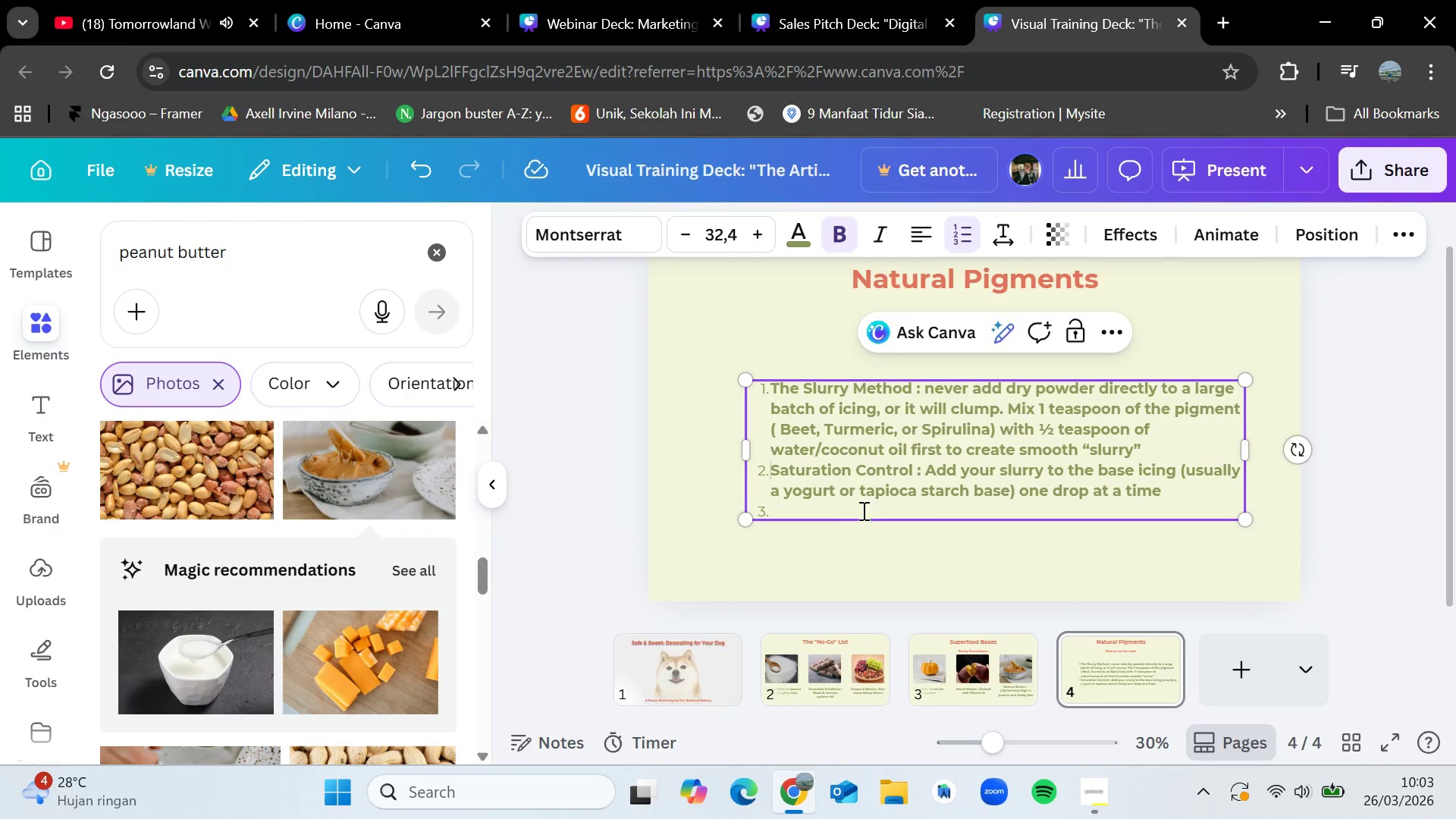 
left_click([829, 517])
 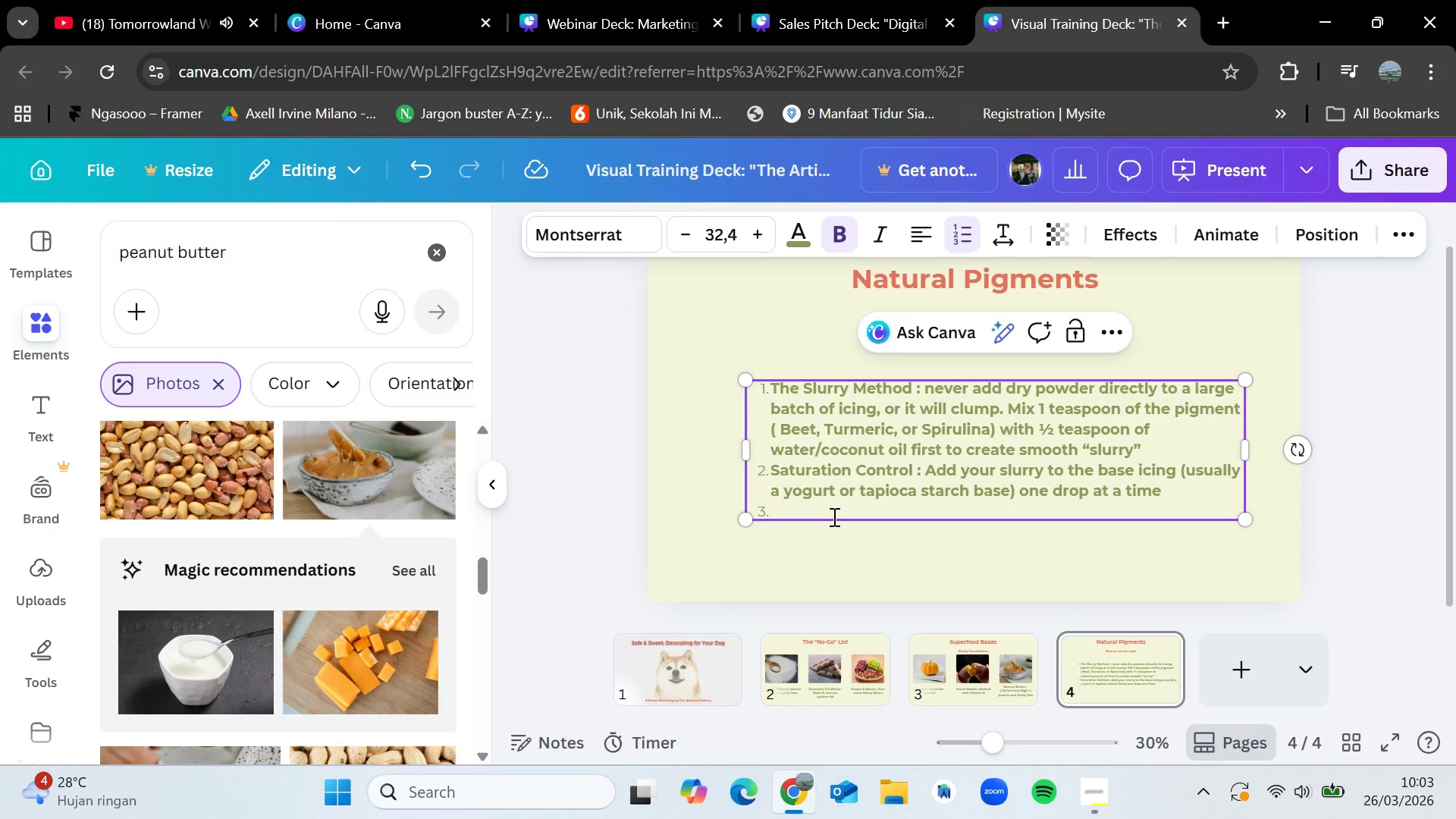 
wait(13.97)
 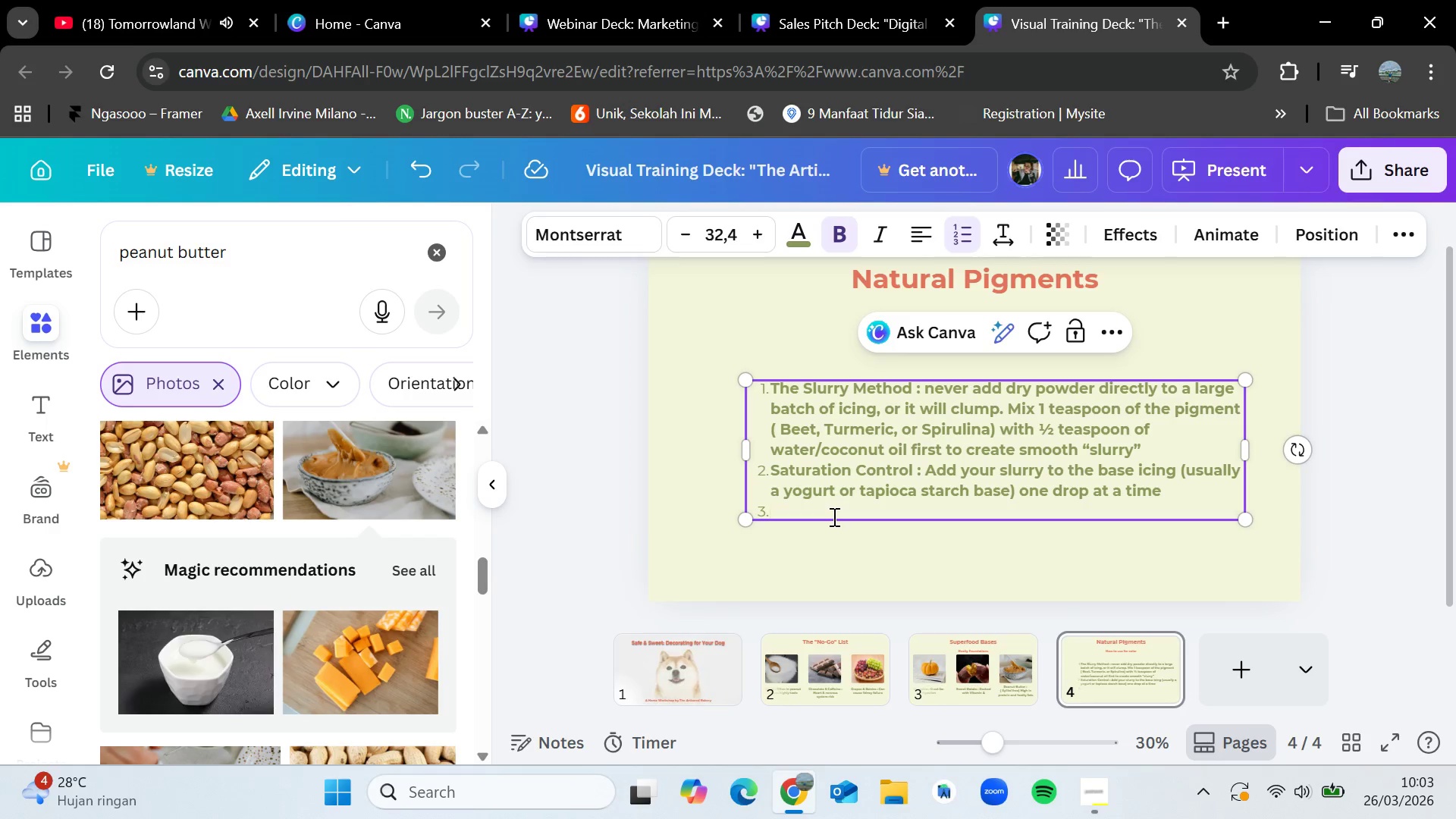 
key(Backspace)
 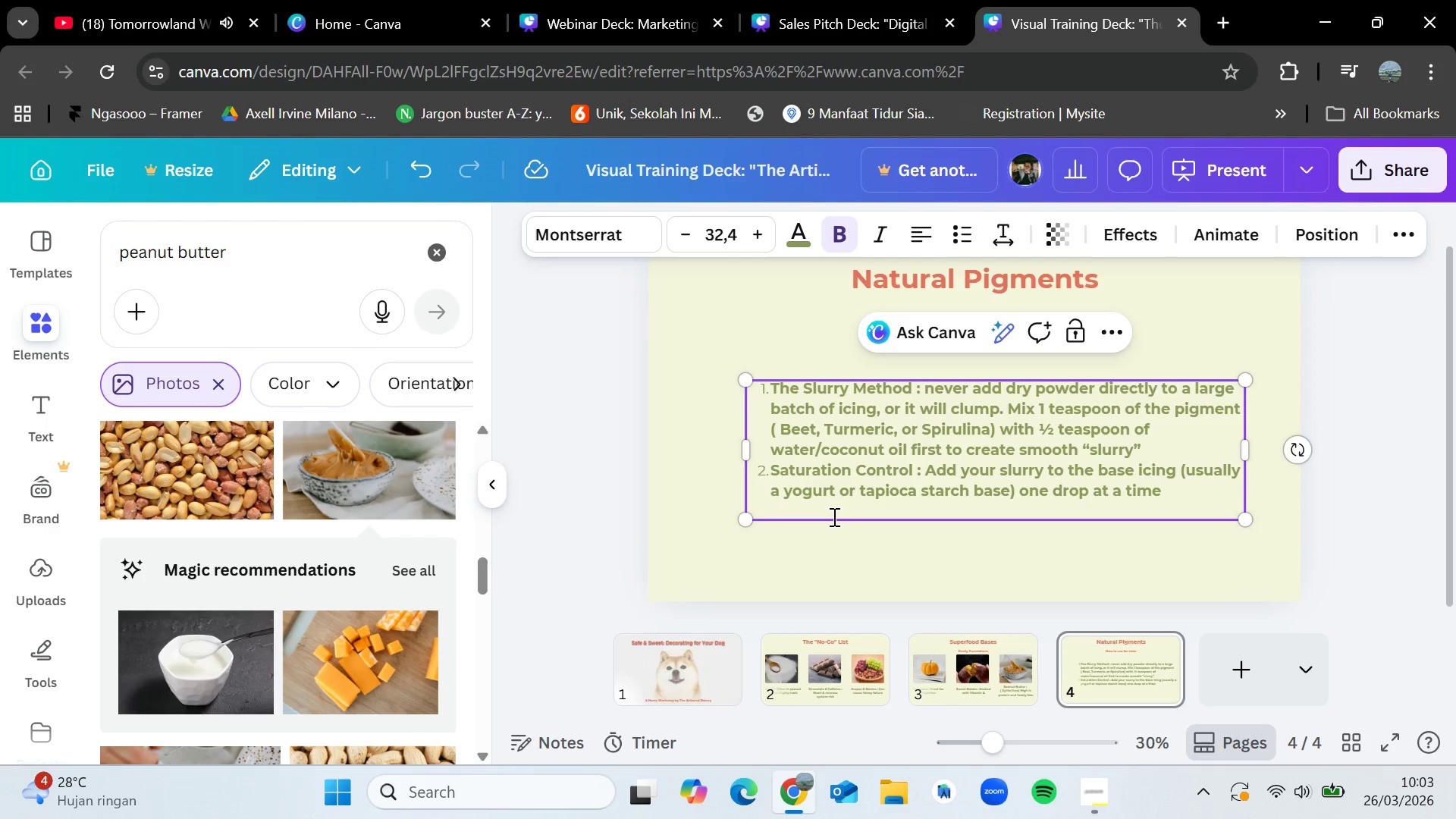 
key(Backspace)
 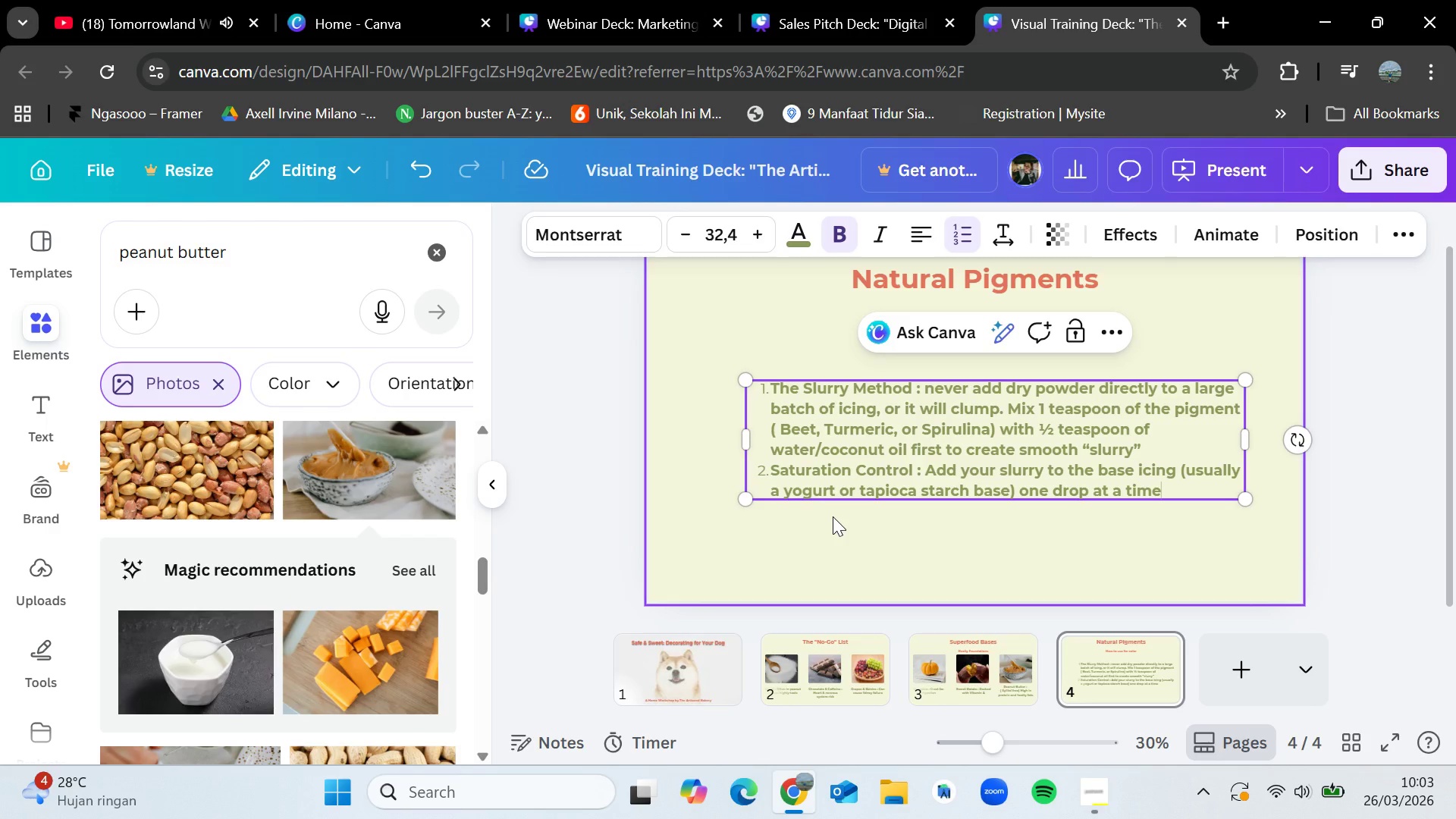 
key(Period)
 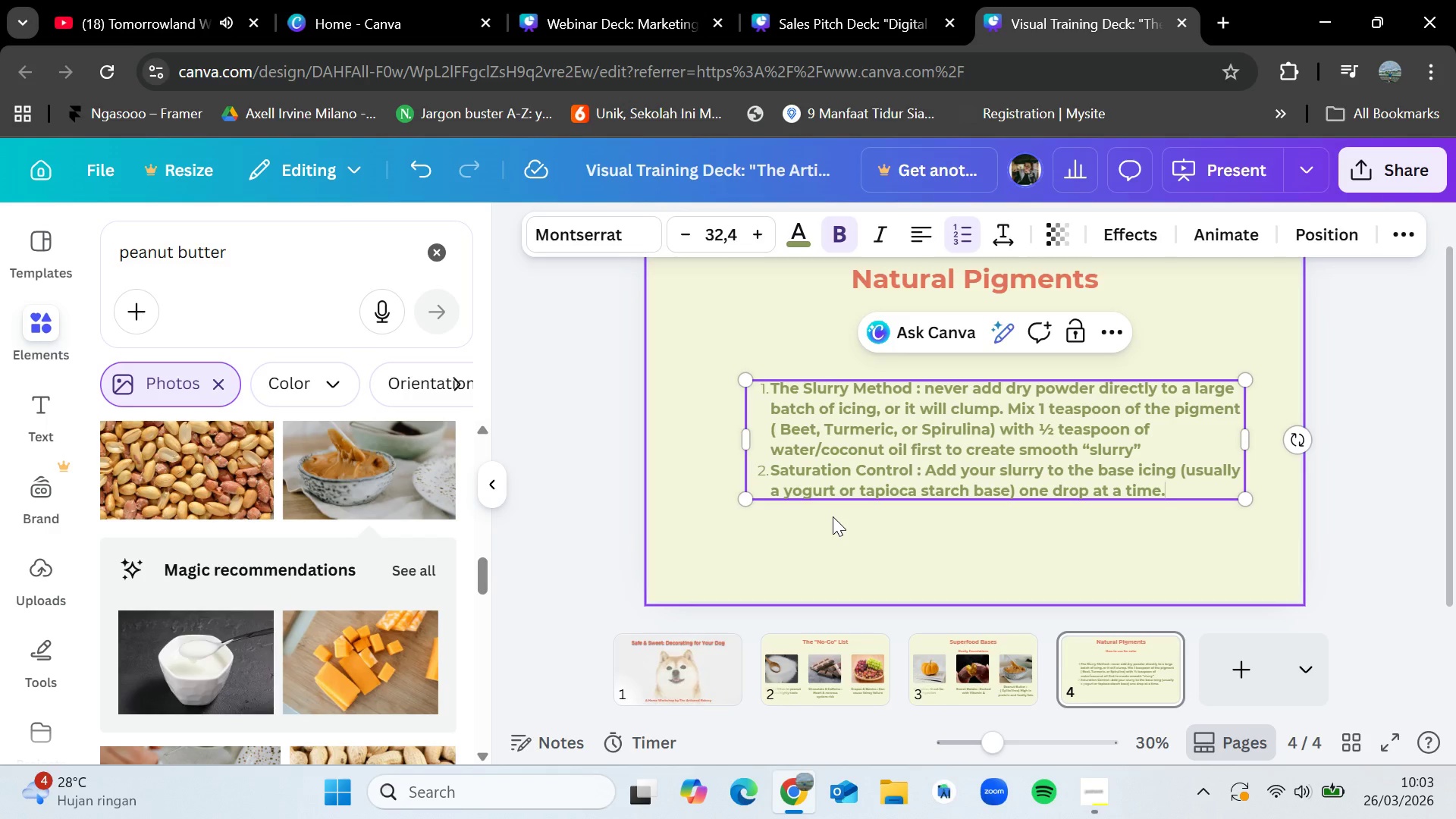 
key(Enter)
 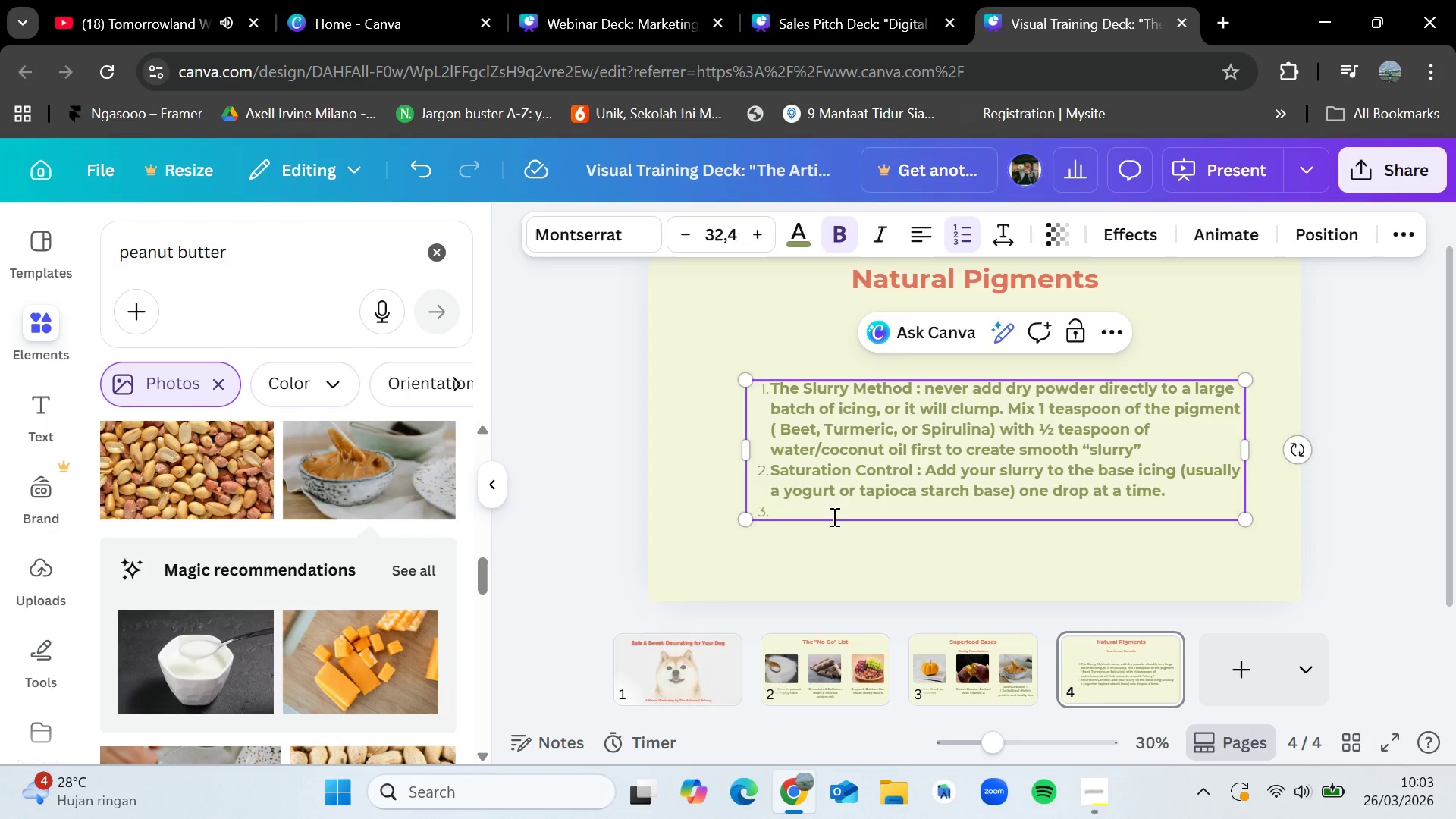 
key(Backspace)
 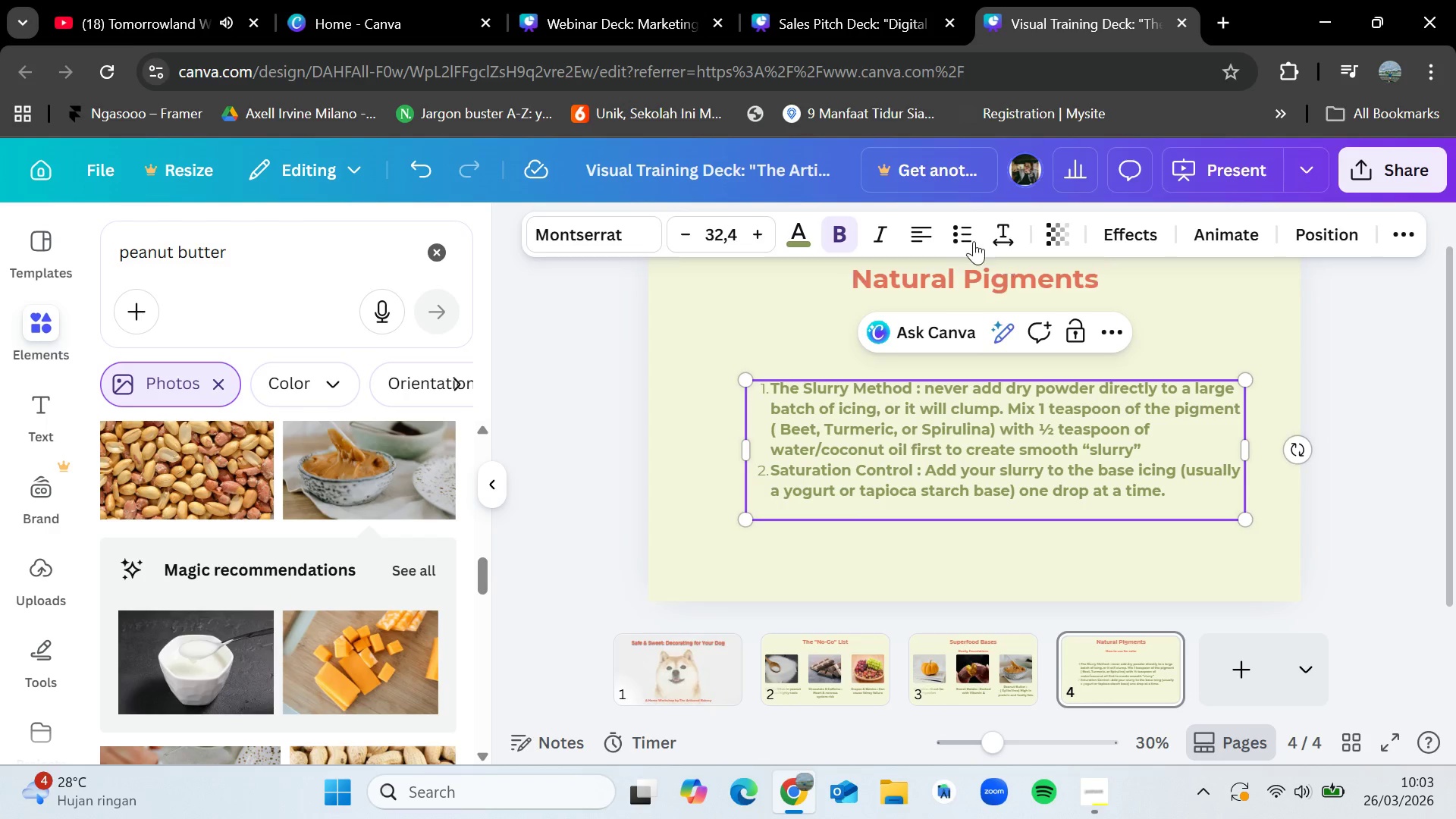 
left_click([968, 228])
 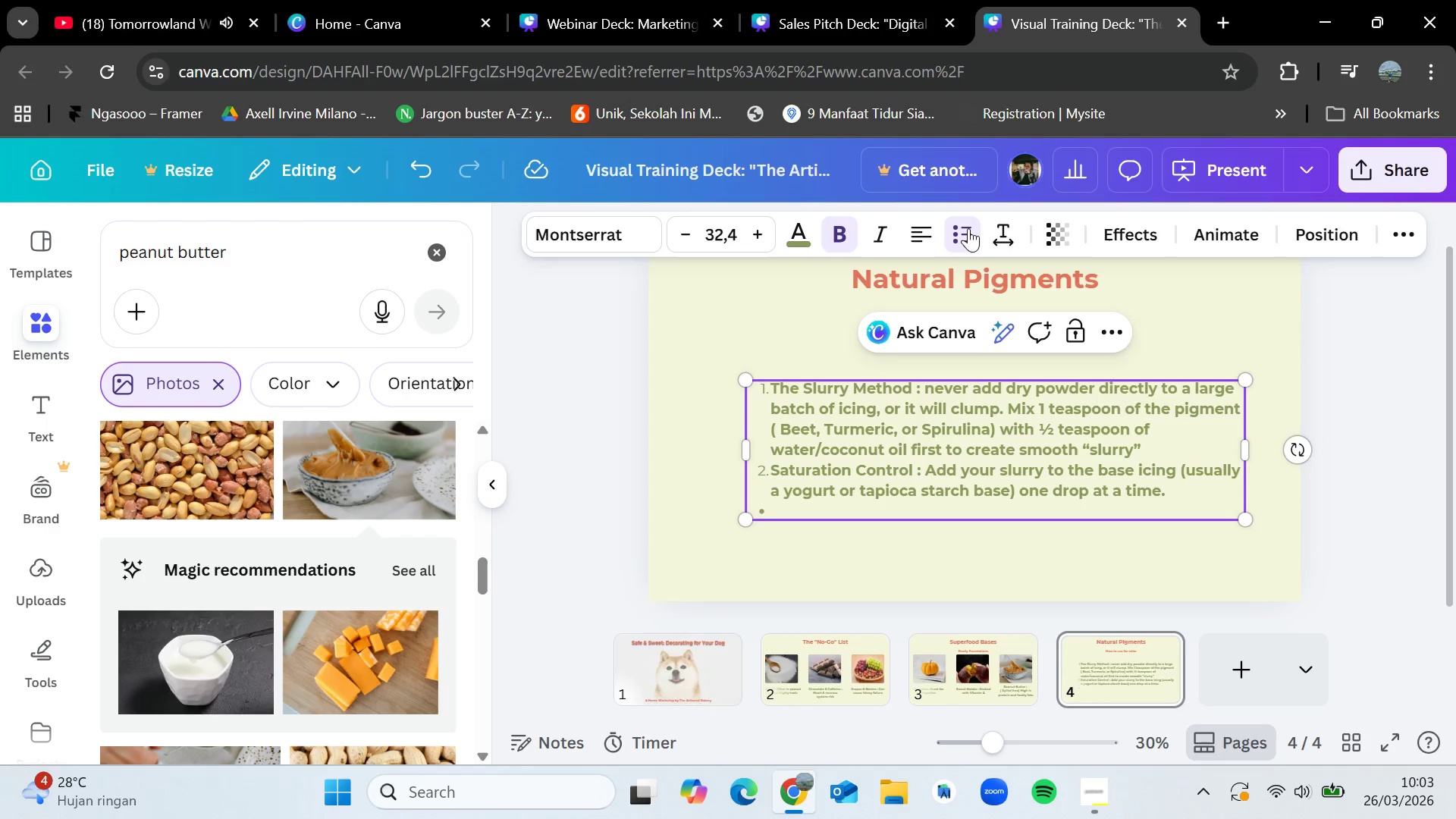 
key(Backspace)
 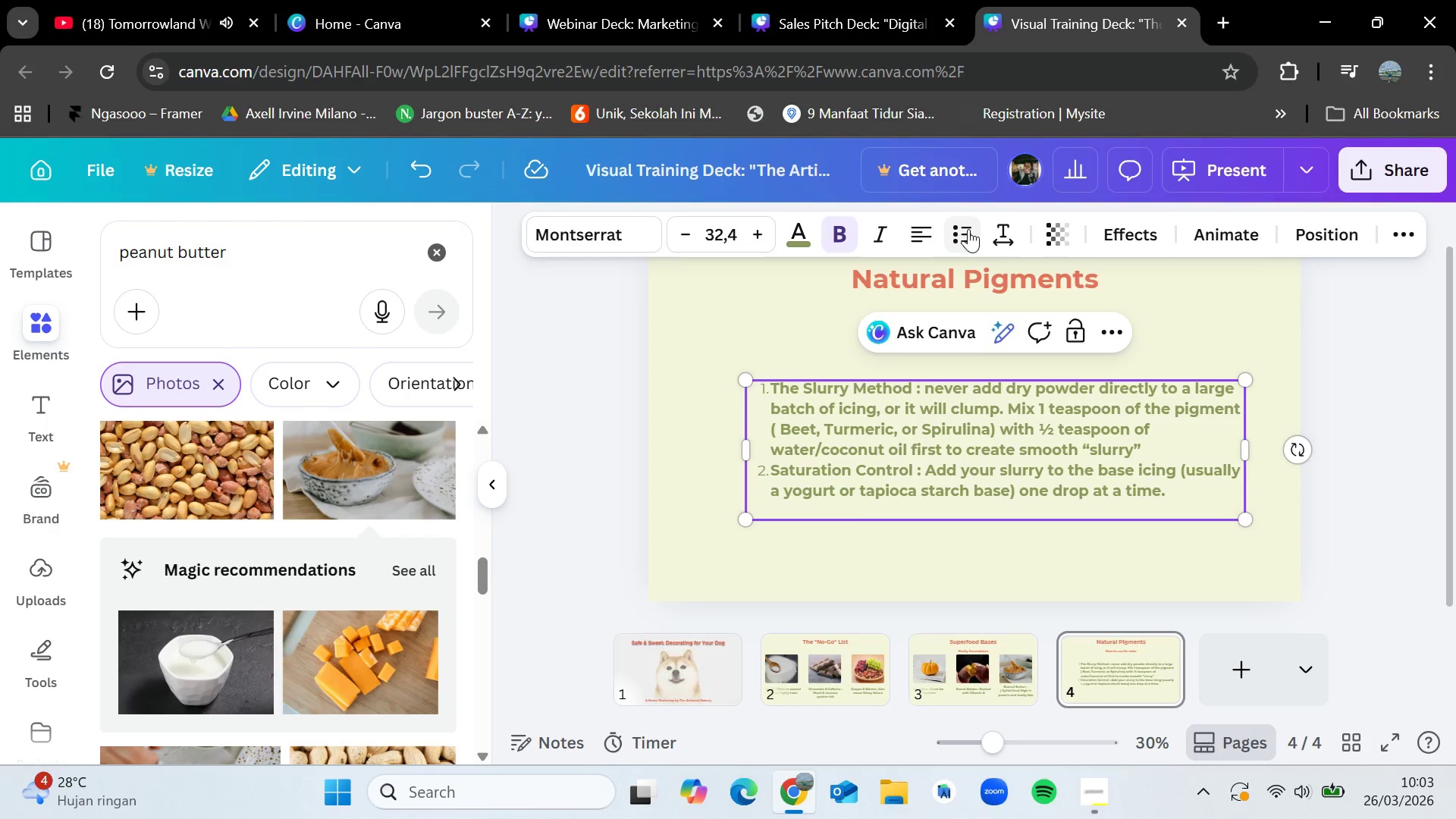 
key(Space)
 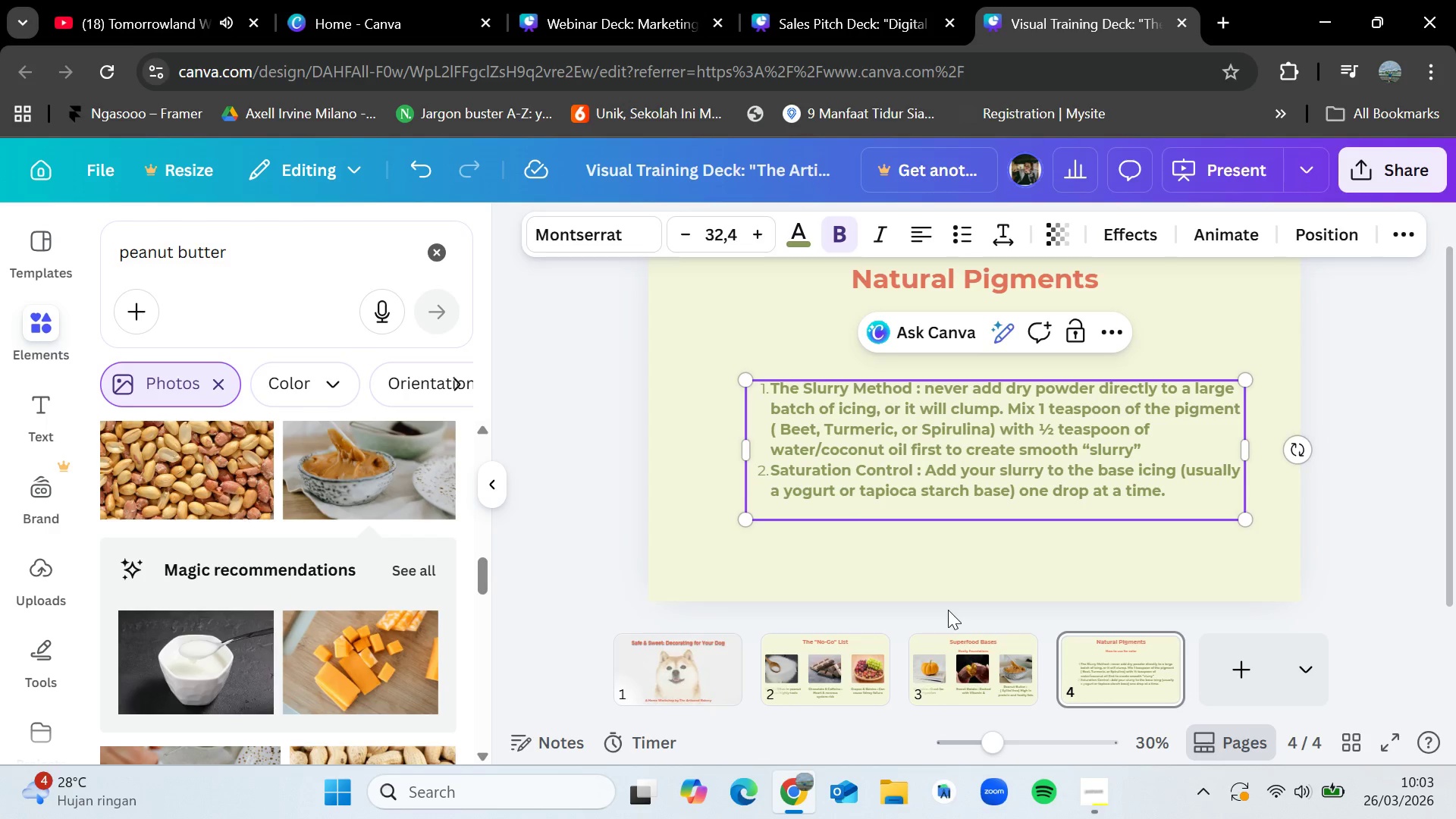 
key(Space)
 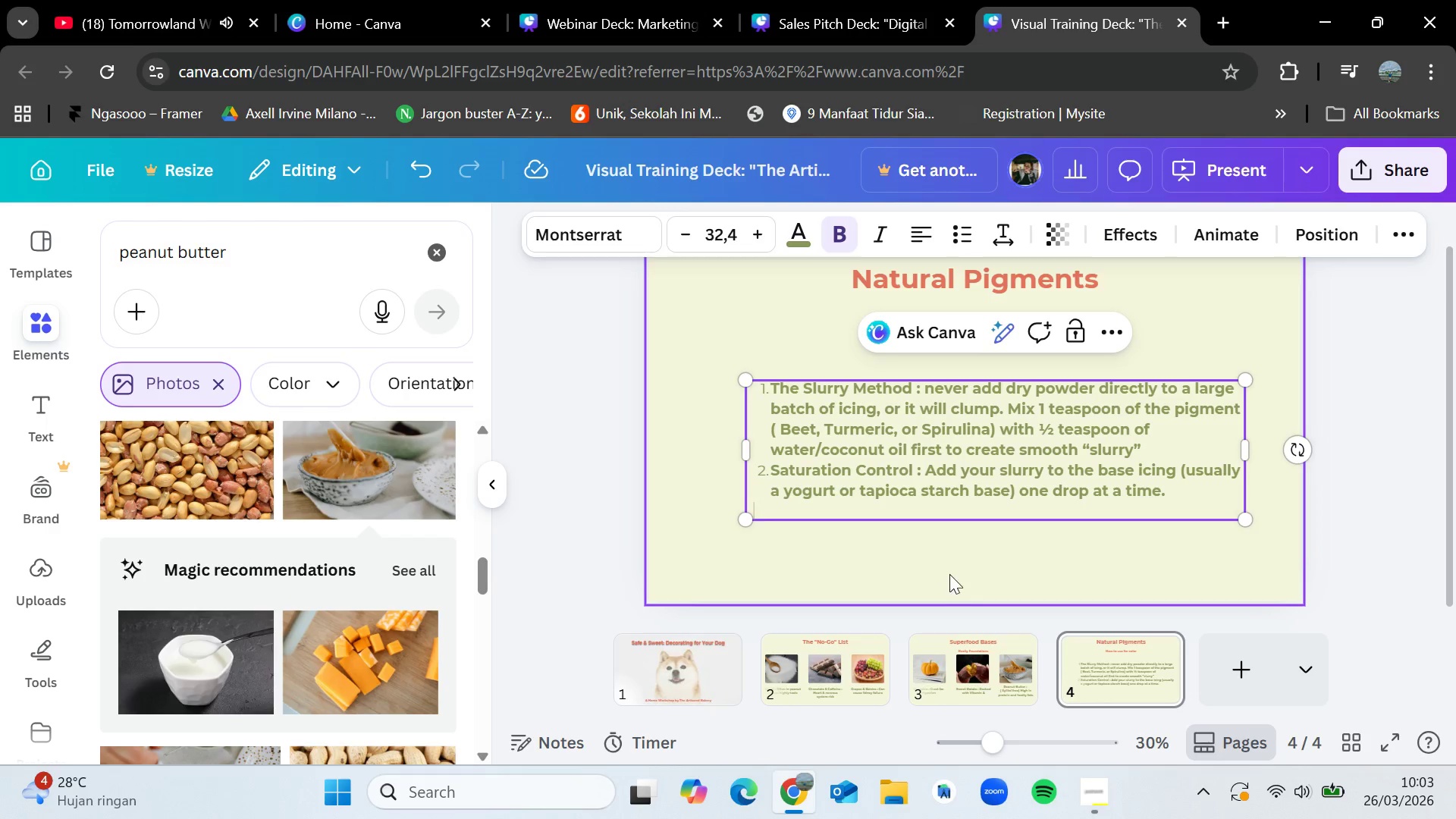 
key(Space)
 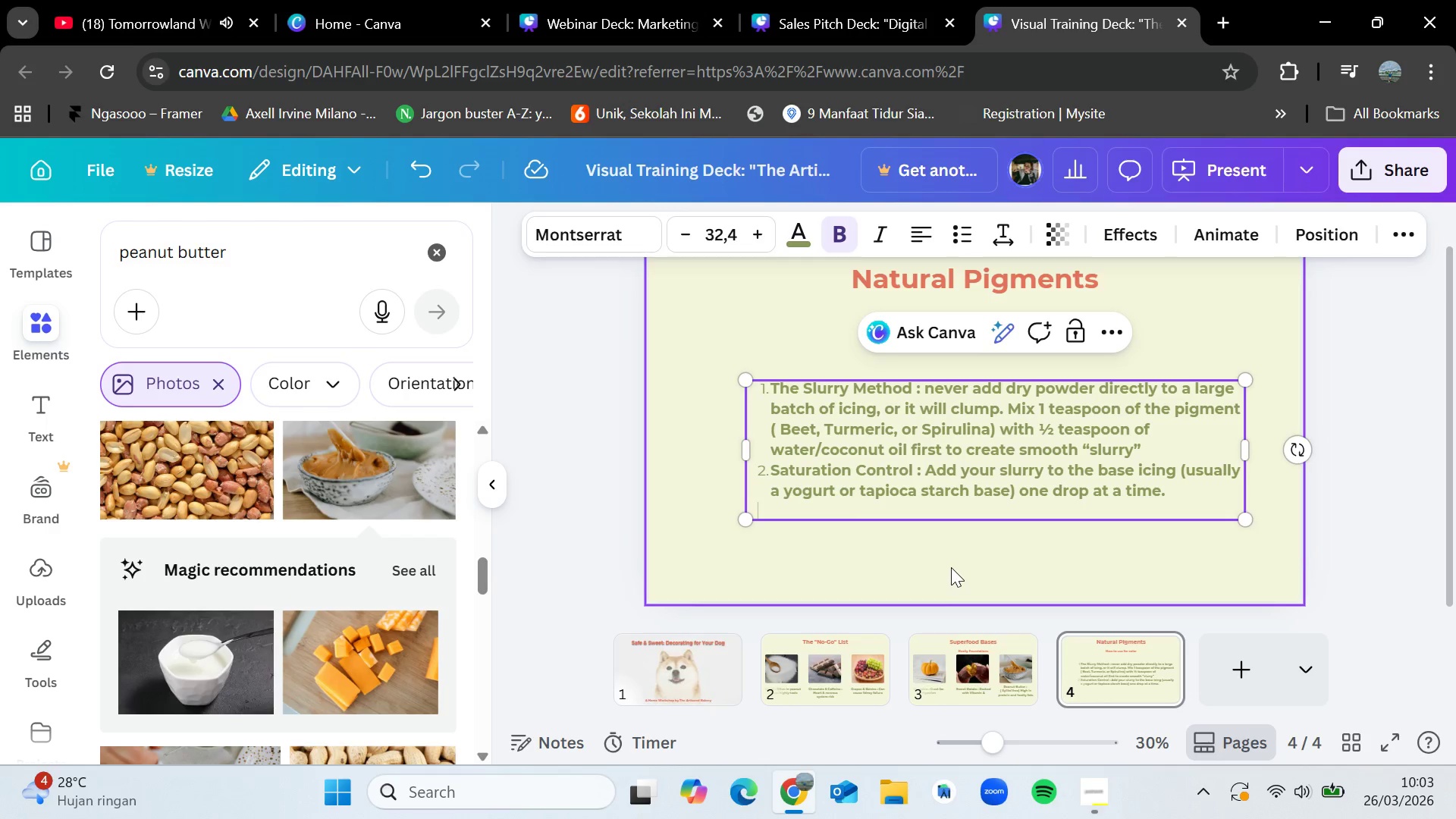 
key(Space)
 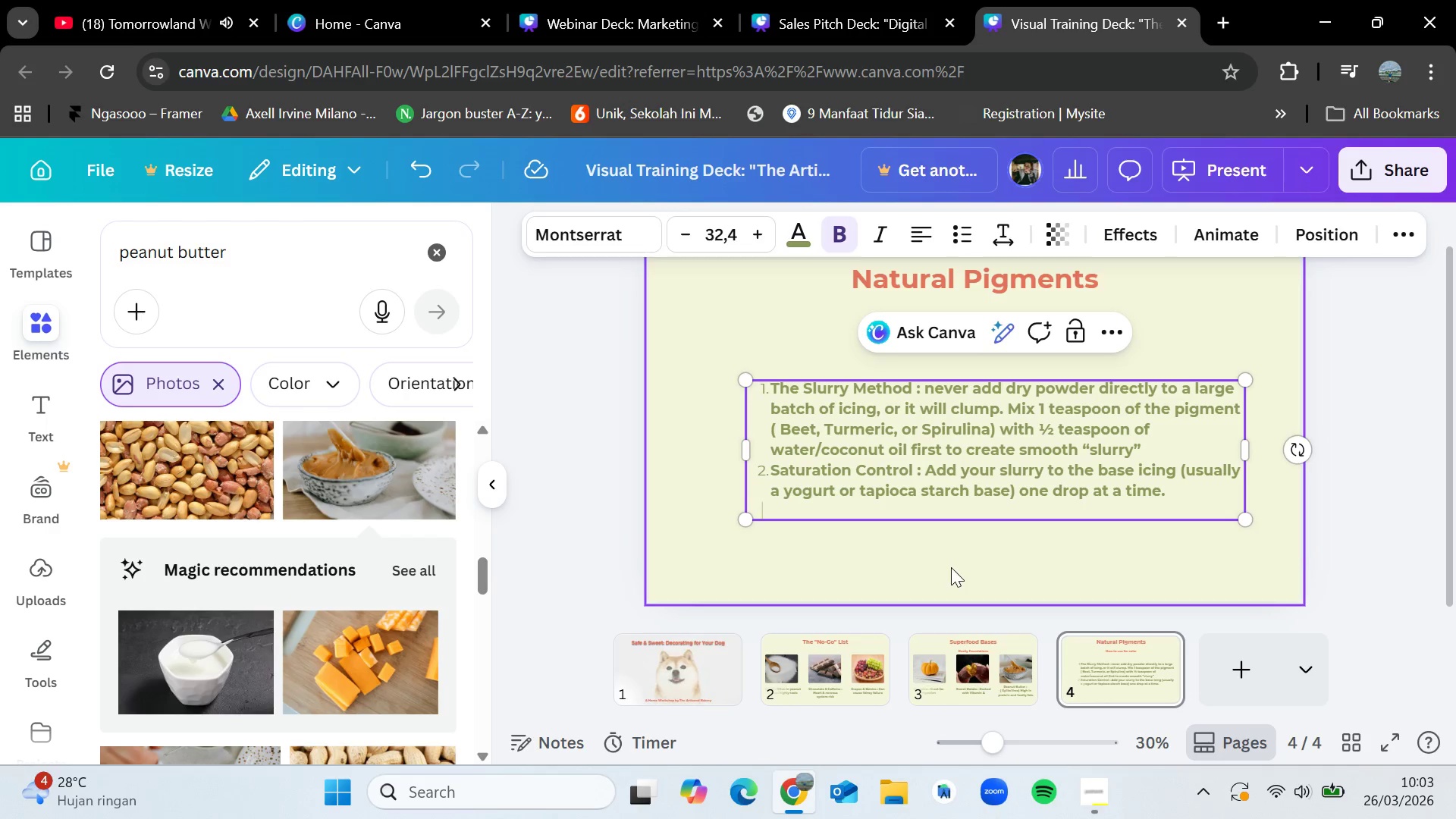 
key(Space)
 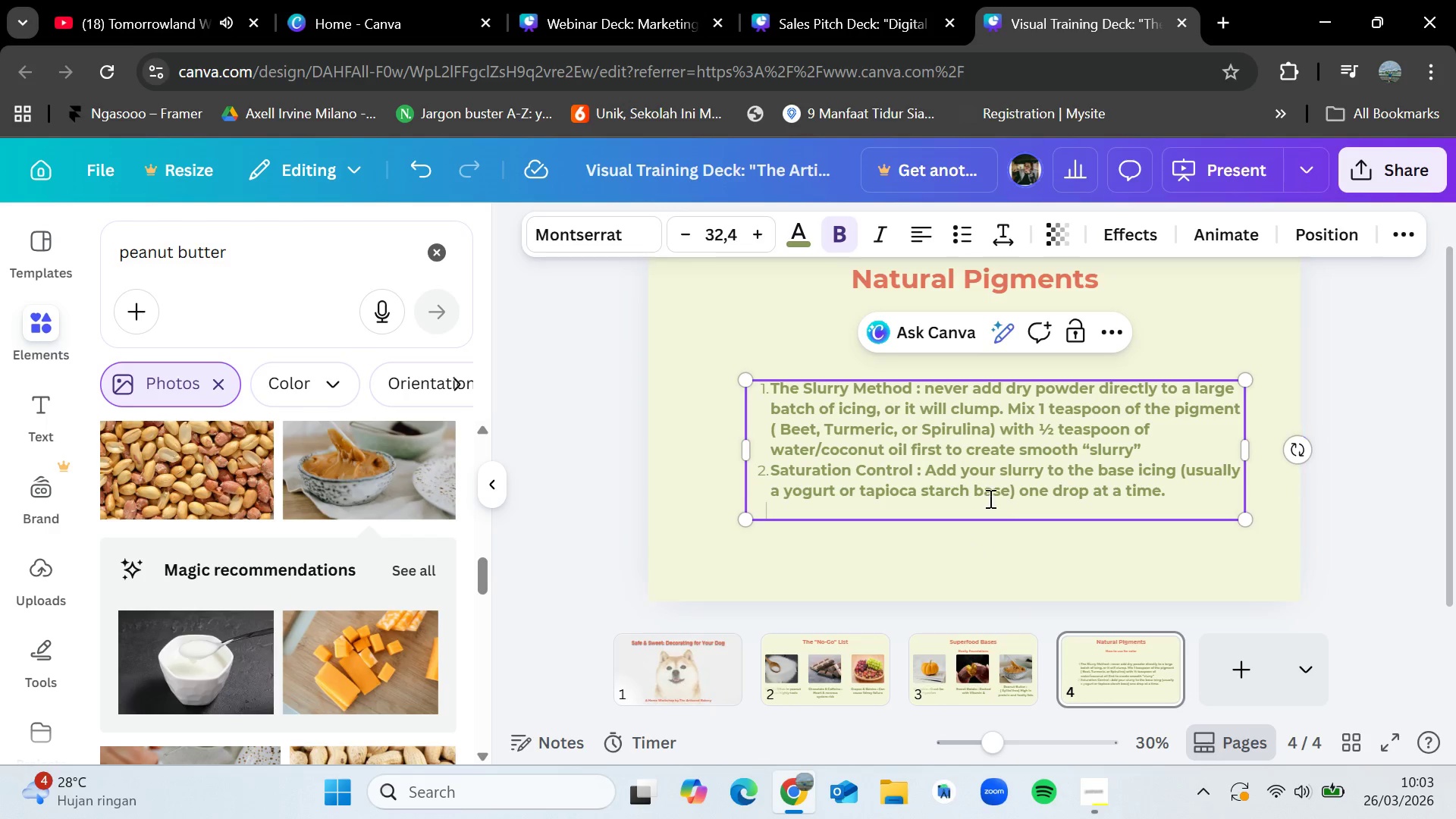 
key(Space)
 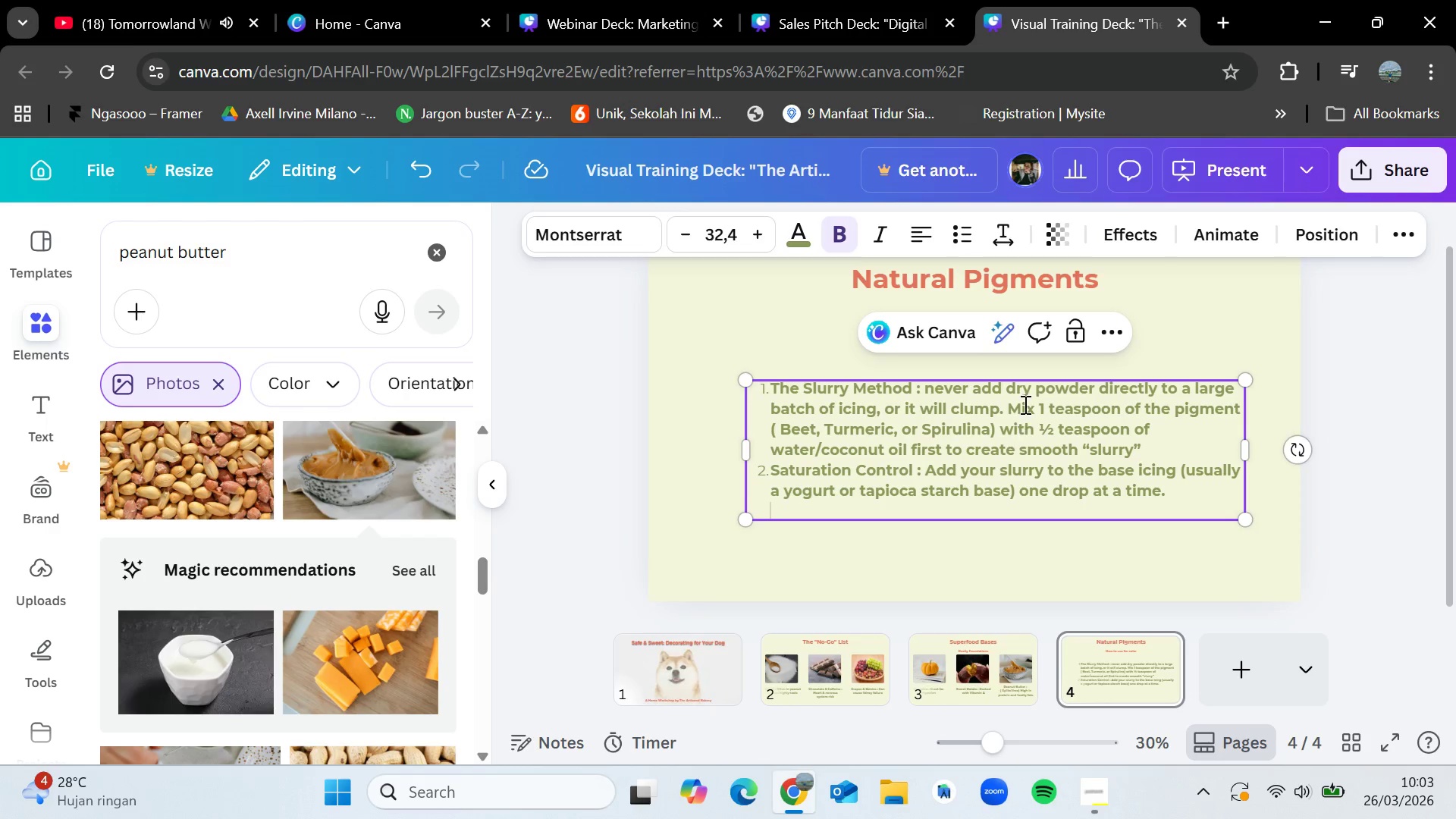 
hold_key(key=Space, duration=1.0)
 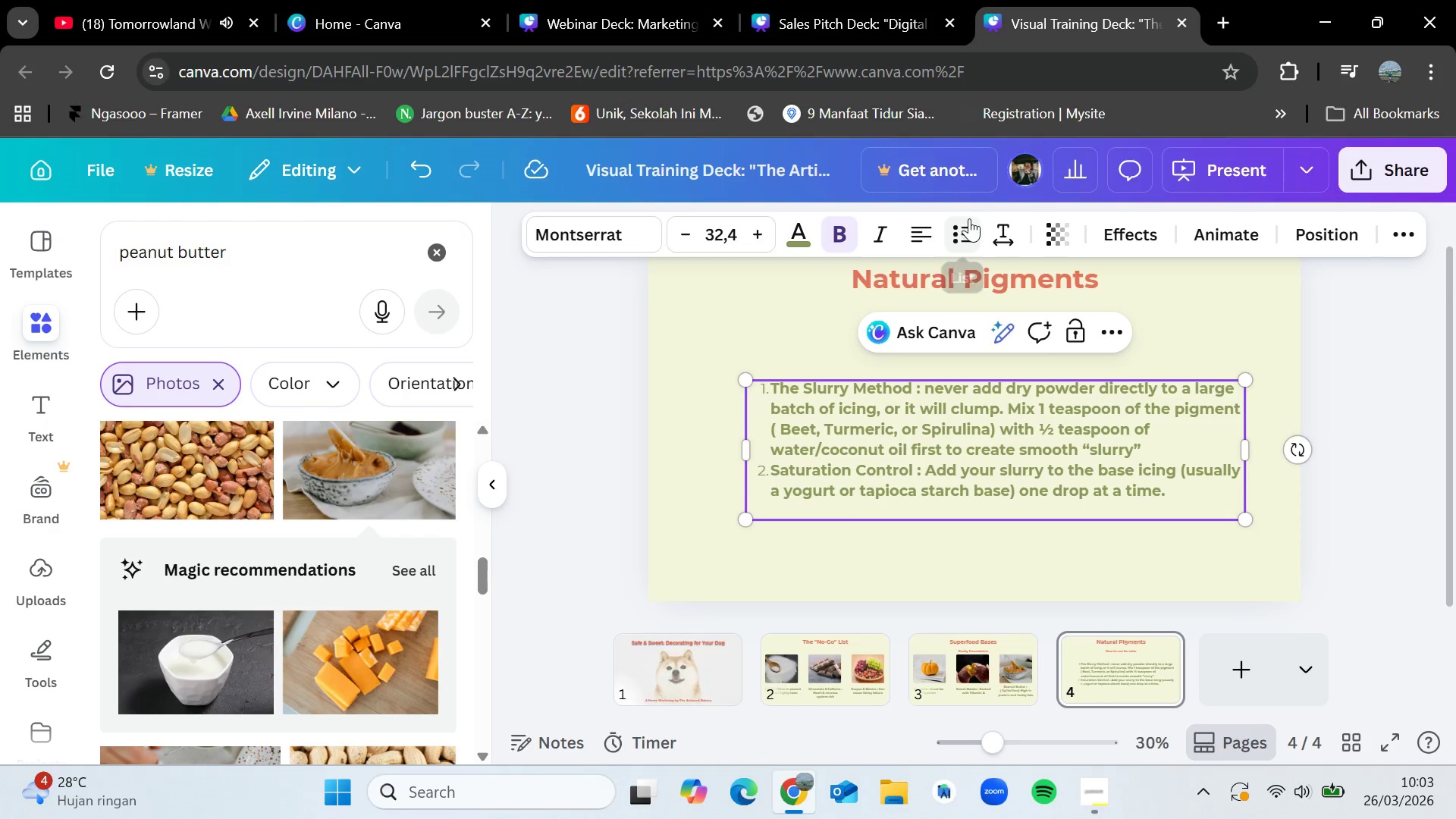 
left_click([972, 220])
 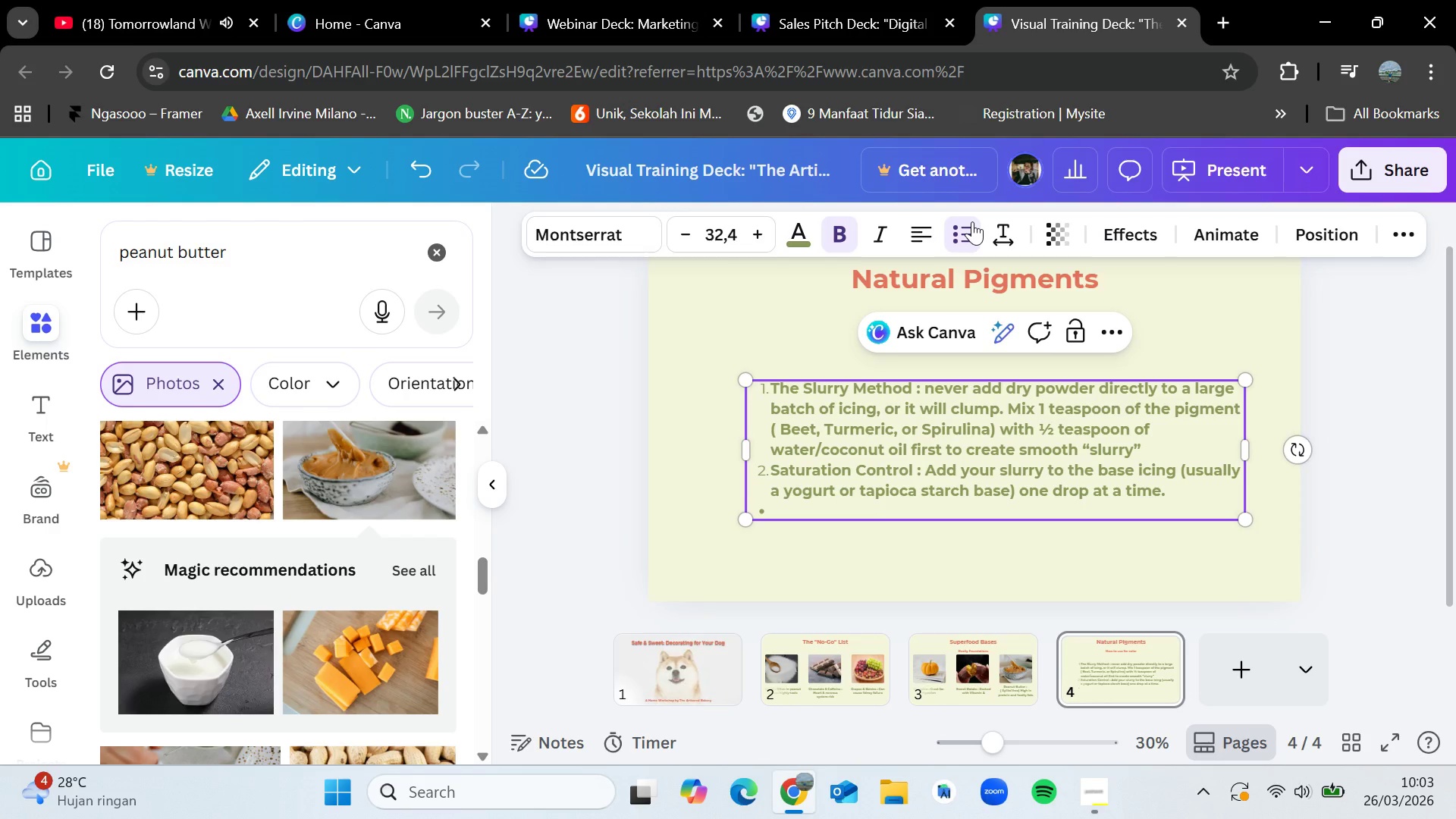 
key(Control+Z)
 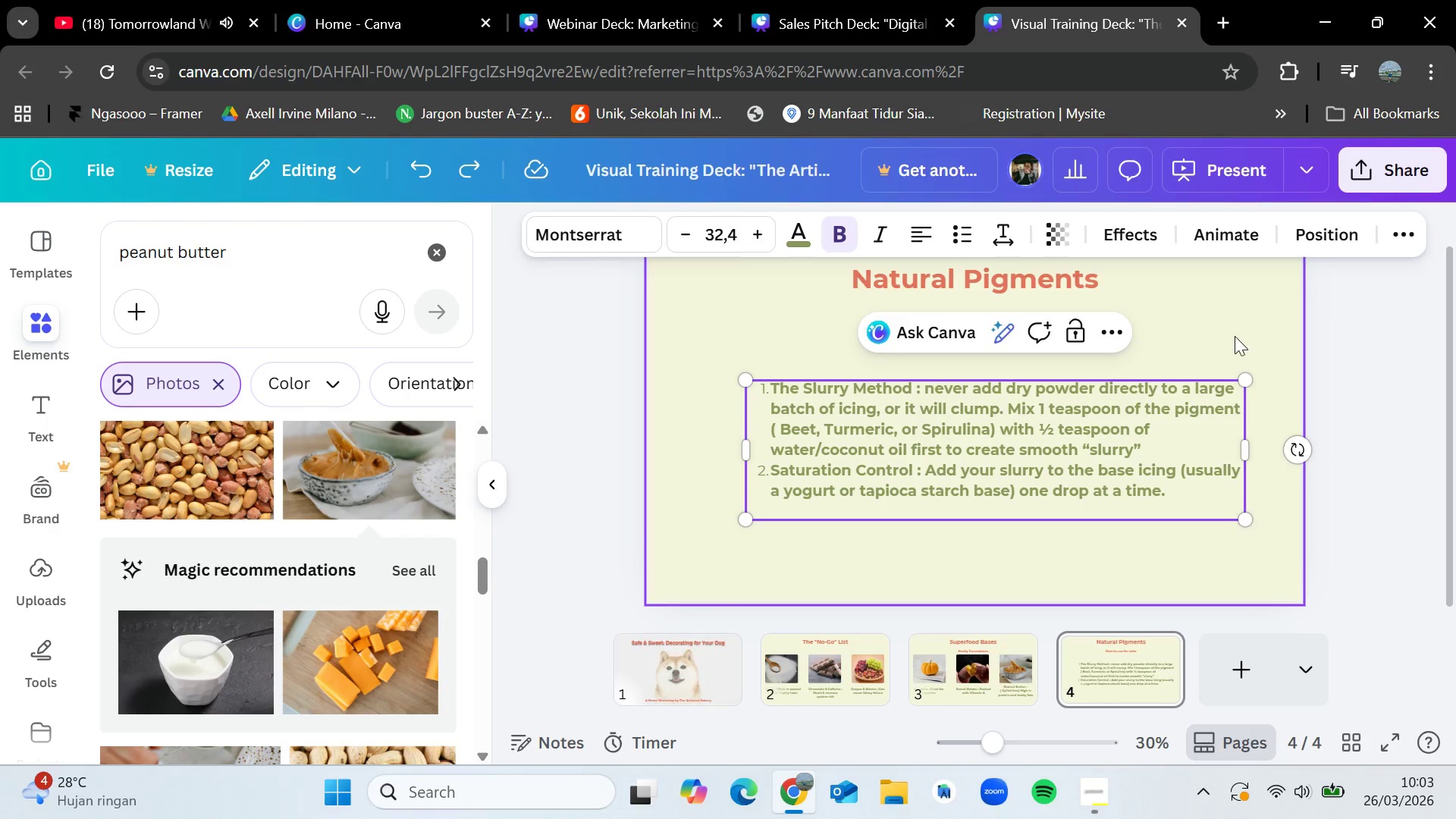 
left_click([1186, 500])
 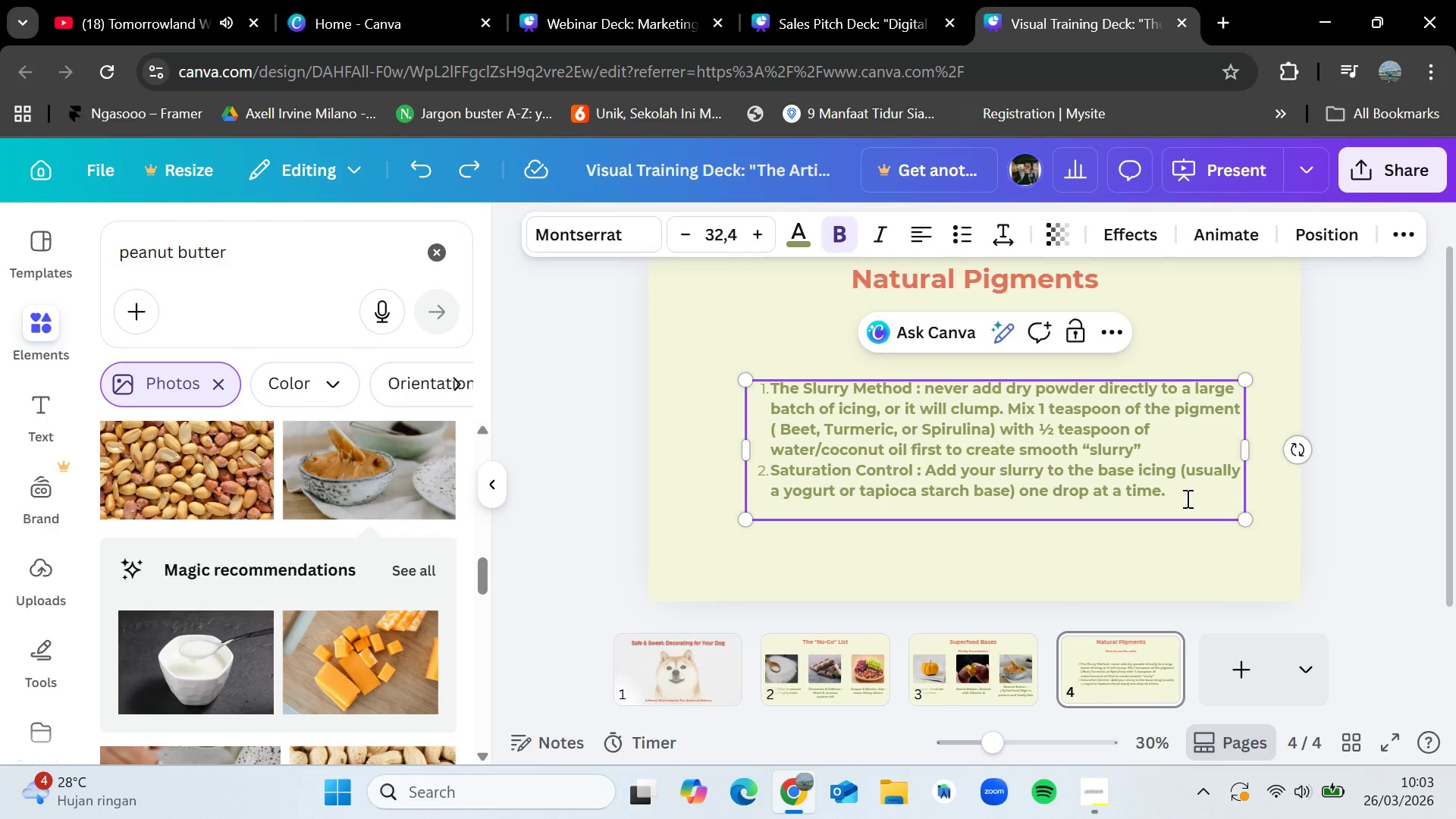 
key(Backspace)
 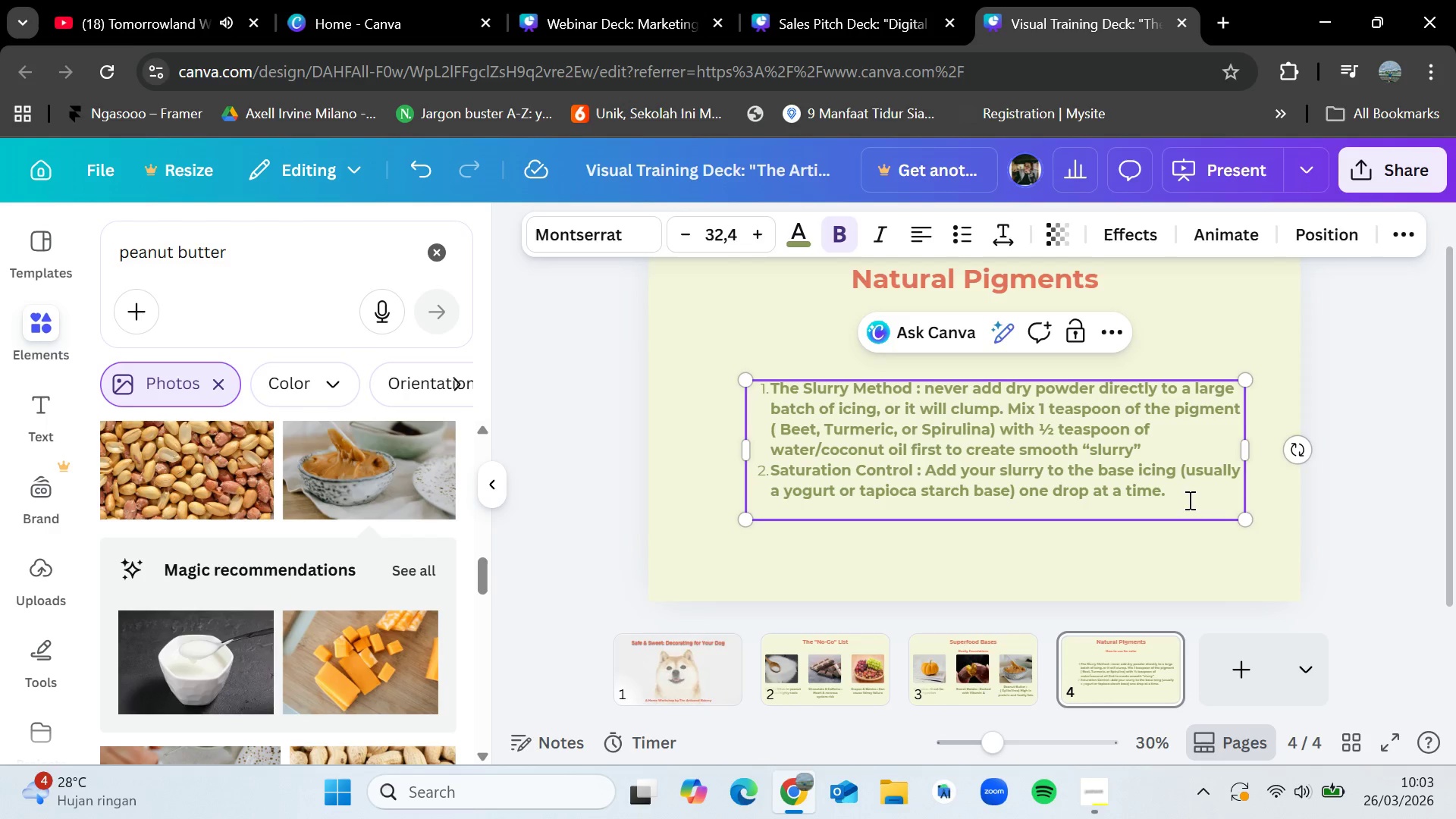 
key(Backspace)
 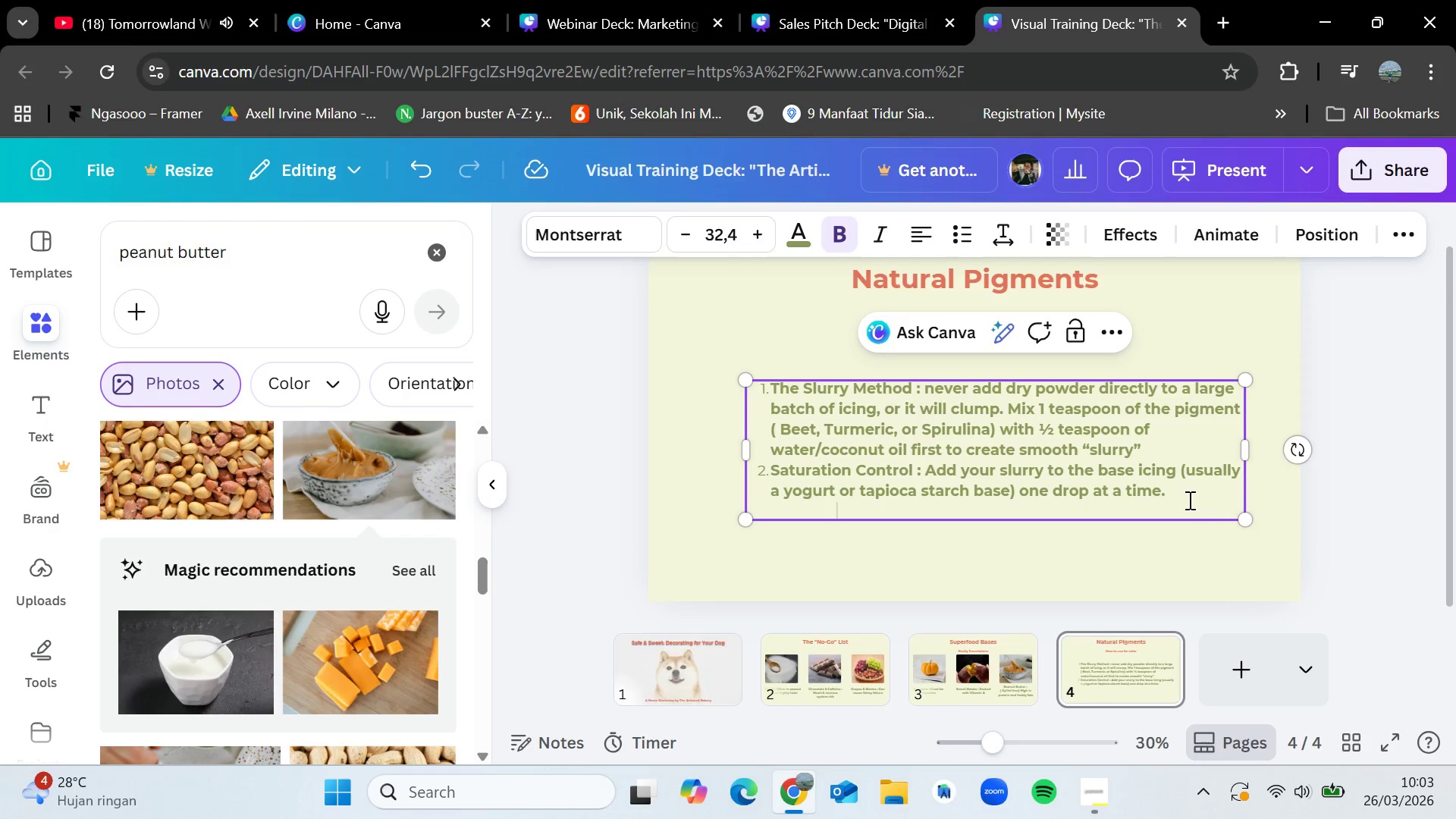 
key(Backspace)
 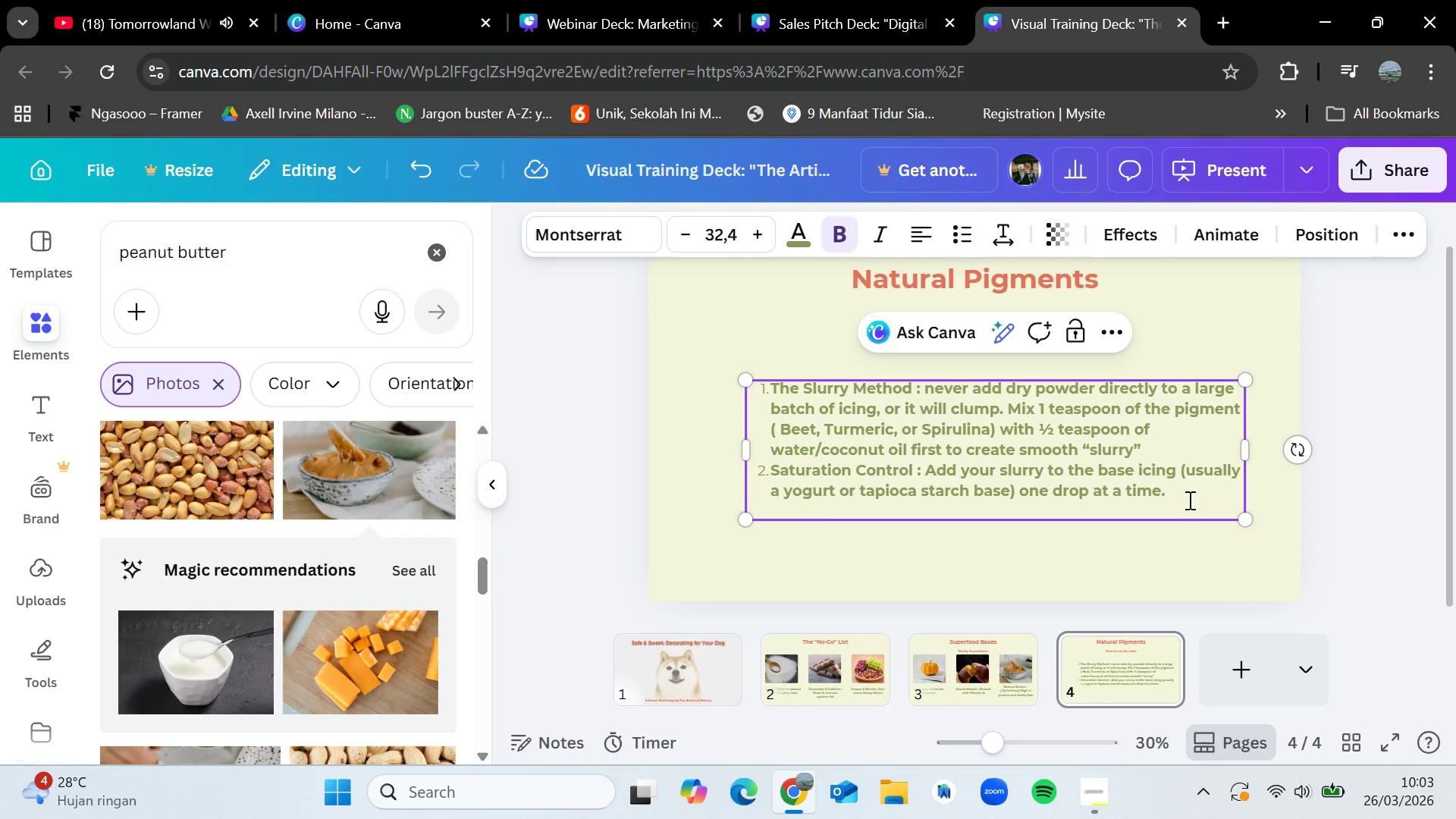 
key(Backspace)
 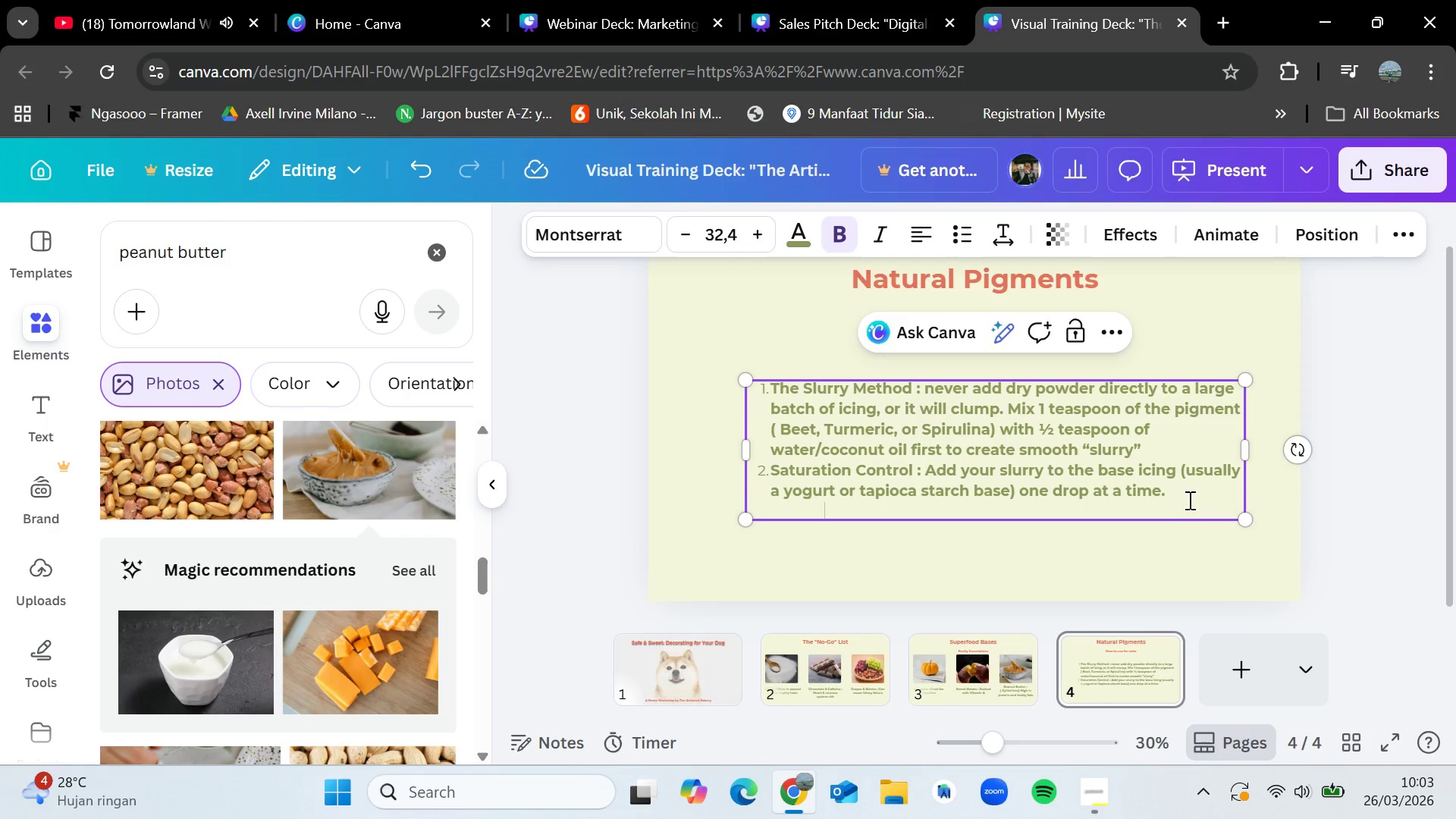 
key(Backspace)
 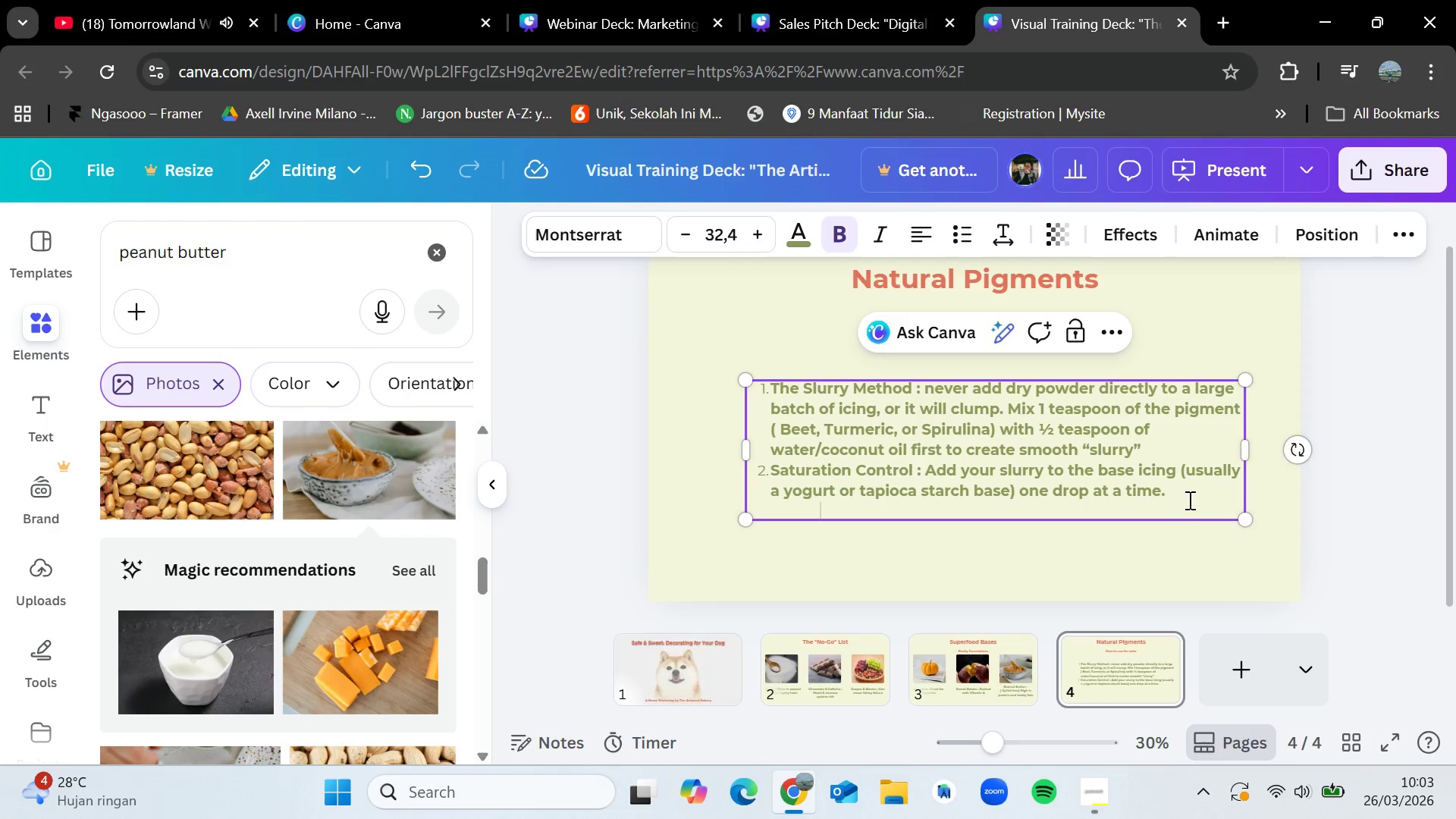 
key(Backspace)
 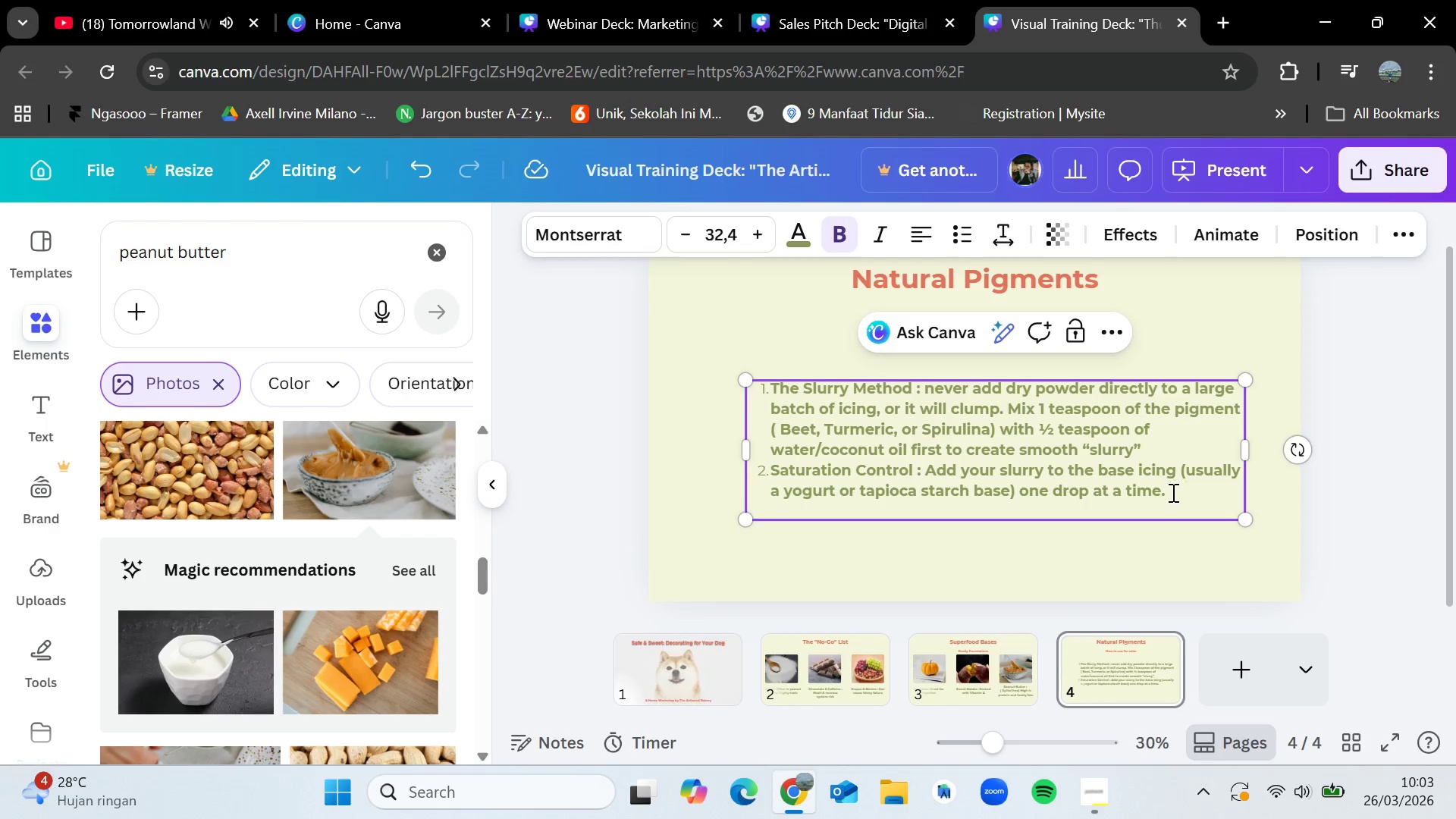 
left_click([1172, 494])
 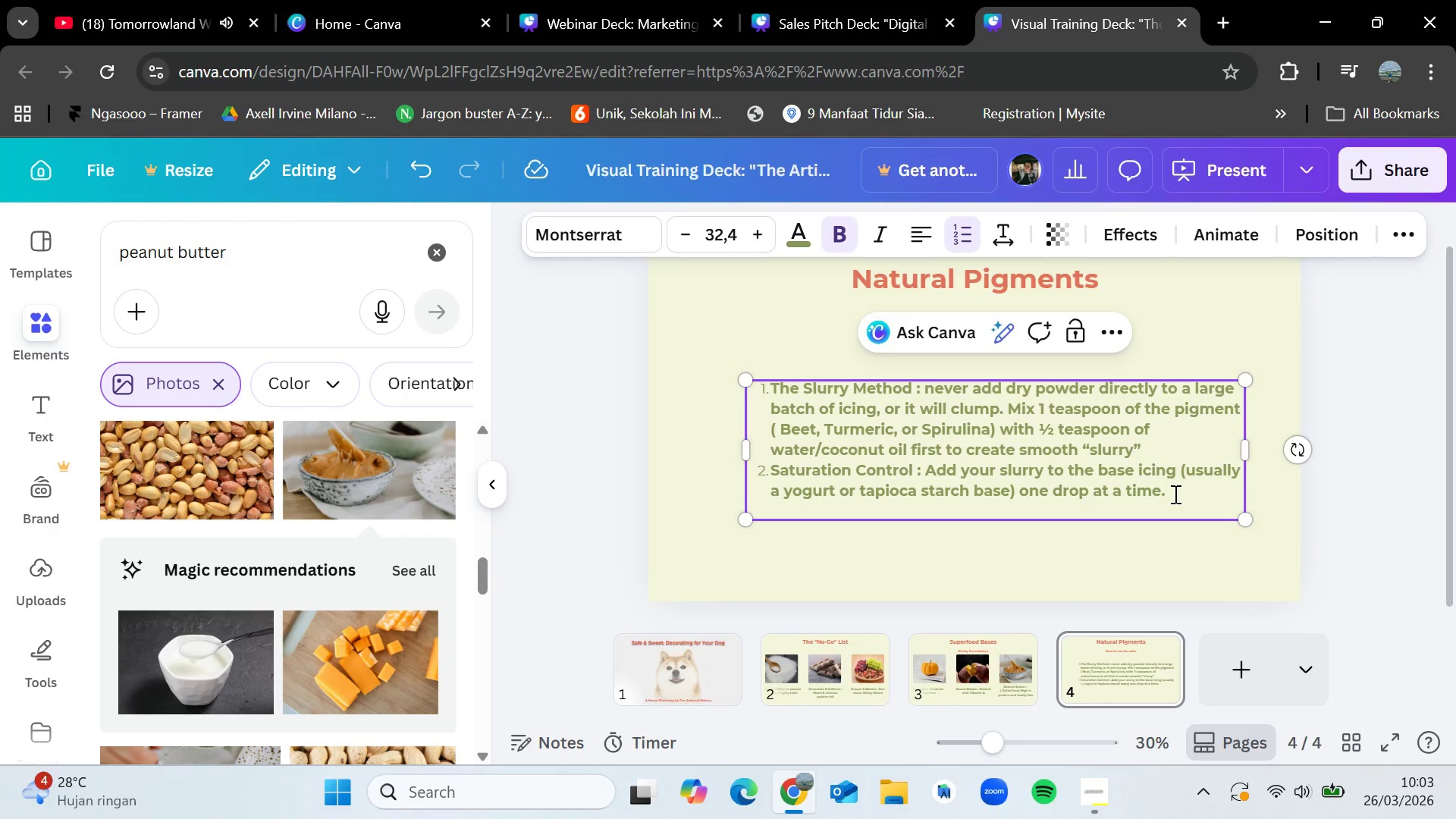 
key(Enter)
 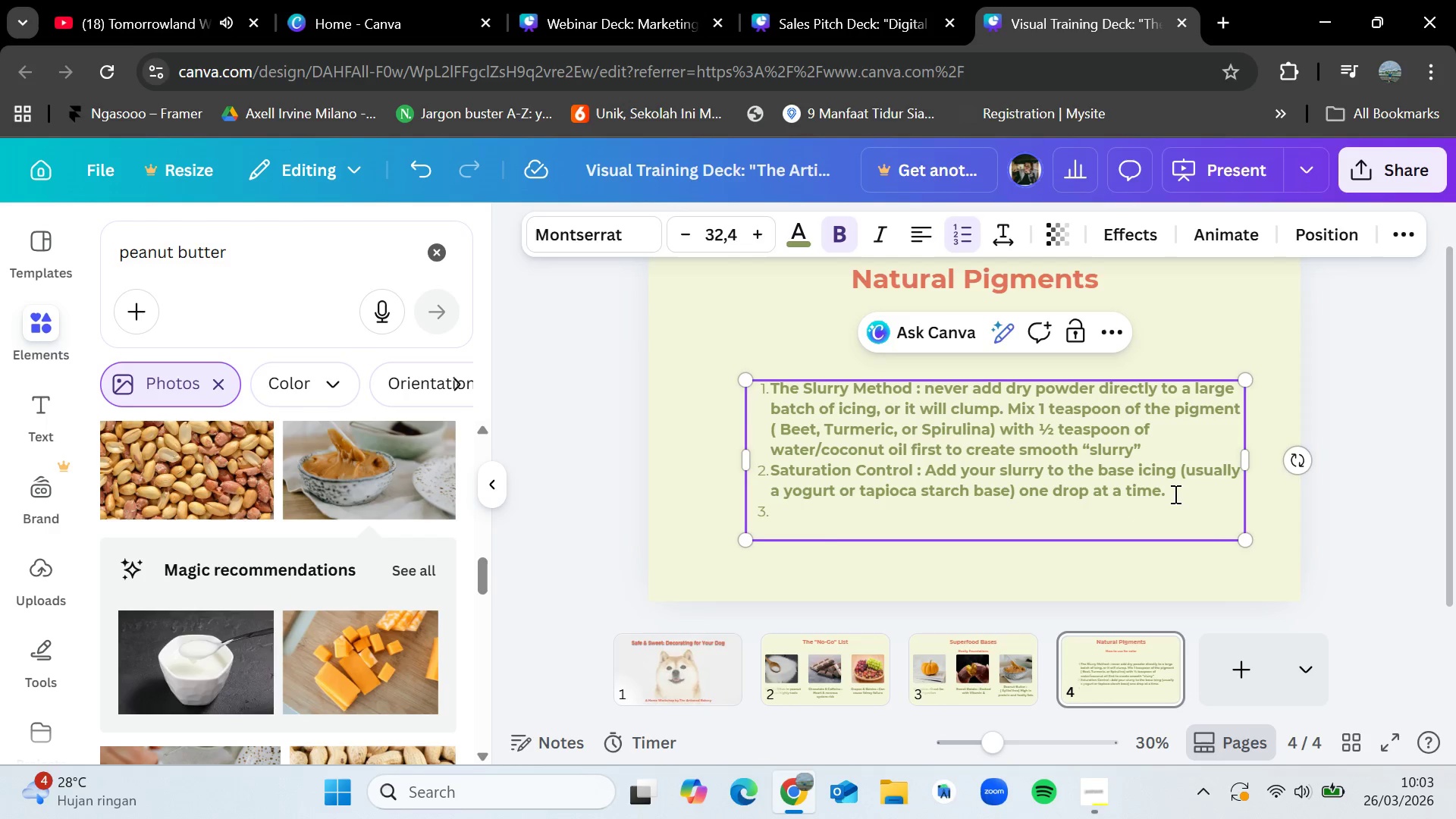 
key(Backspace)
 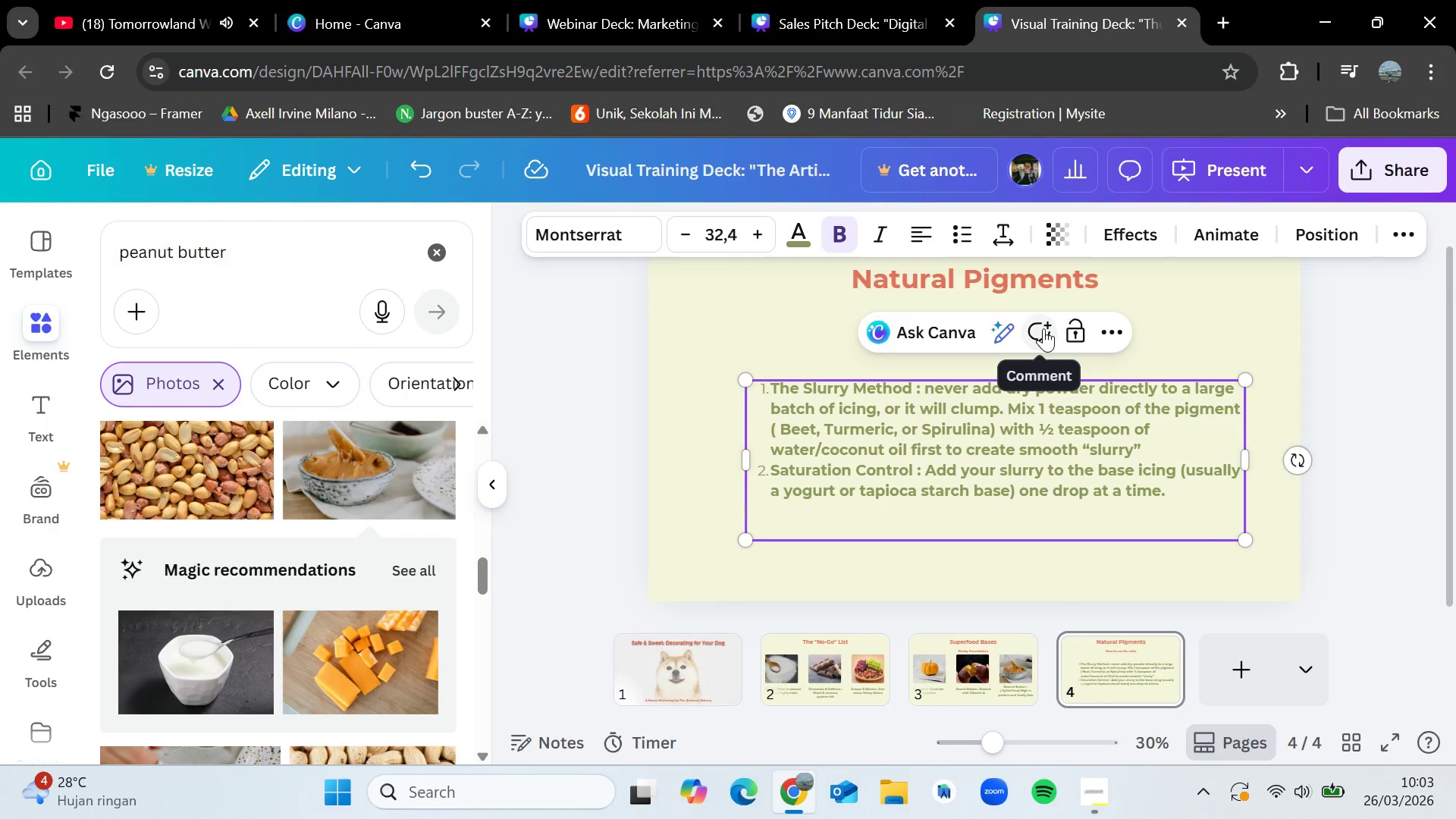 
key(Minus)
 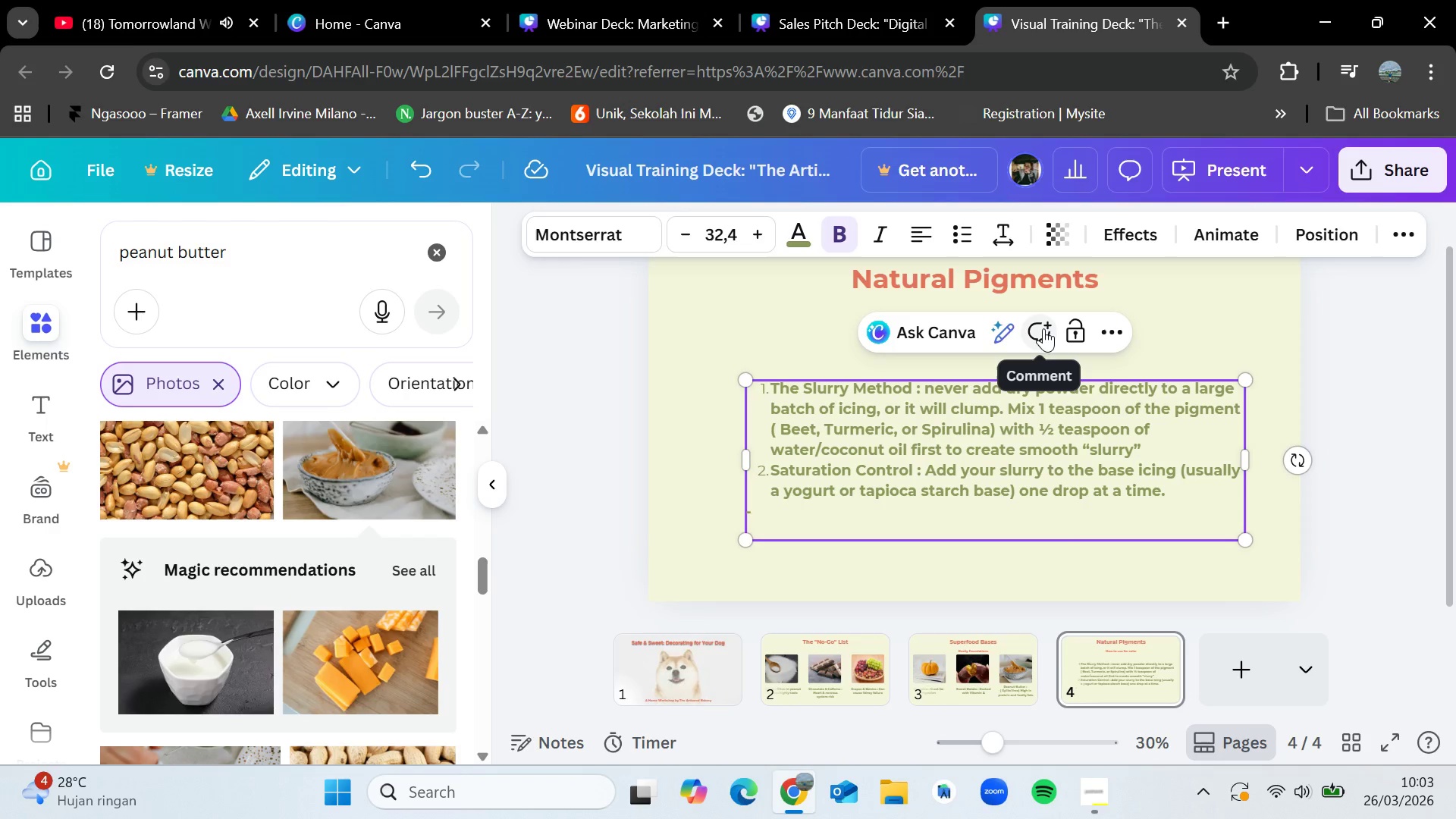 
key(Space)
 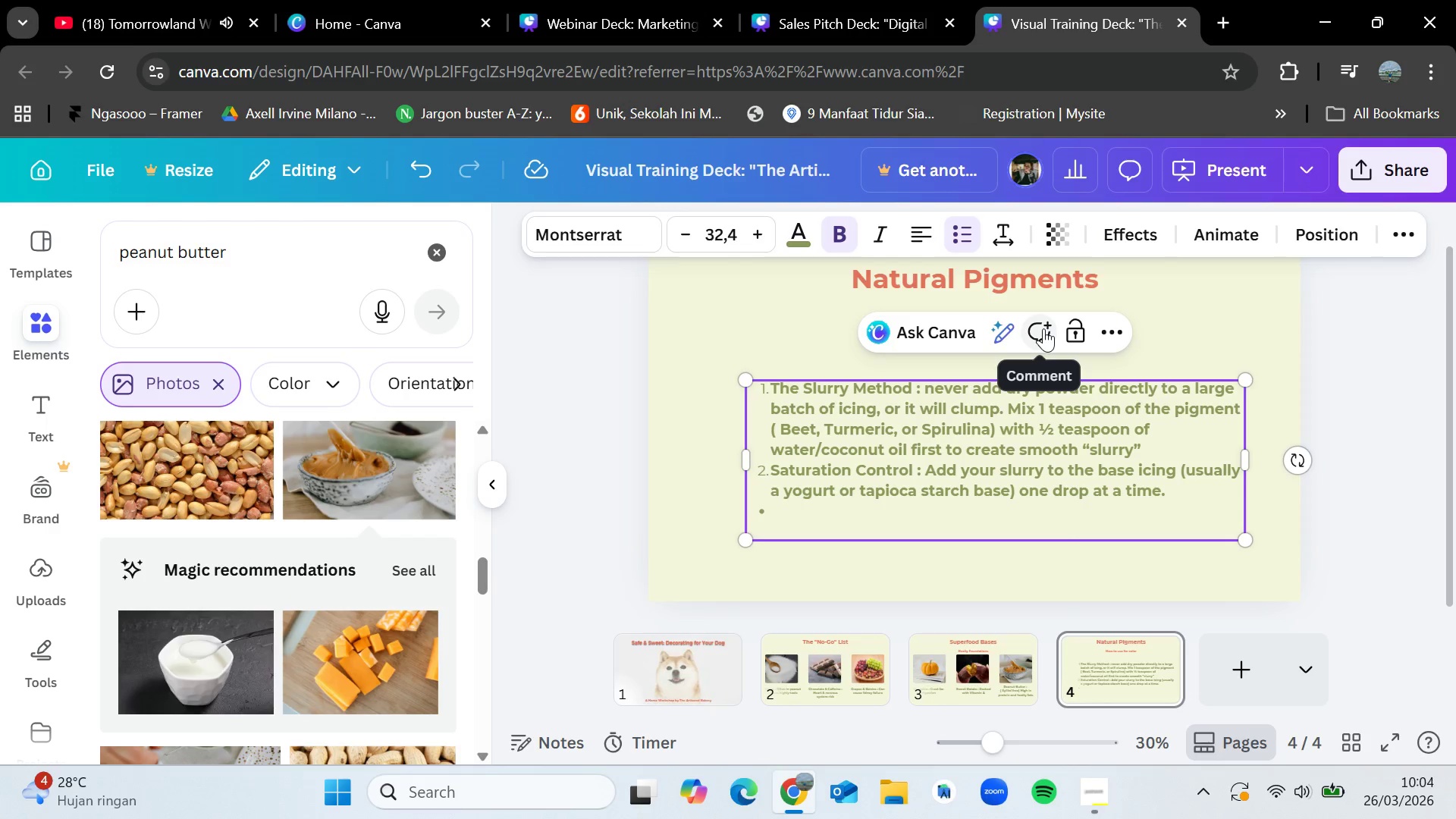 
wait(6.41)
 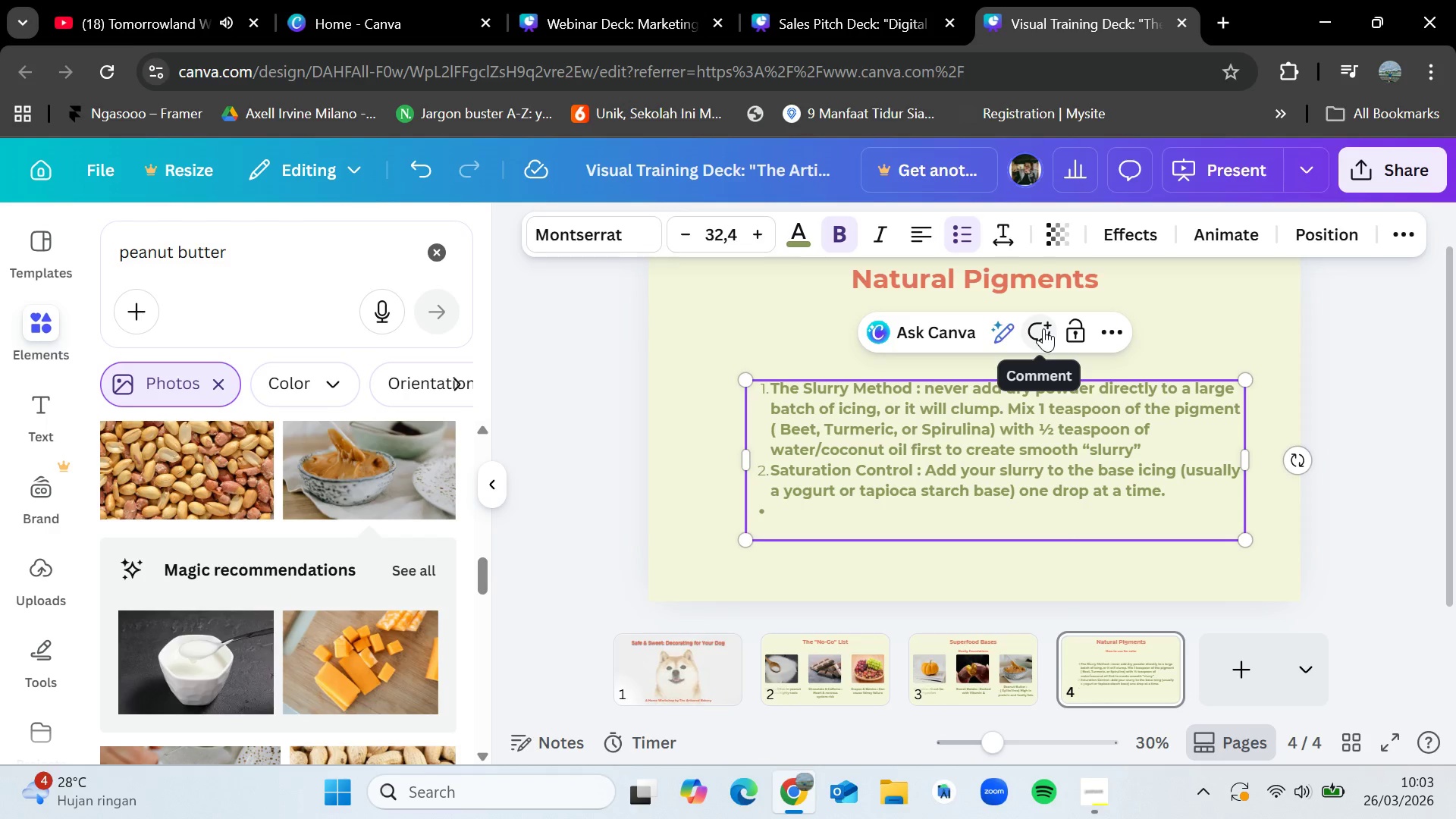 
type(Pastell )
key(Backspace)
key(Backspace)
type( looks)
 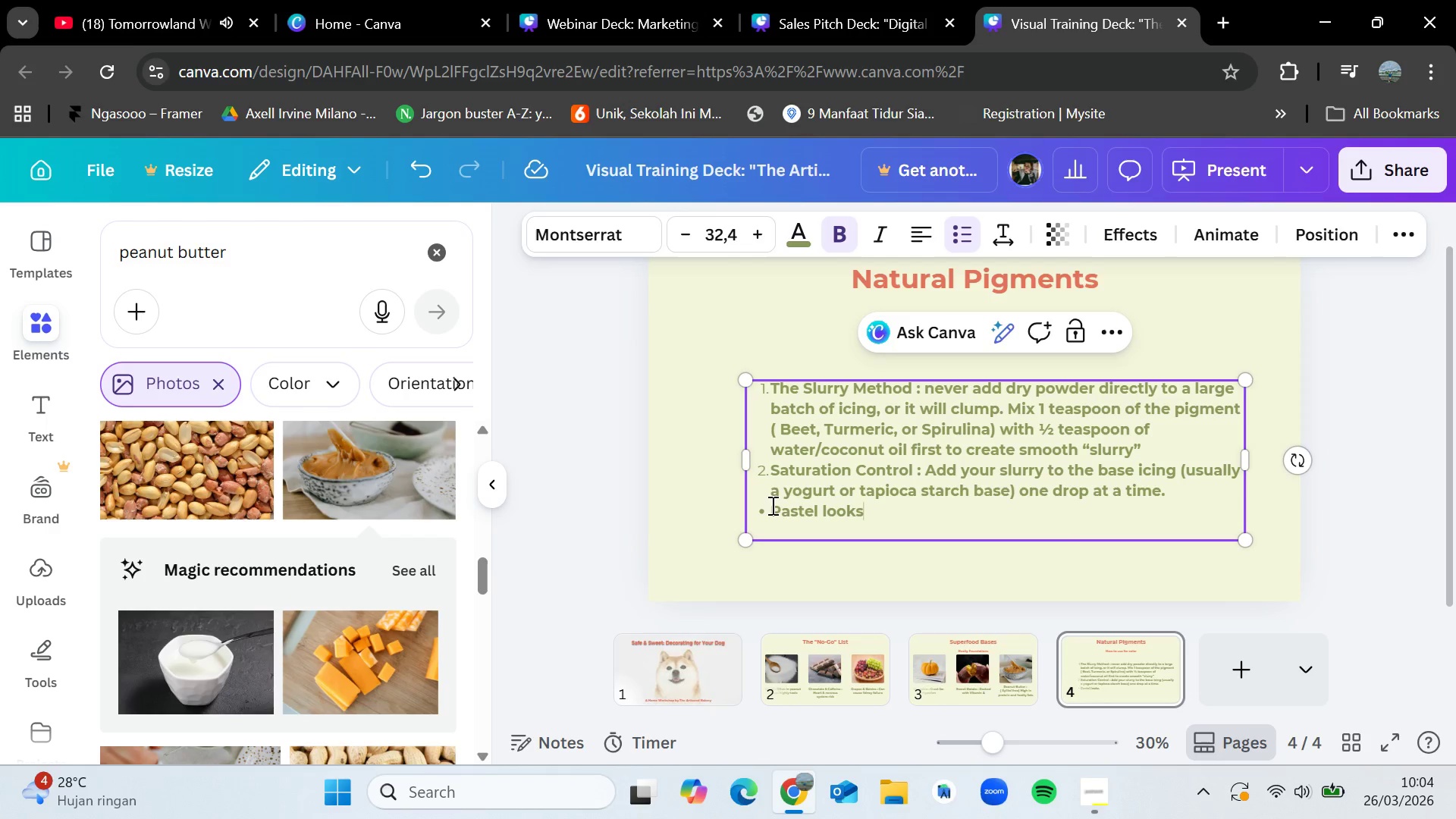 
left_click([921, 519])
 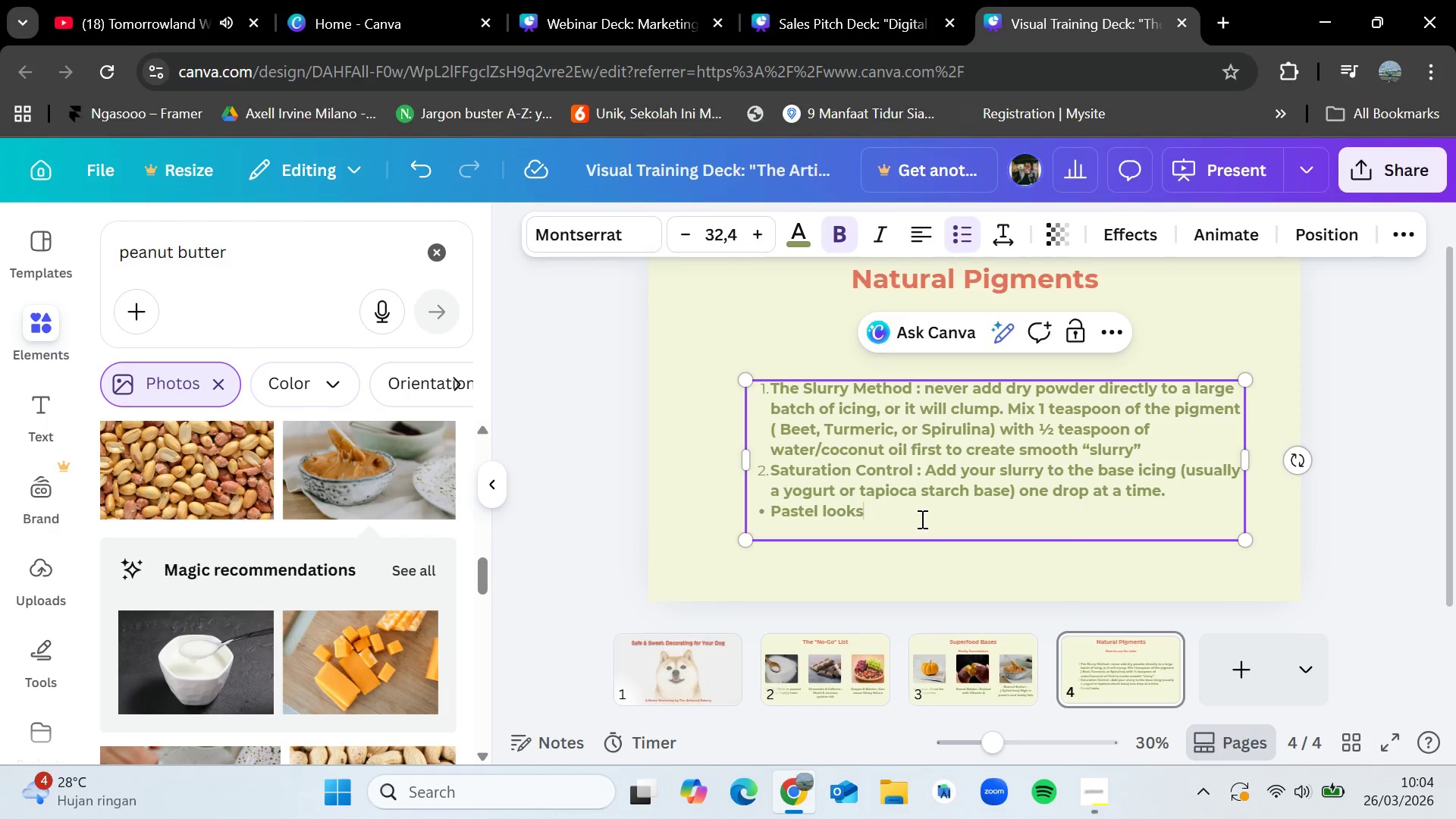 
key(Backspace)
type( : 1-2 drops ( oatmell)
key(Backspace)
key(Backspace)
type(al/cream vibes))
 